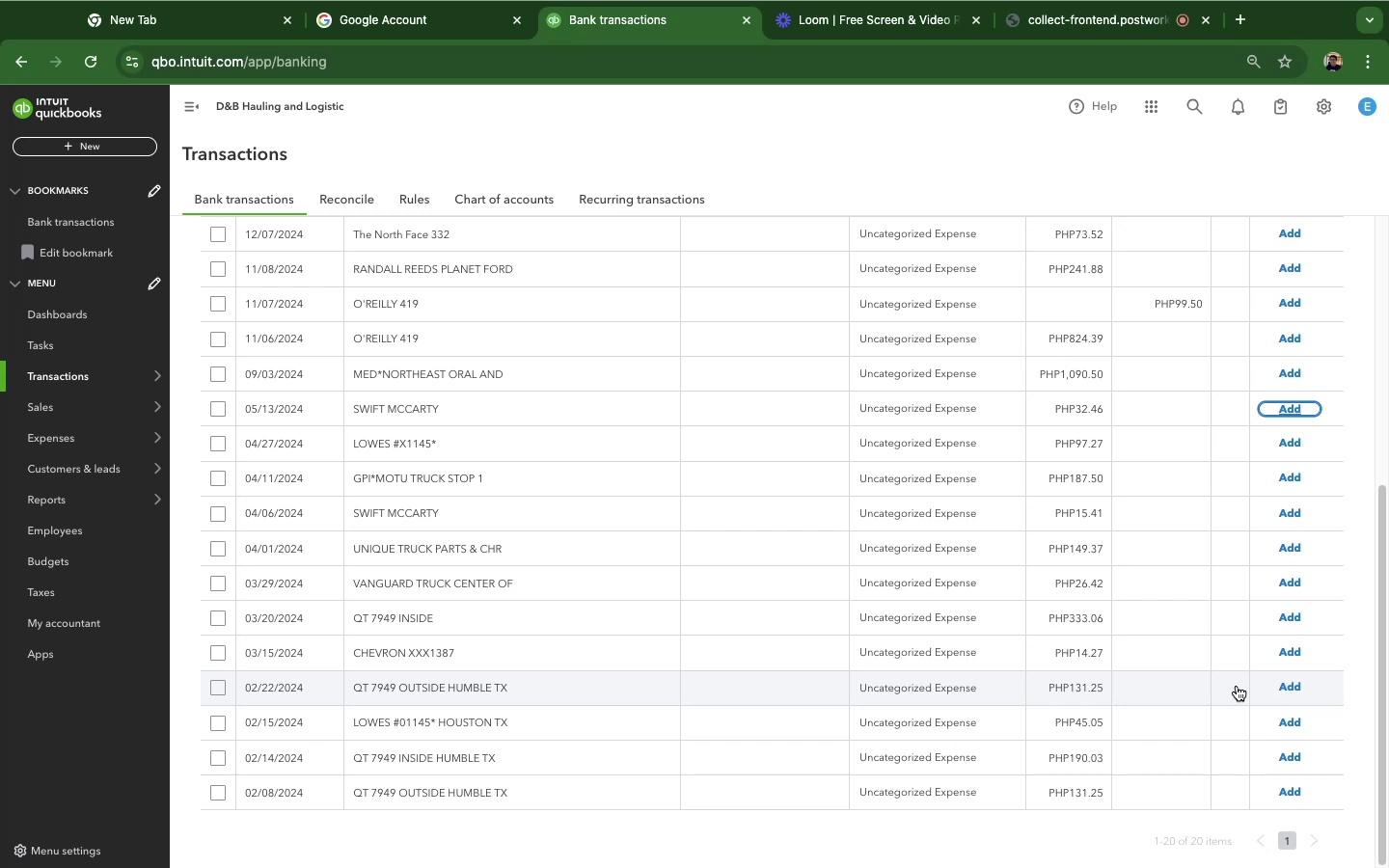 
wait(40.03)
 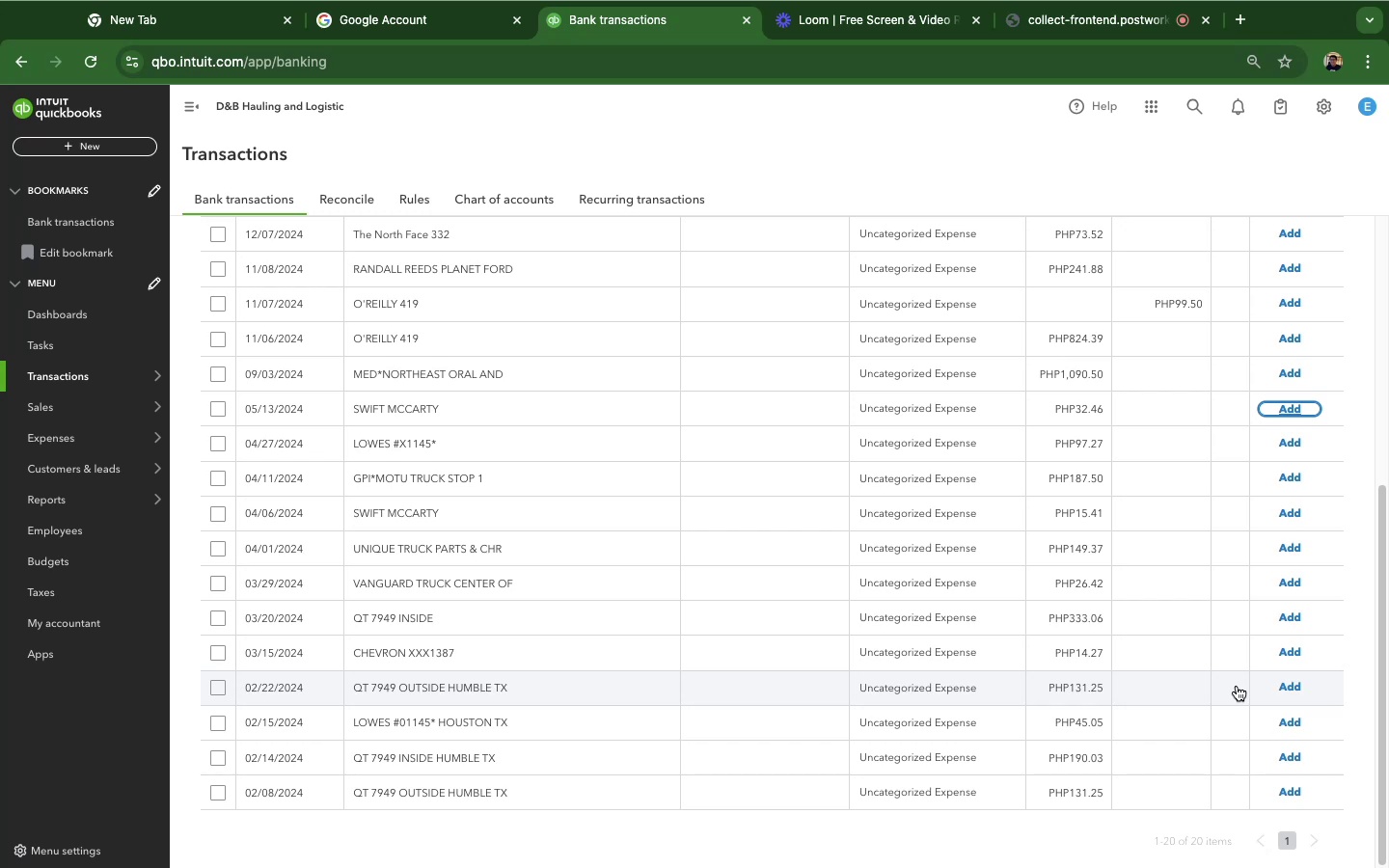 
left_click([602, 624])
 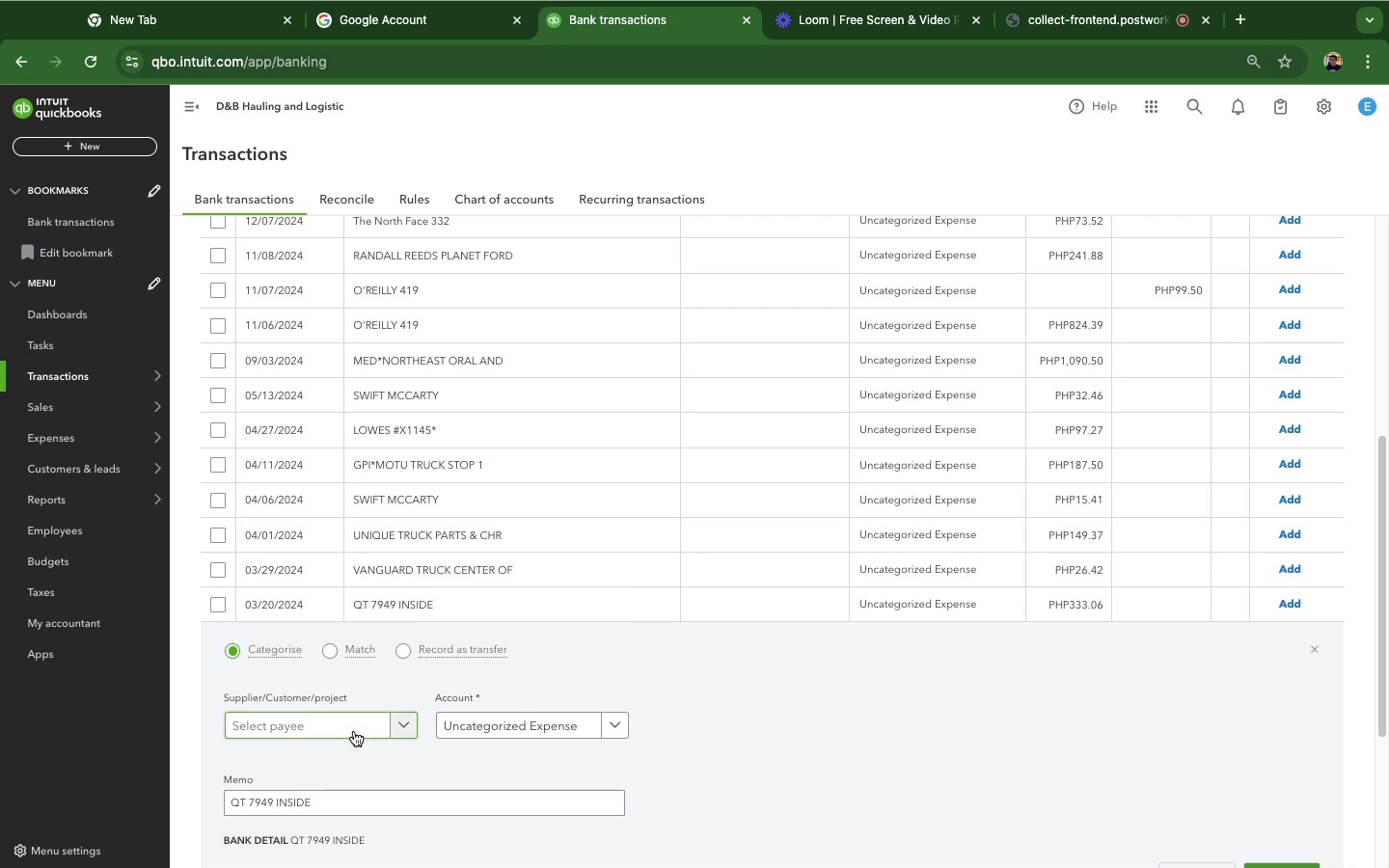 
left_click([354, 731])
 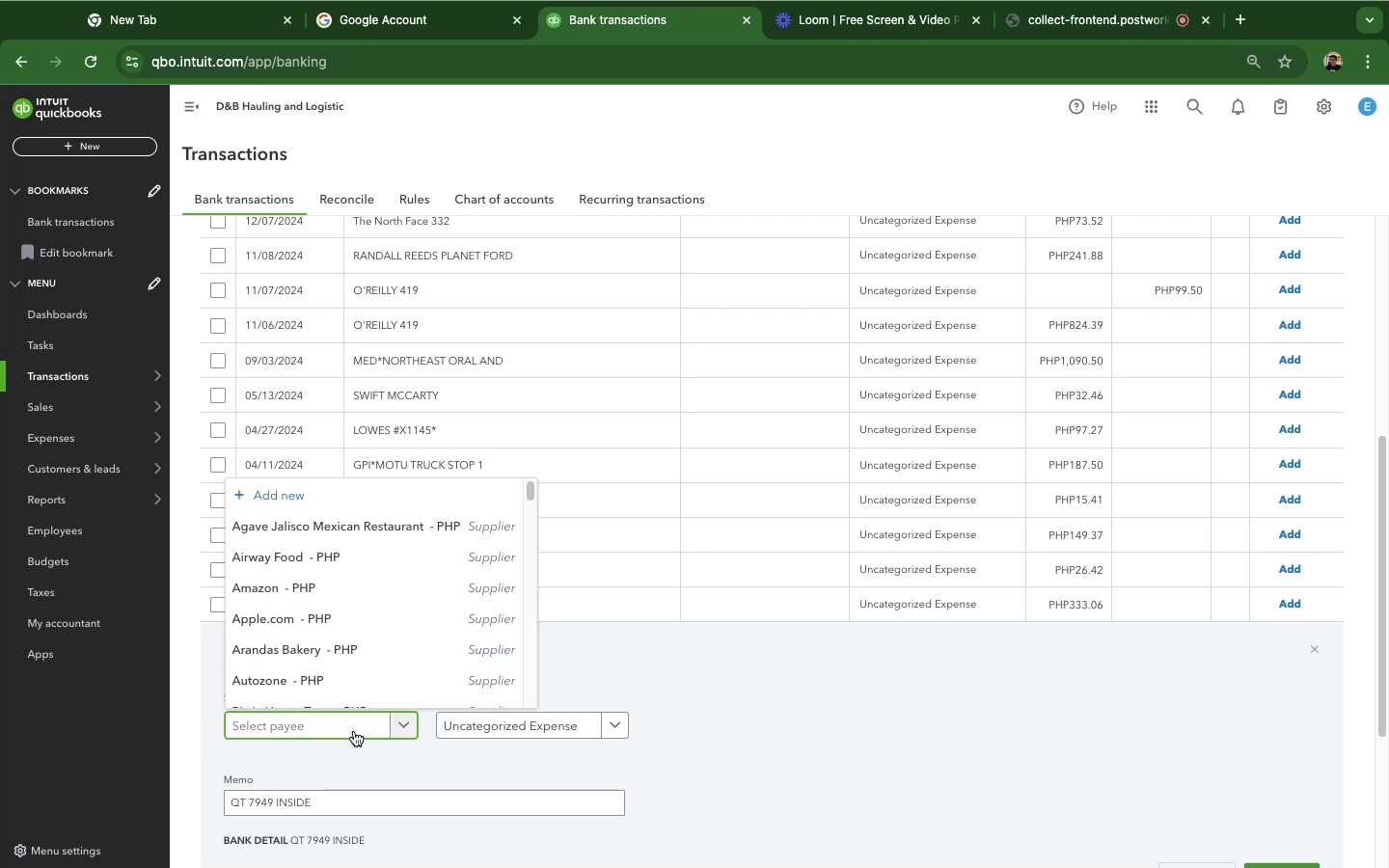 
type(QT)
 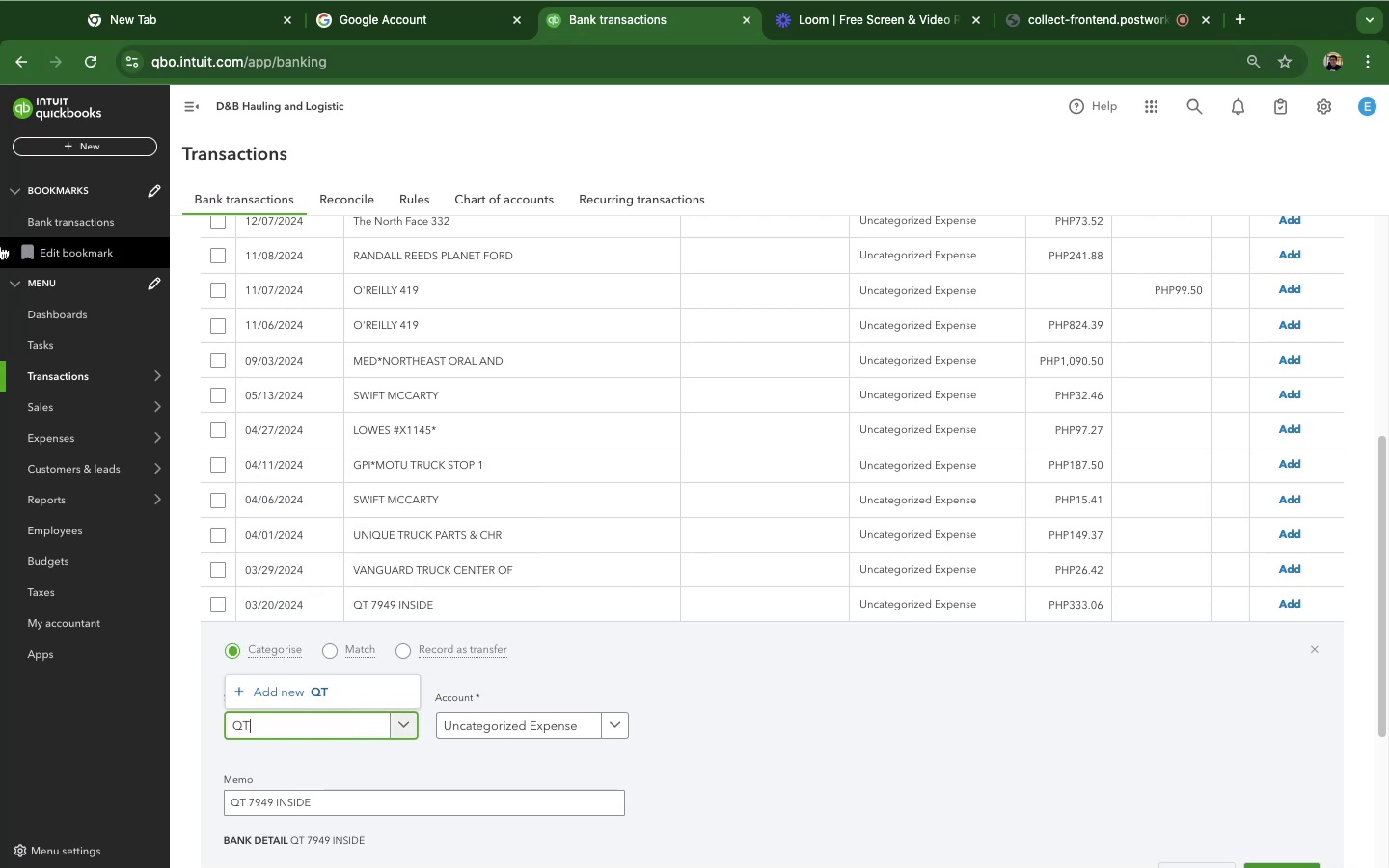 
wait(9.2)
 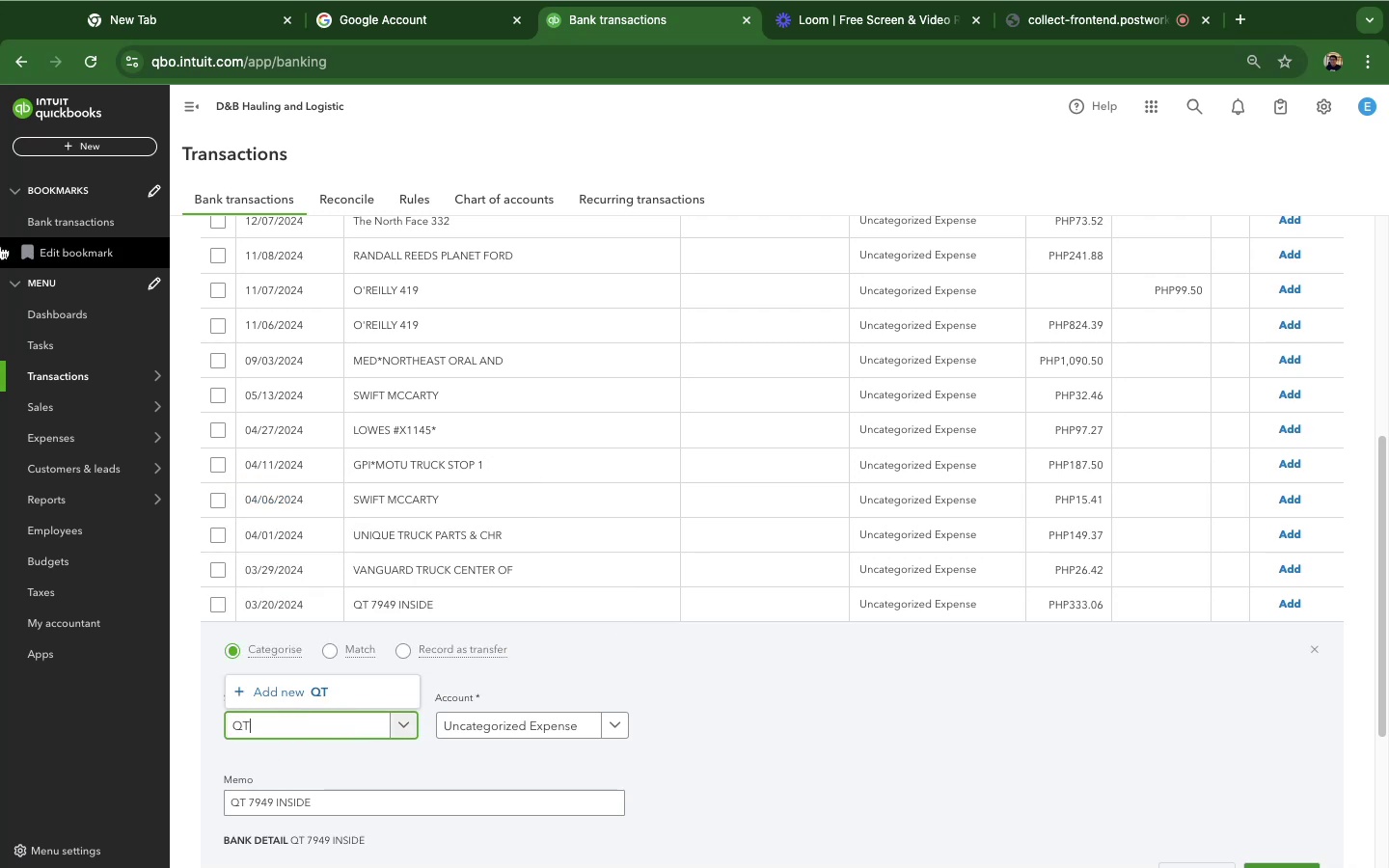 
left_click([298, 690])
 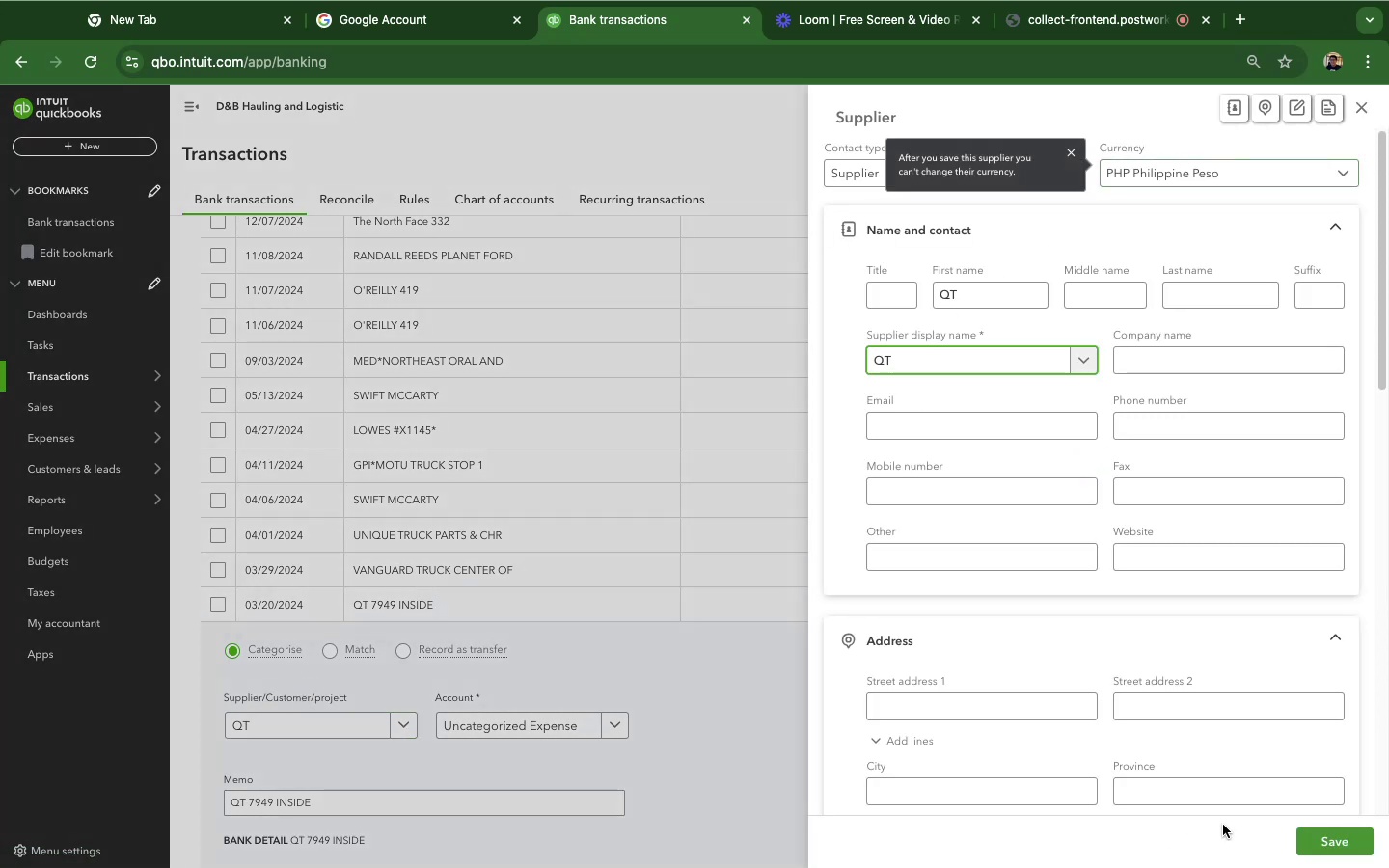 
left_click([1314, 847])
 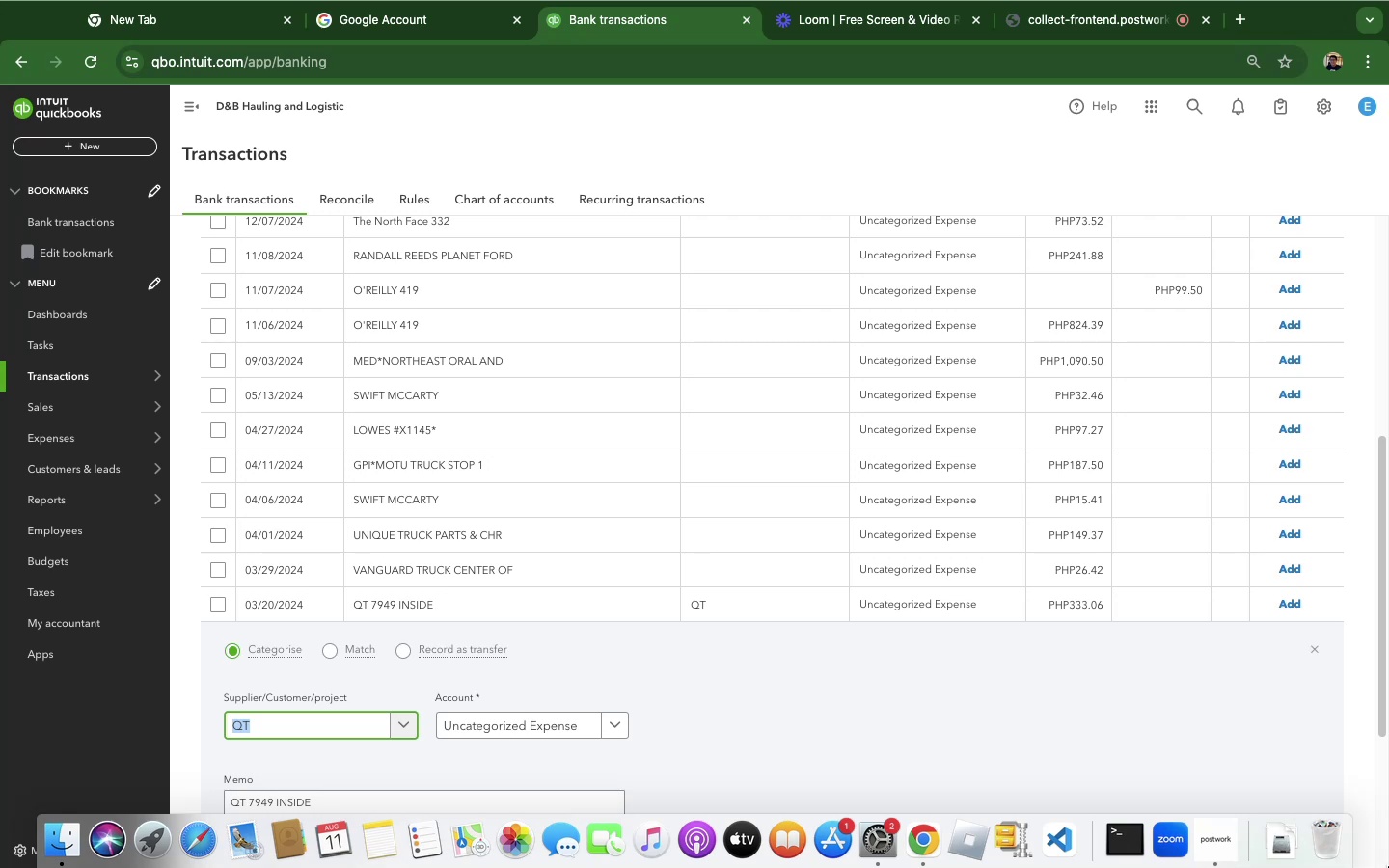 
wait(6.67)
 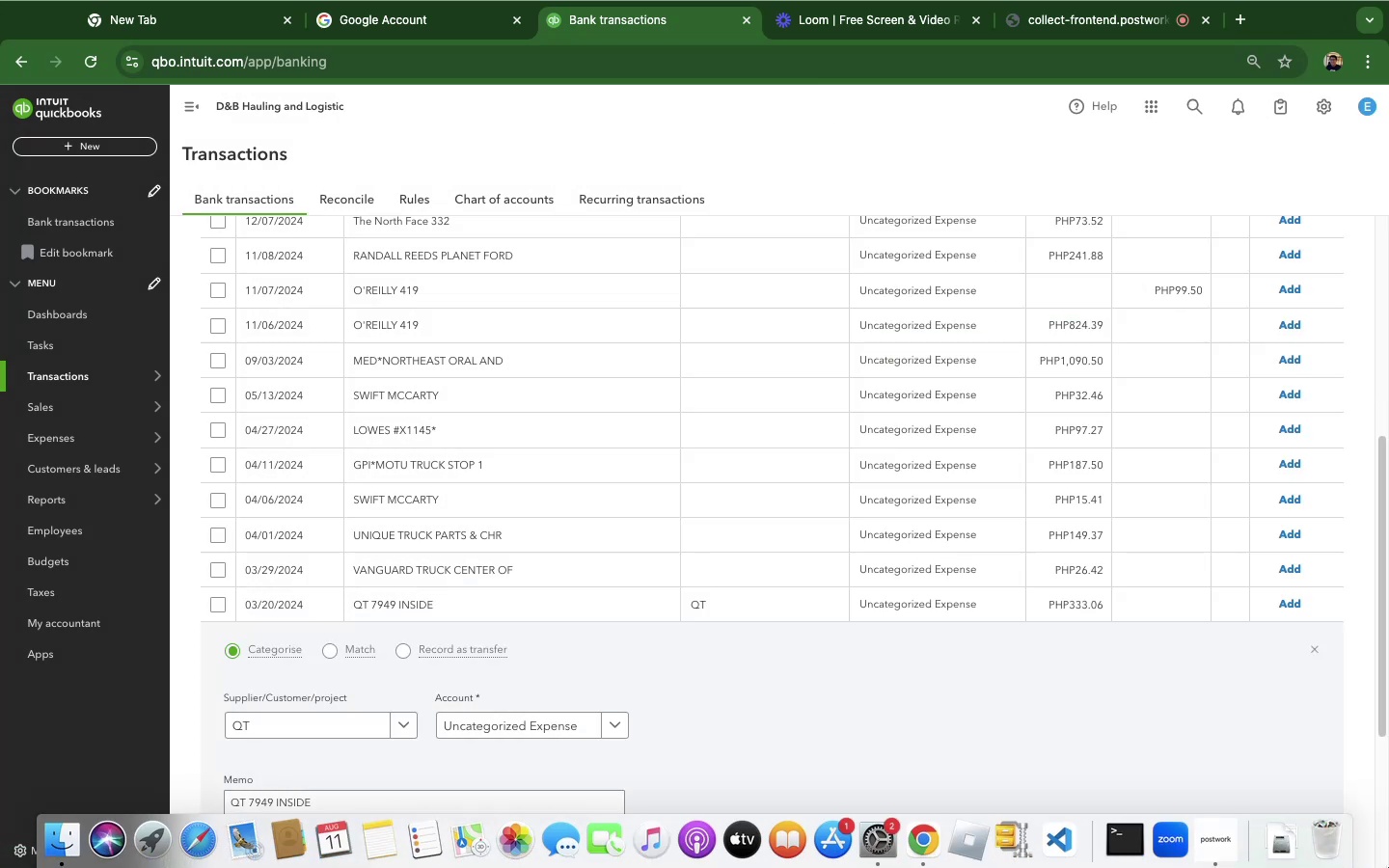 
scroll: coordinate [602, 722], scroll_direction: down, amount: 6.0
 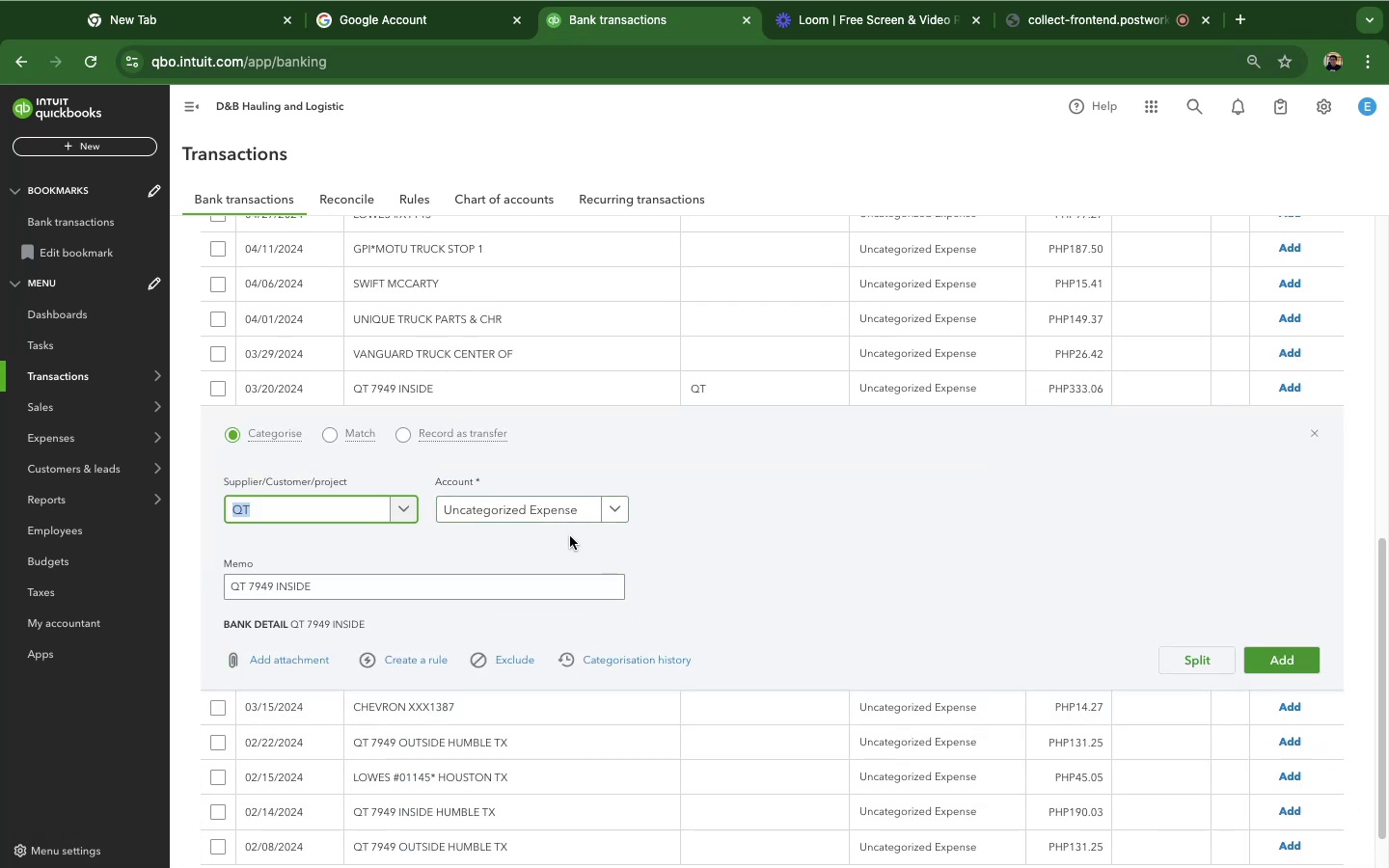 
left_click([552, 512])
 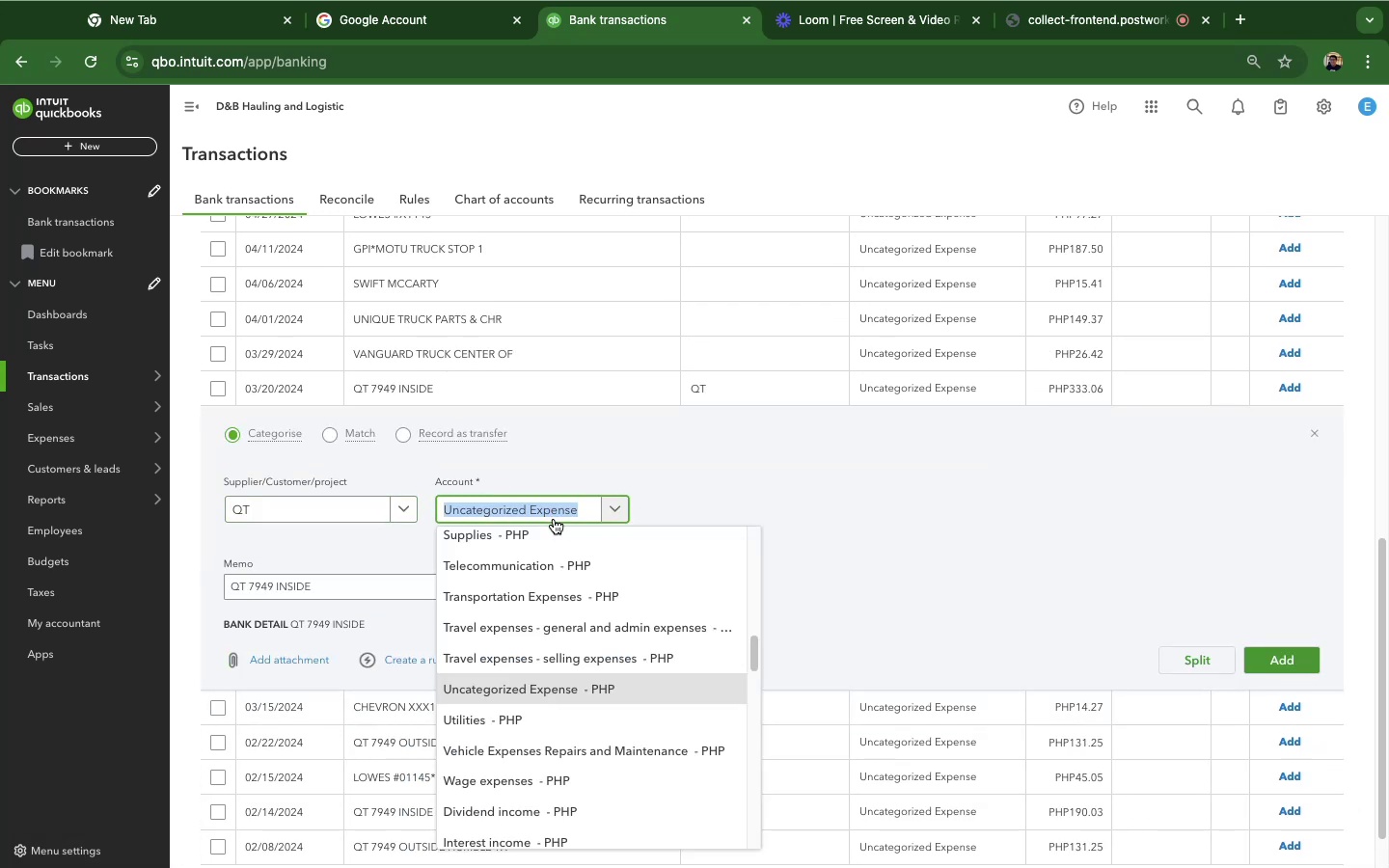 
type(au)
 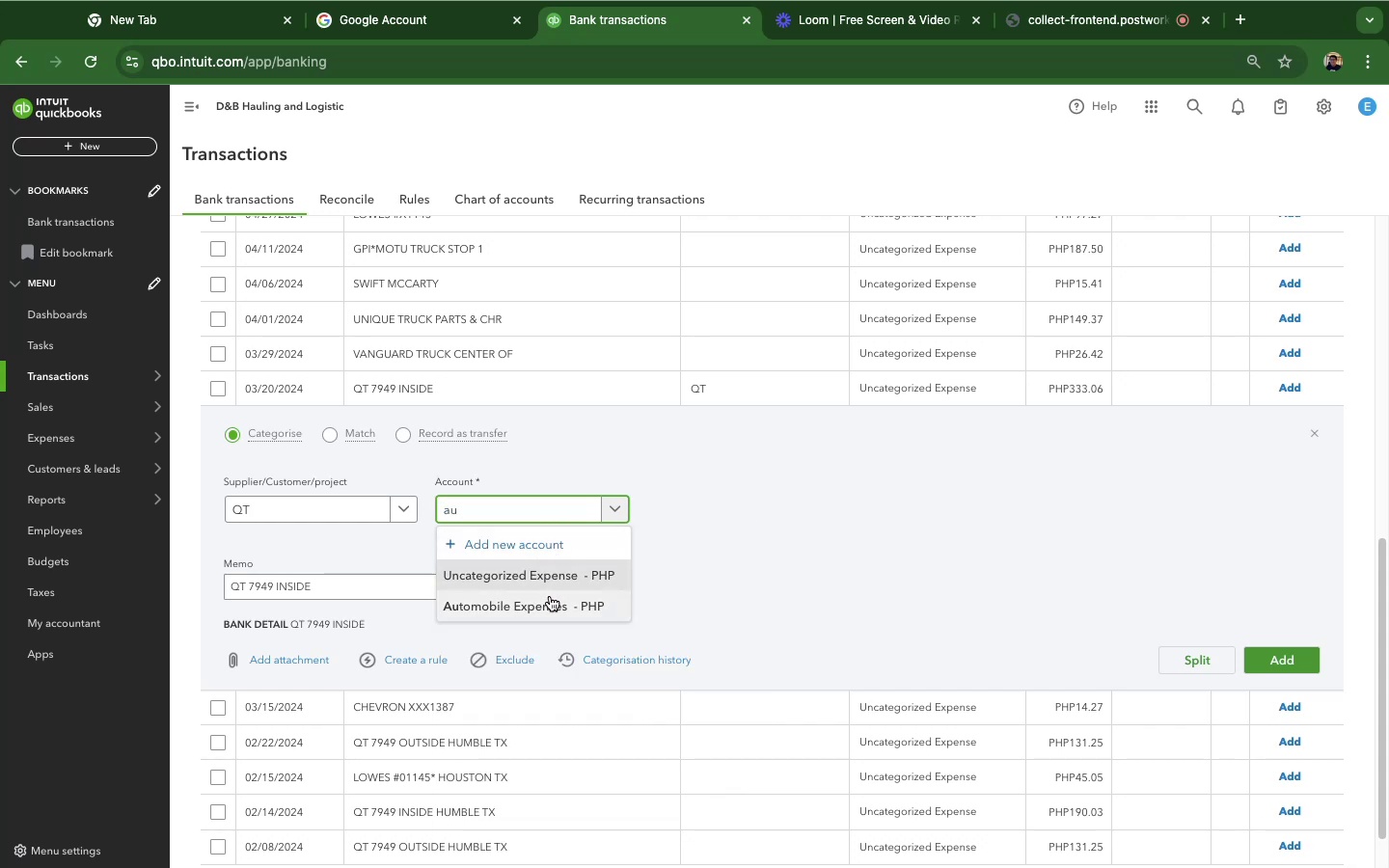 
left_click([550, 602])
 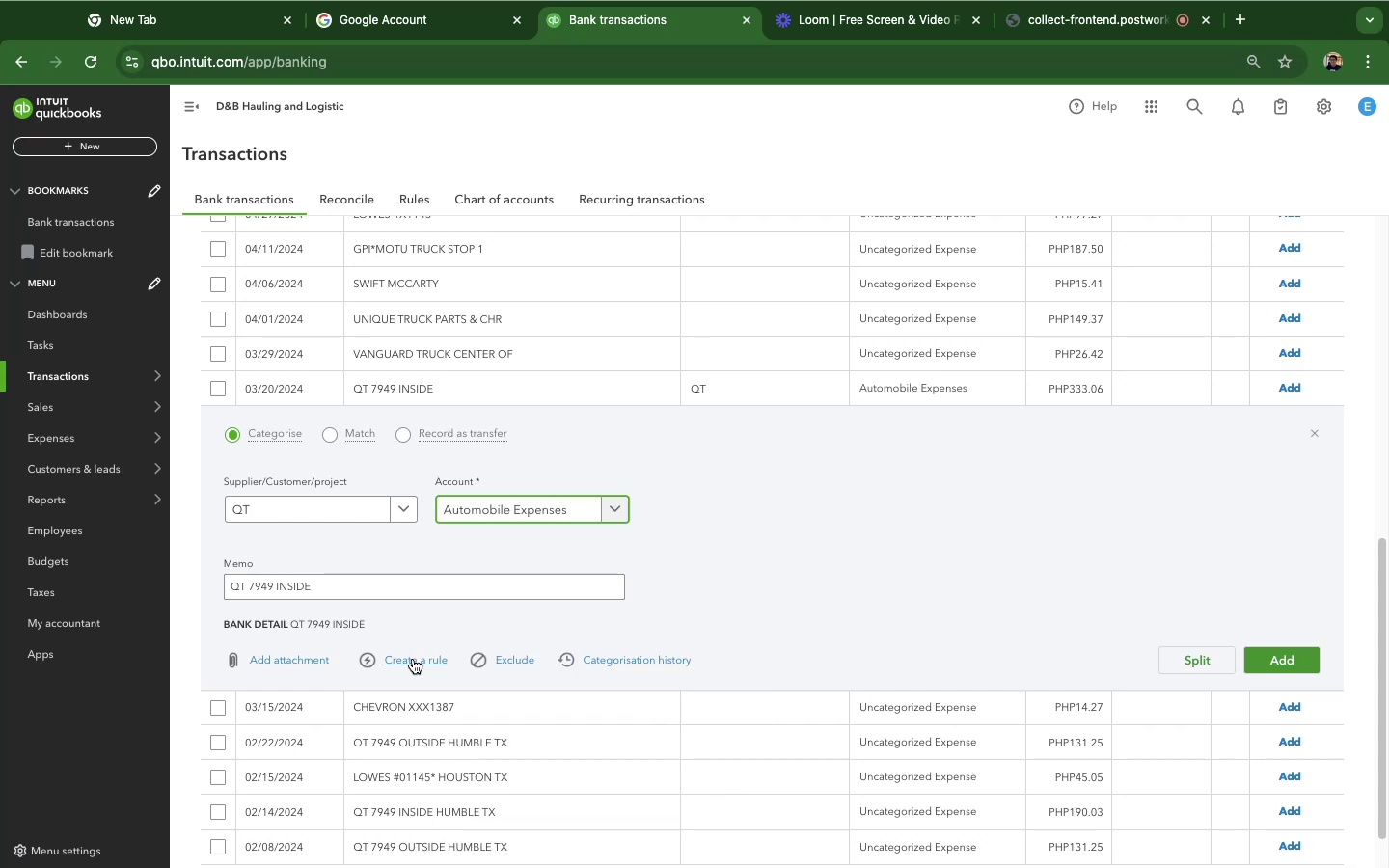 
left_click([413, 659])
 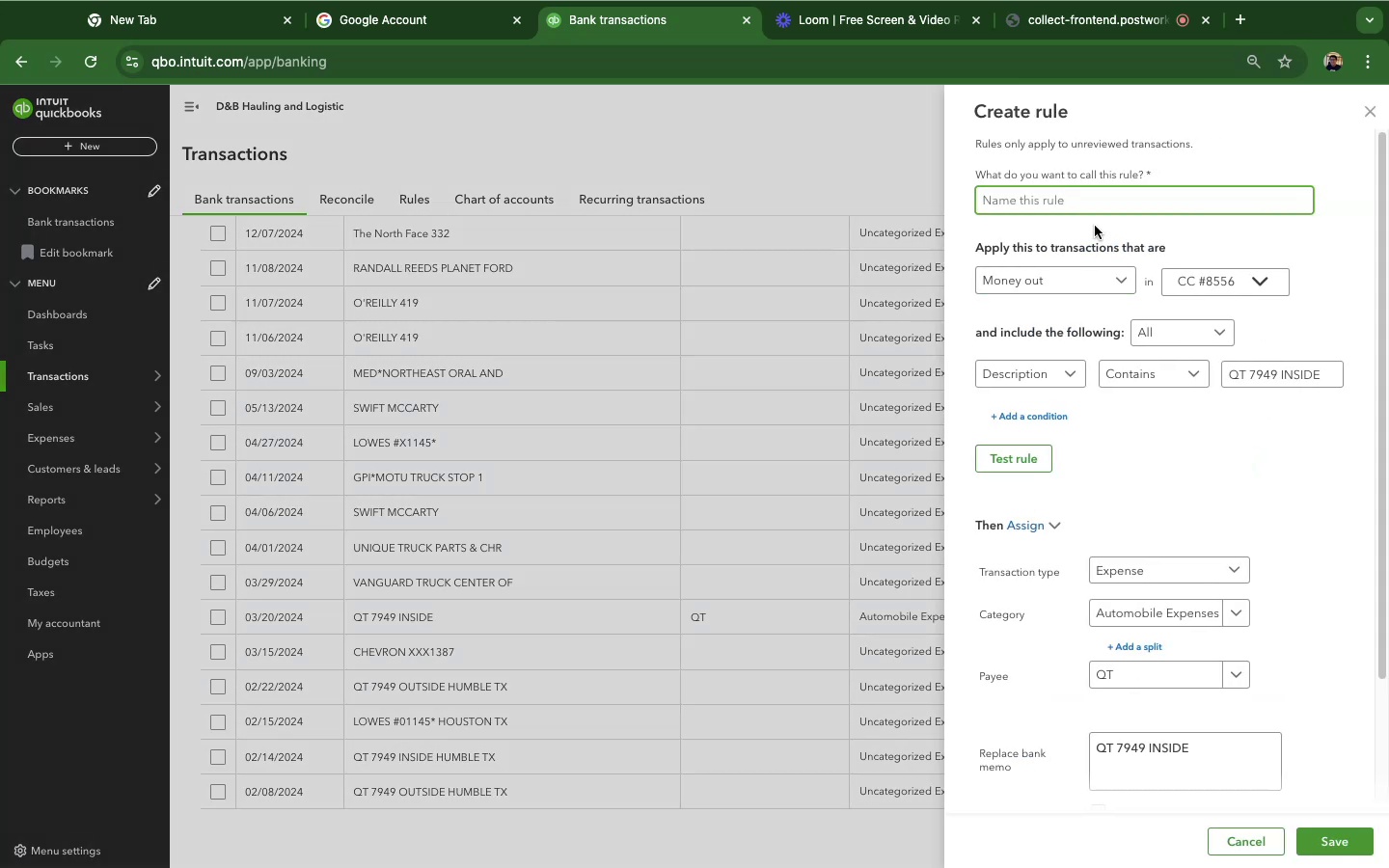 
hold_key(key=ShiftLeft, duration=0.42)
 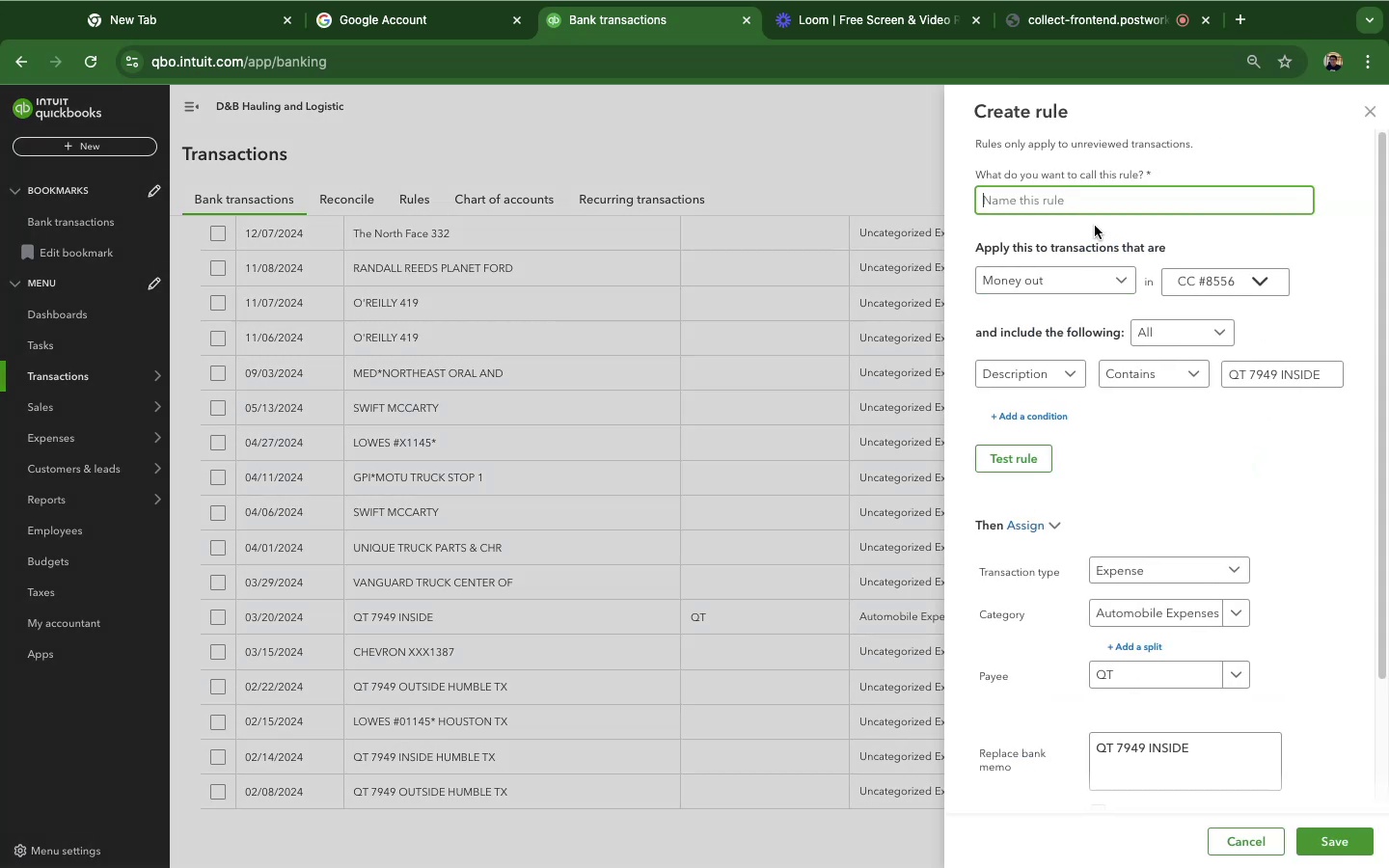 
type(qt)
 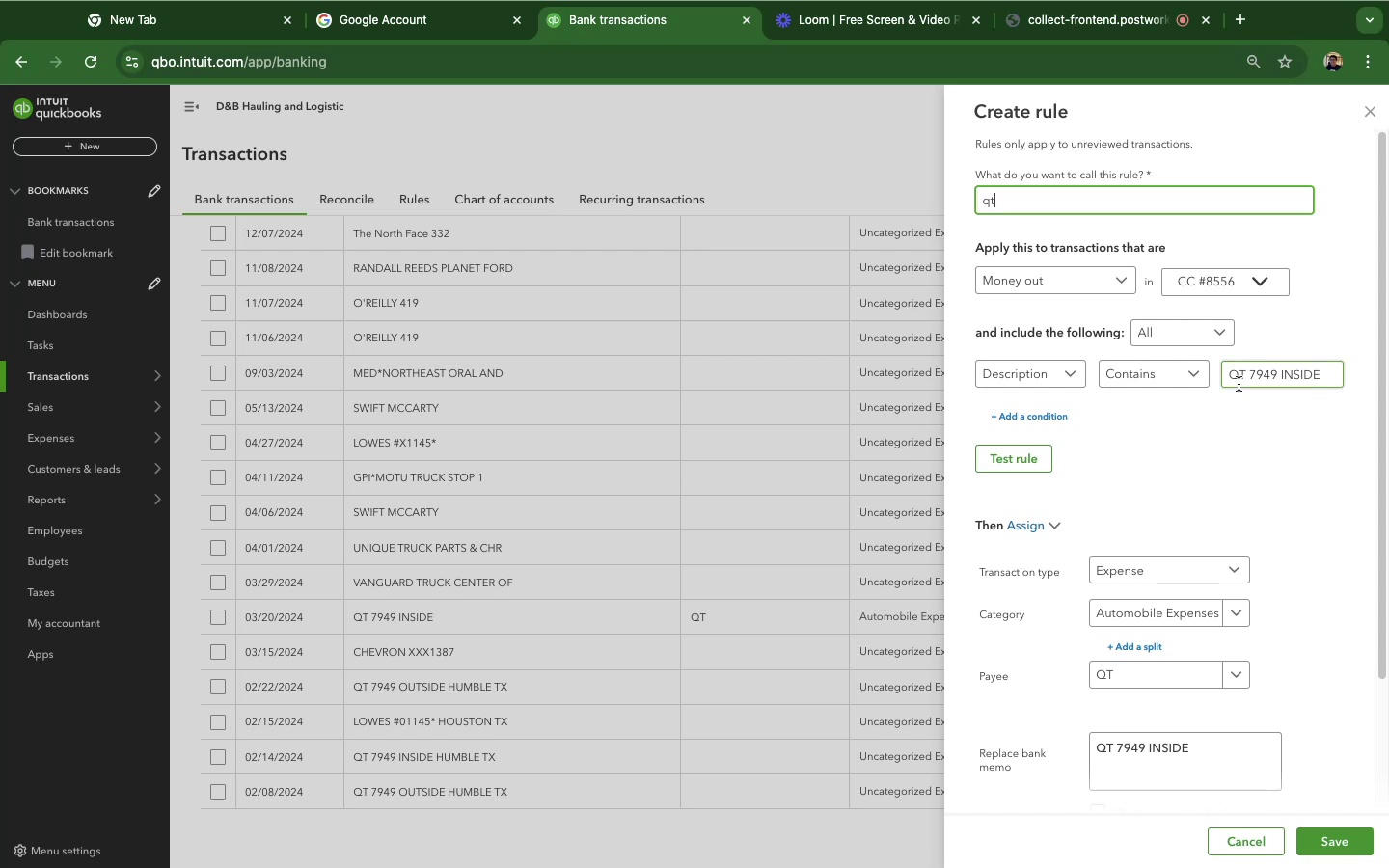 
left_click_drag(start_coordinate=[1250, 375], to_coordinate=[1327, 380])
 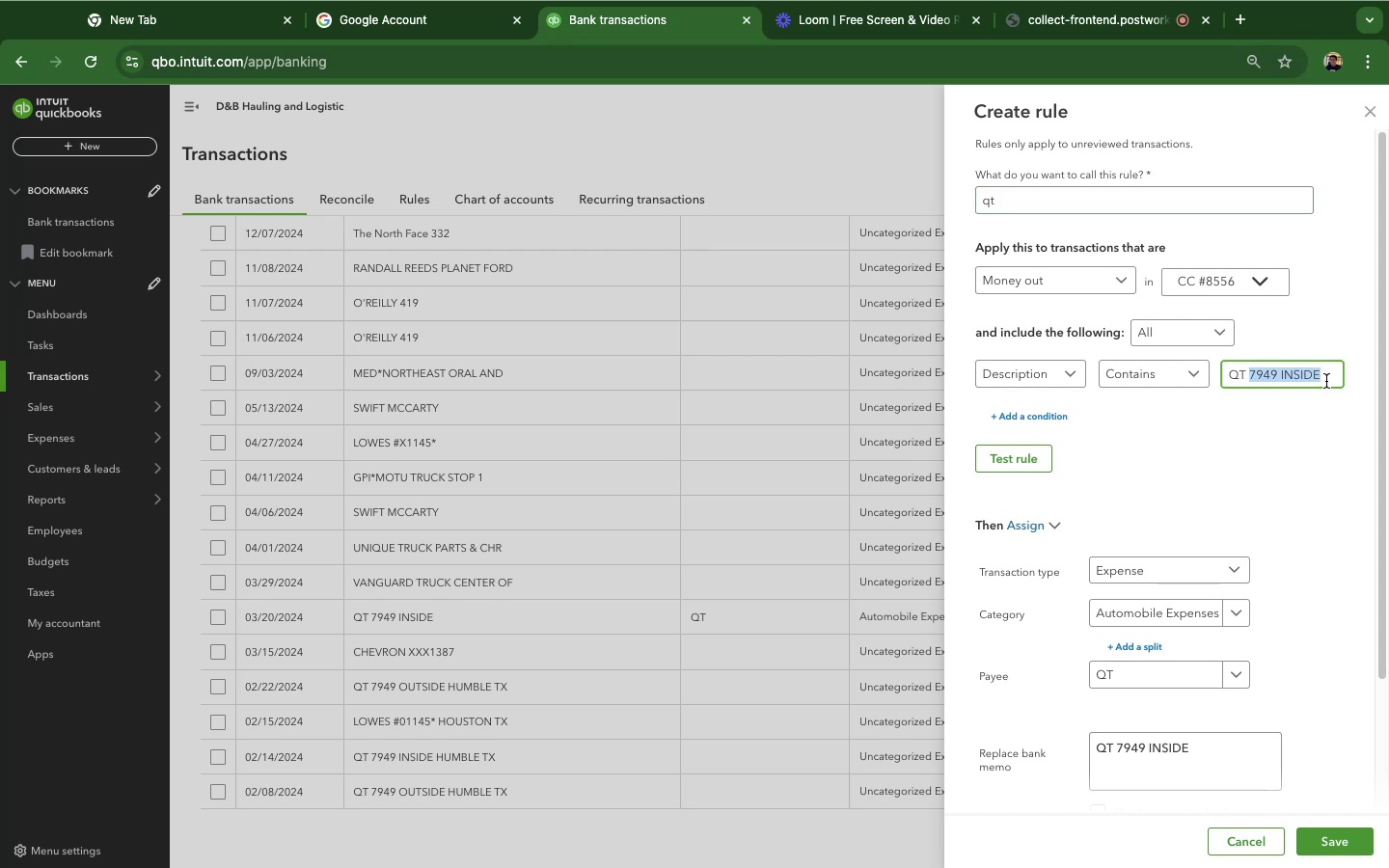 
key(Backspace)
 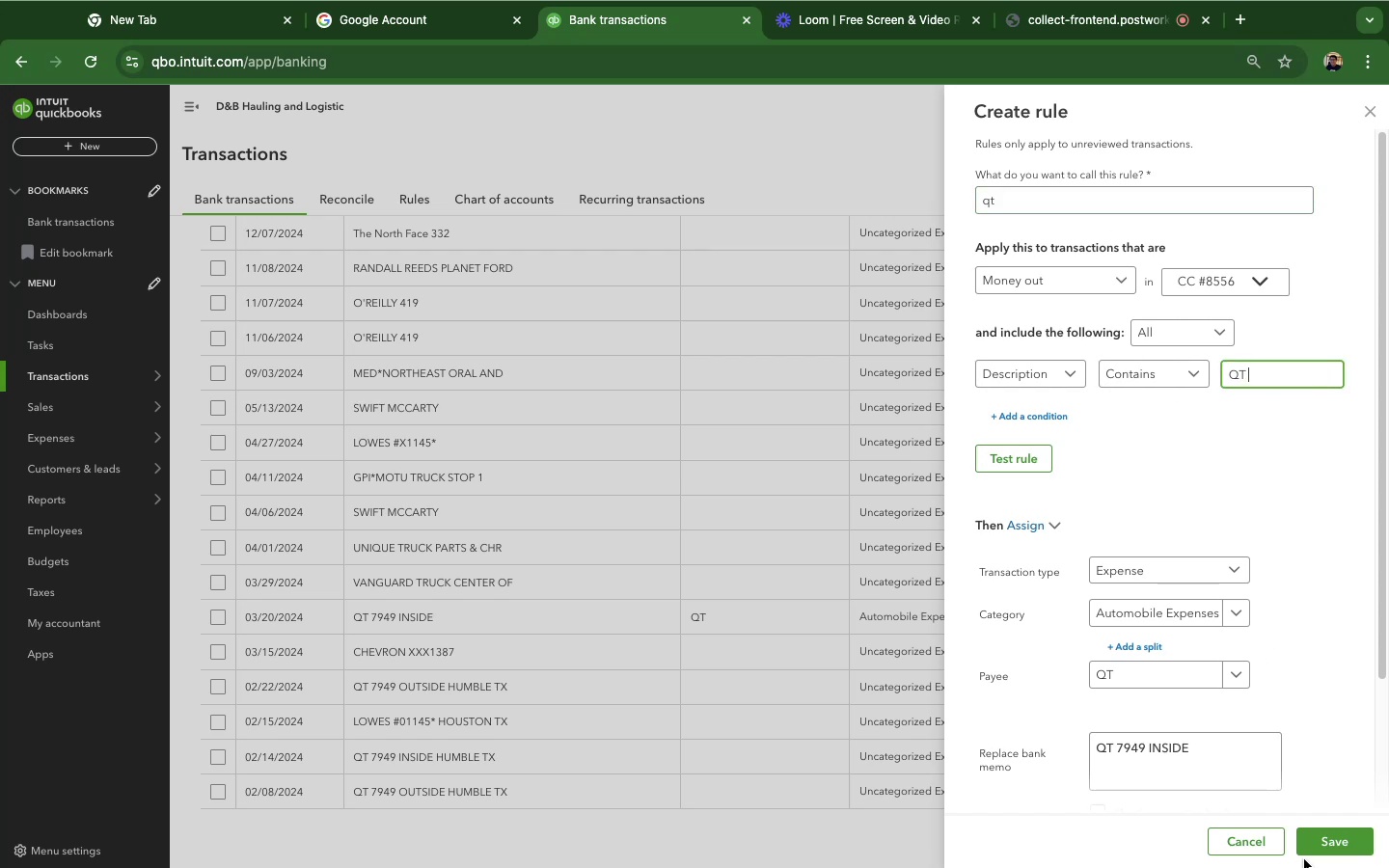 
left_click([1314, 844])
 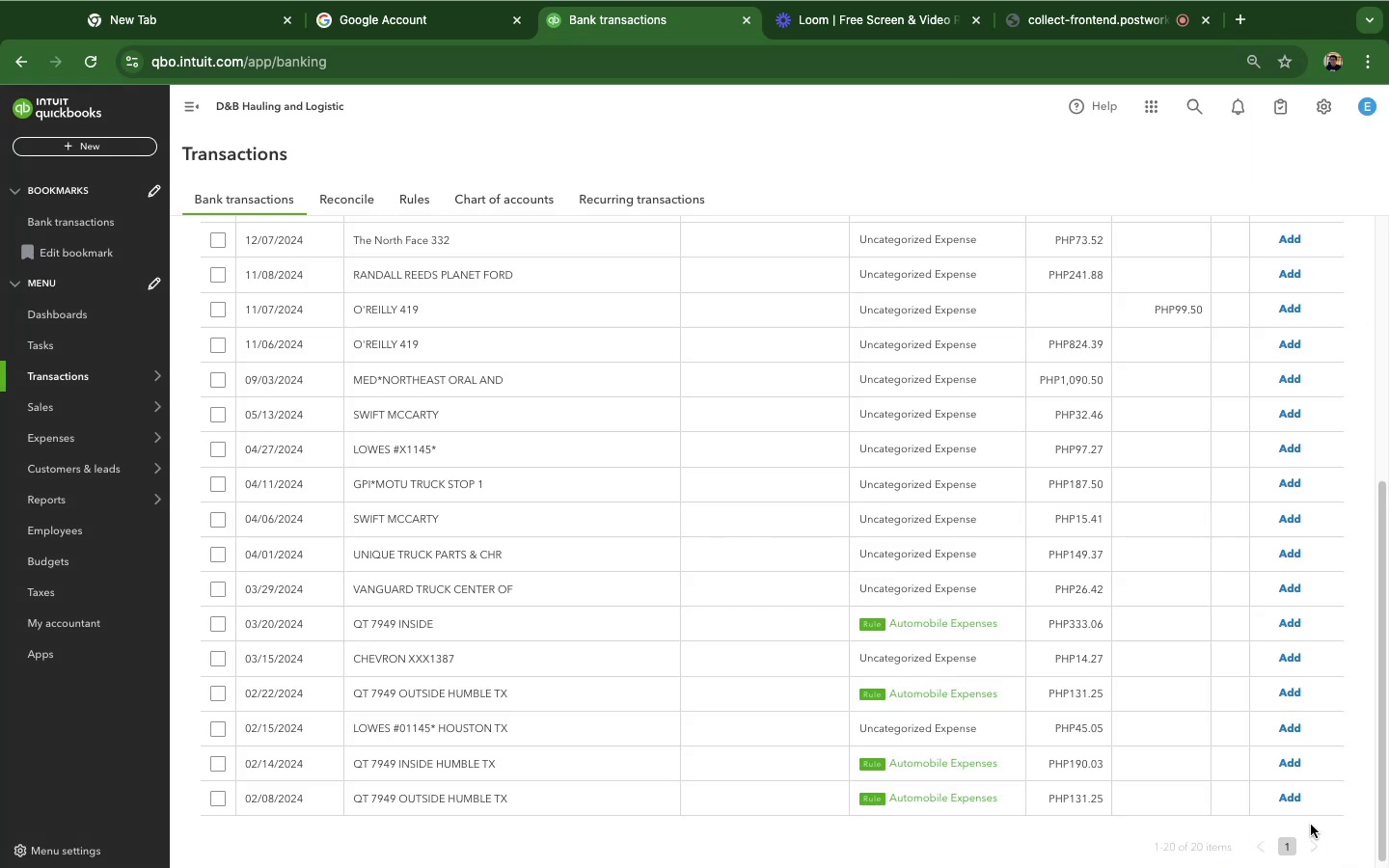 
scroll: coordinate [1213, 644], scroll_direction: up, amount: 6.0
 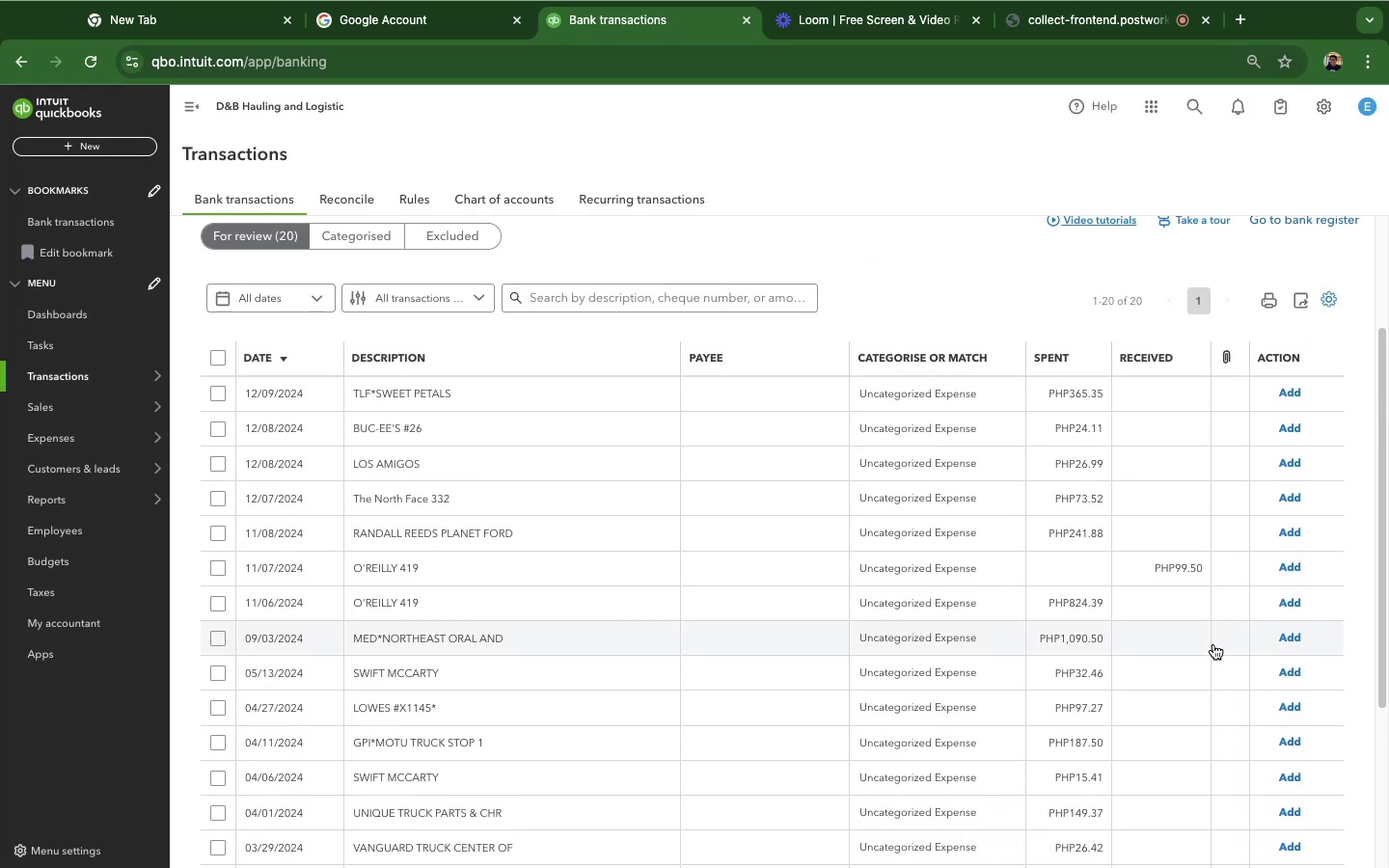 
scroll: coordinate [1214, 646], scroll_direction: down, amount: 9.0
 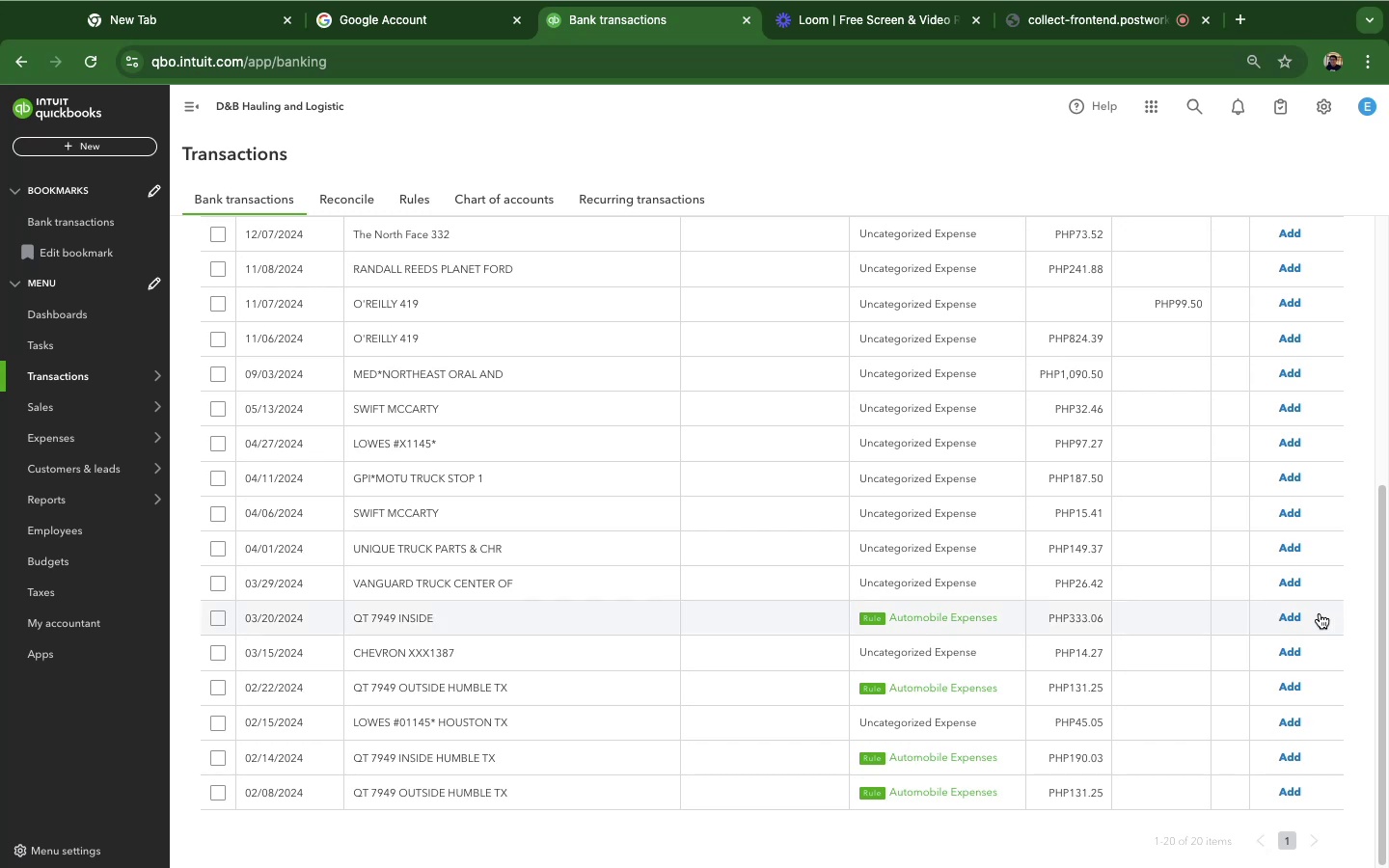 
left_click([1294, 623])
 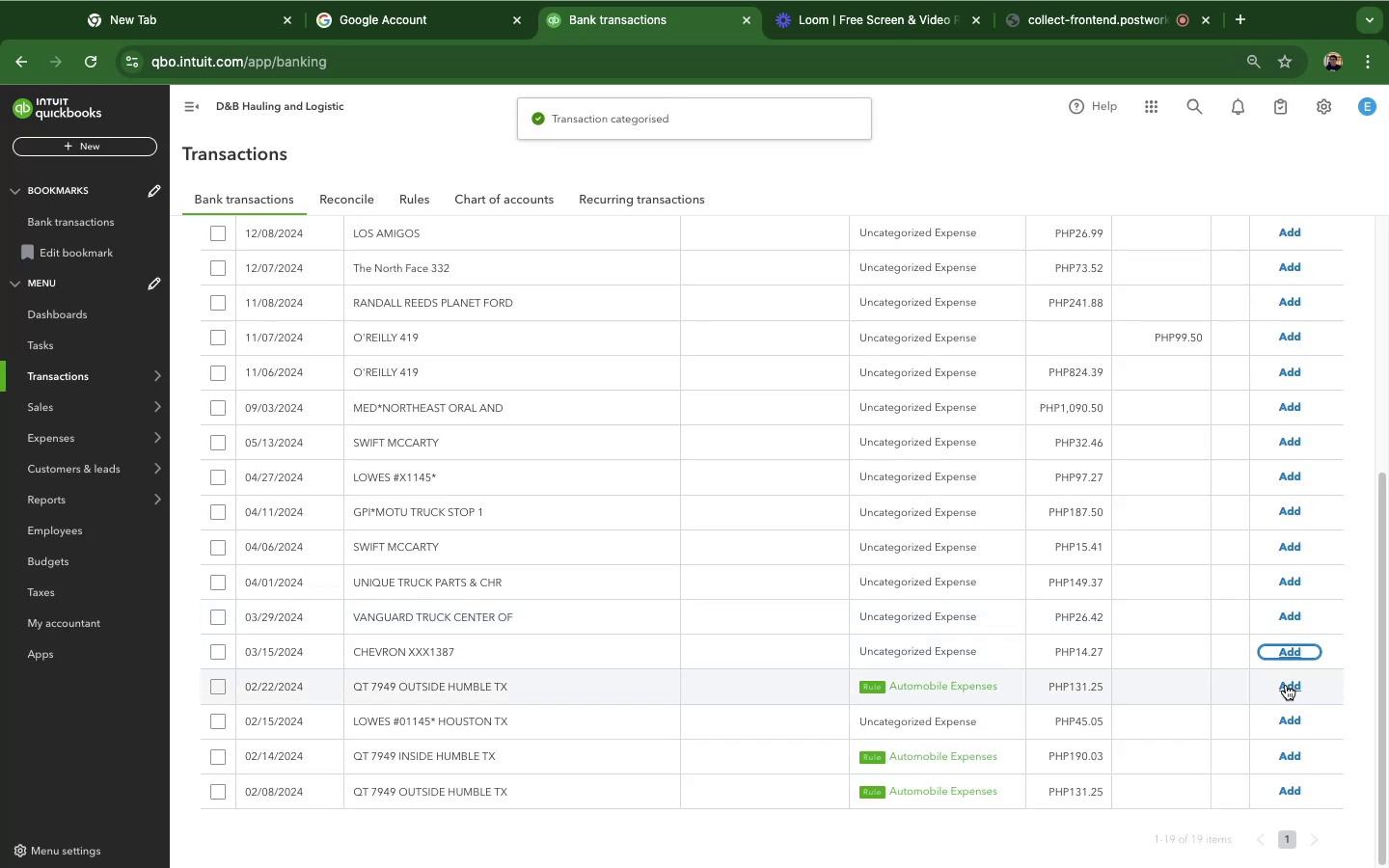 
left_click([1286, 688])
 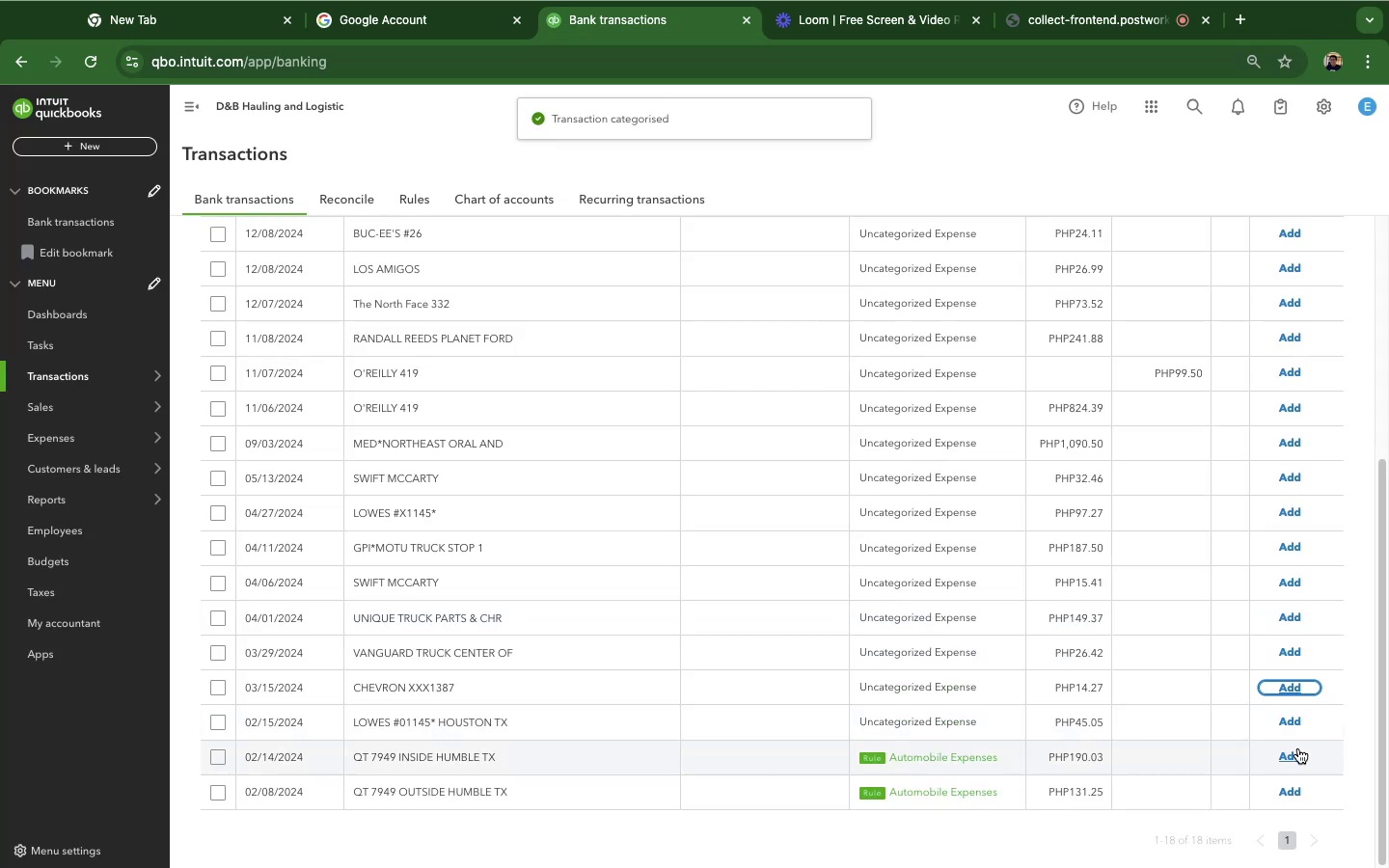 
left_click([1296, 757])
 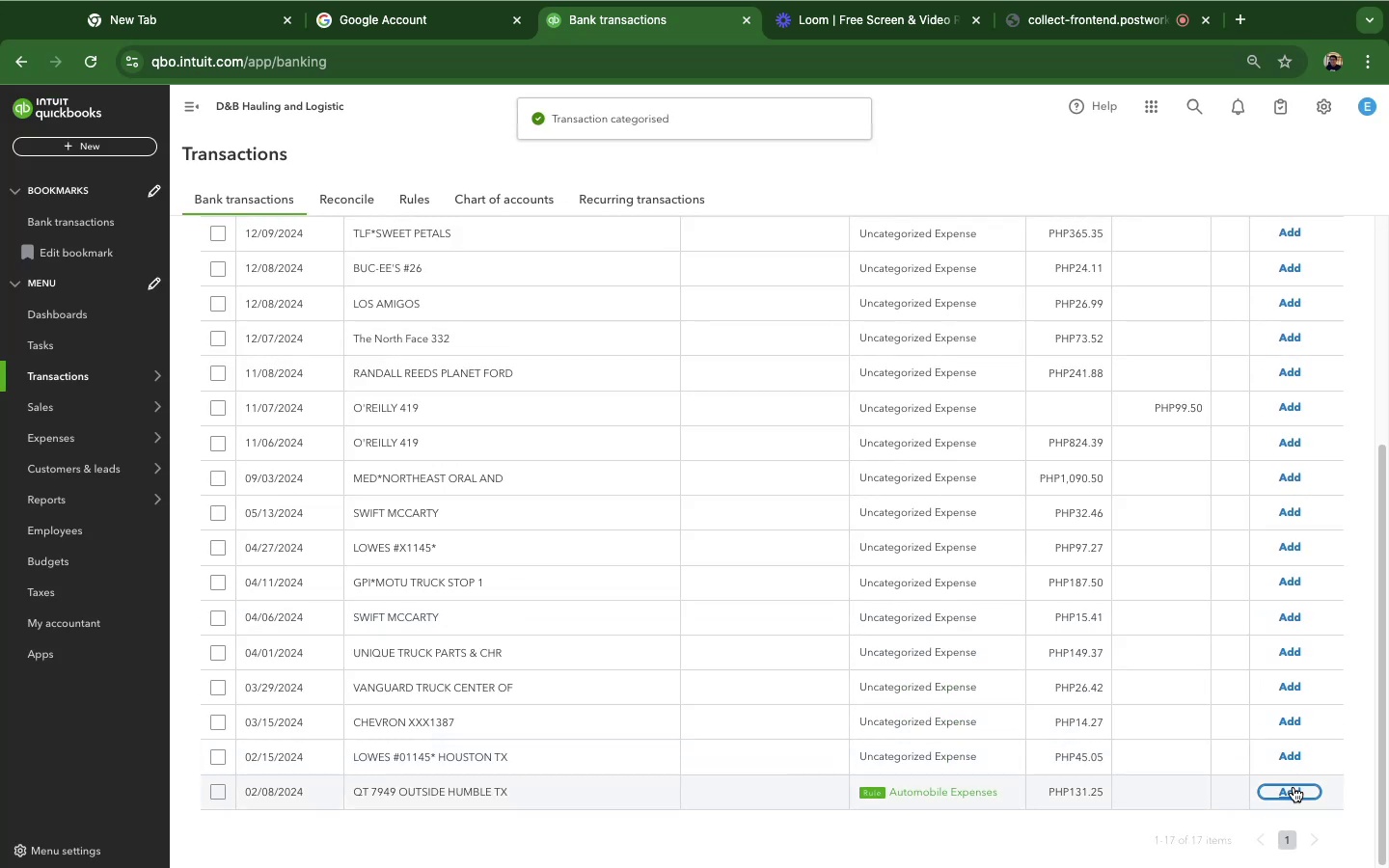 
left_click([1294, 788])
 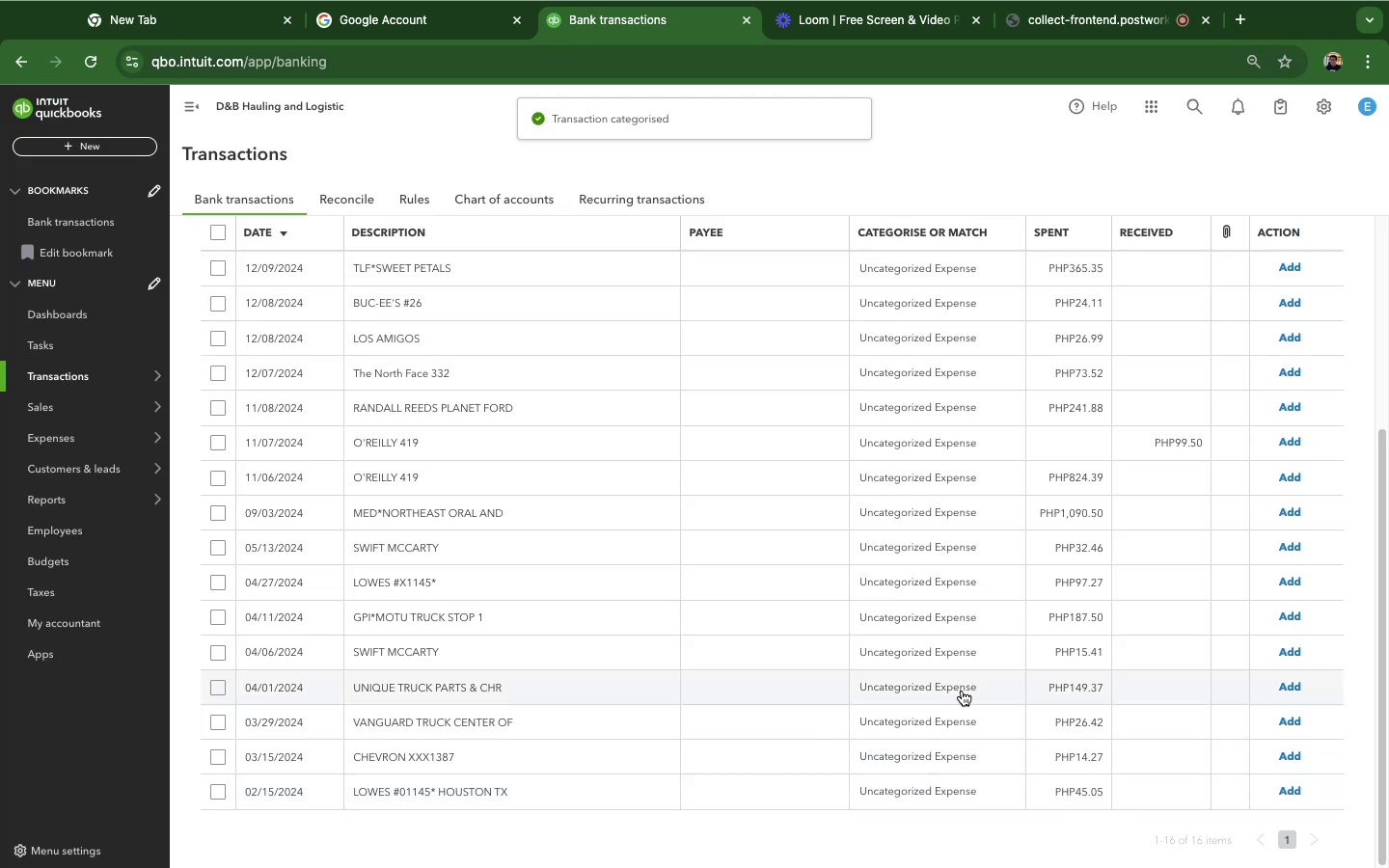 
wait(8.27)
 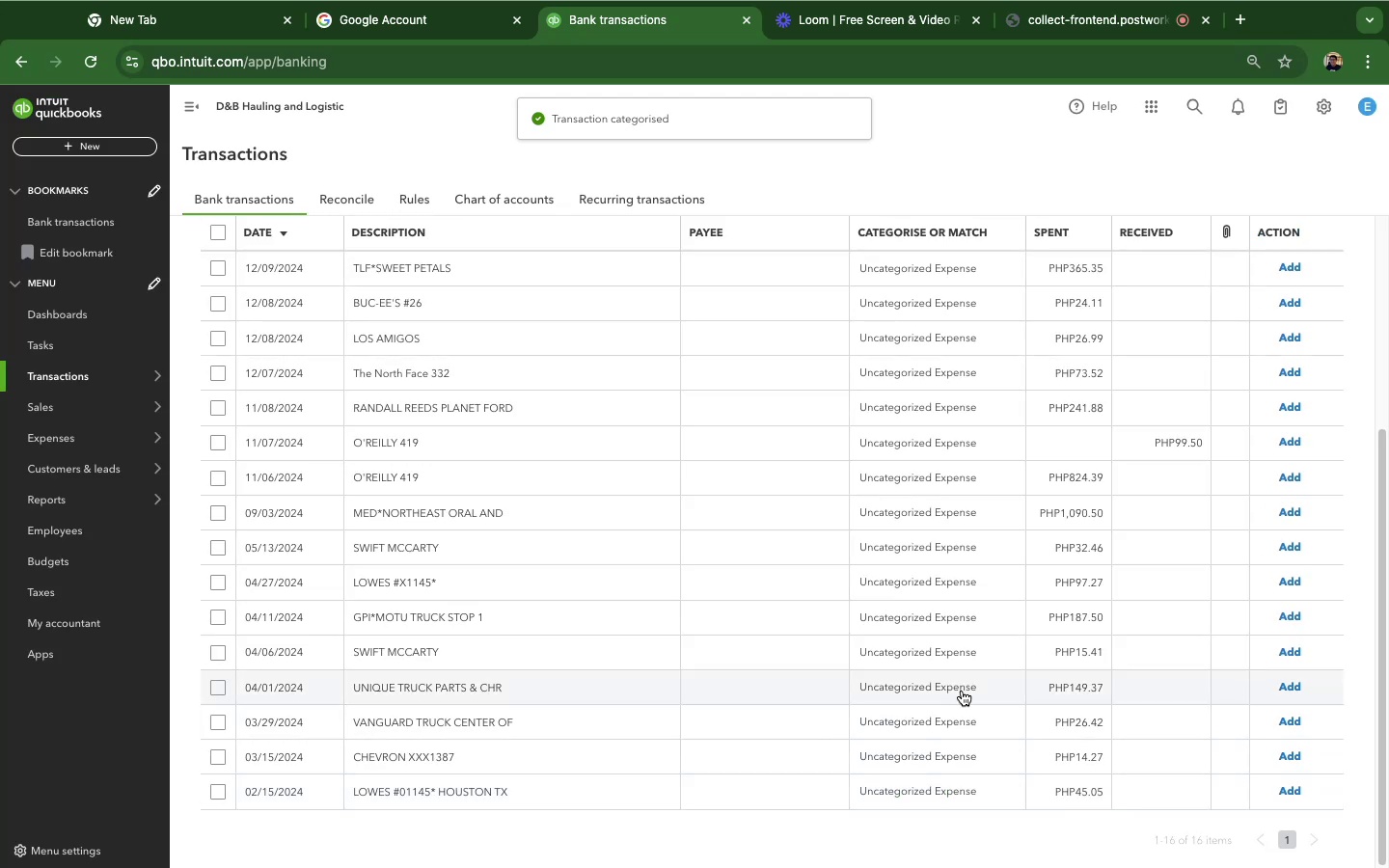 
mouse_move([380, 525])
 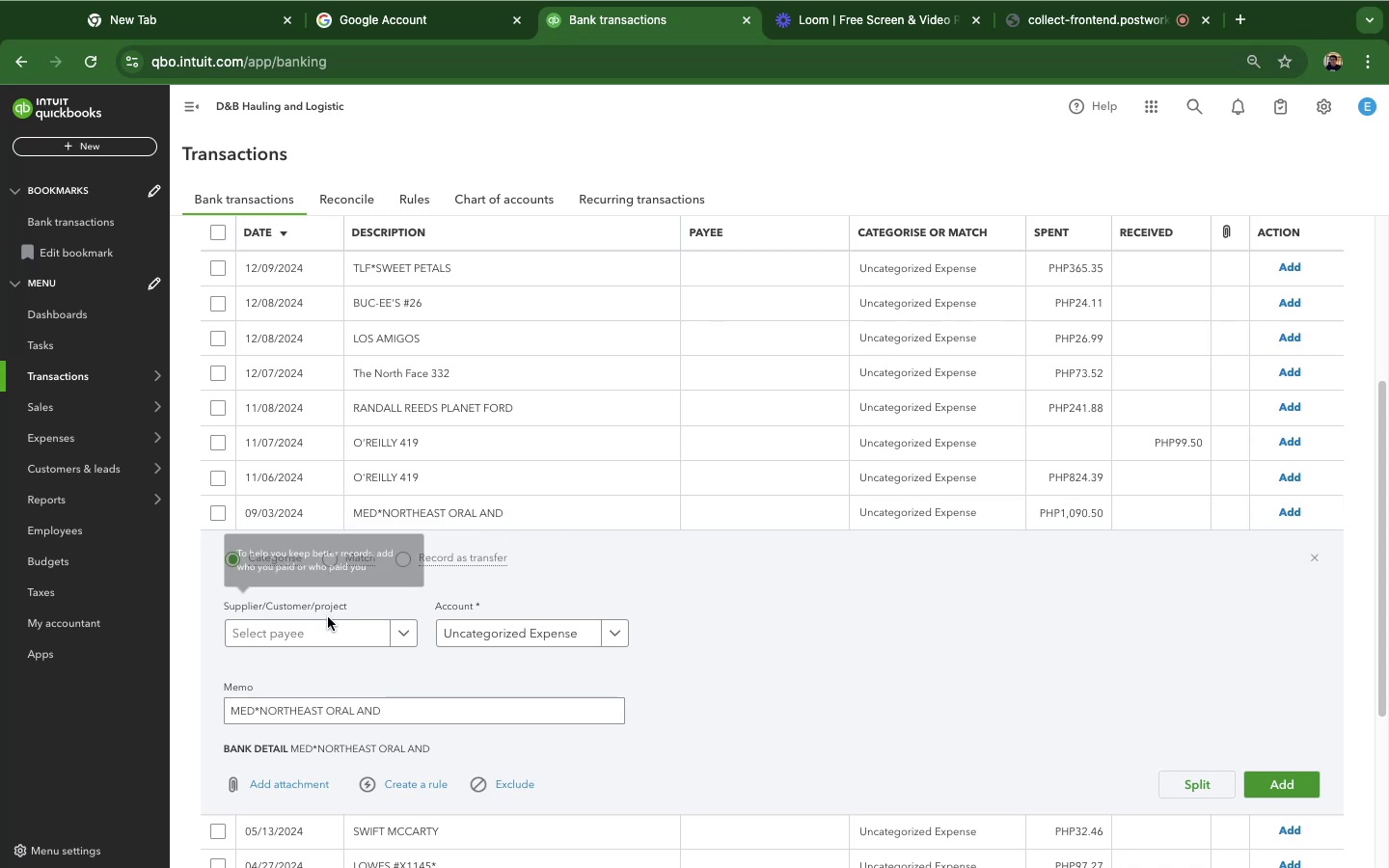 
mouse_move([322, 633])
 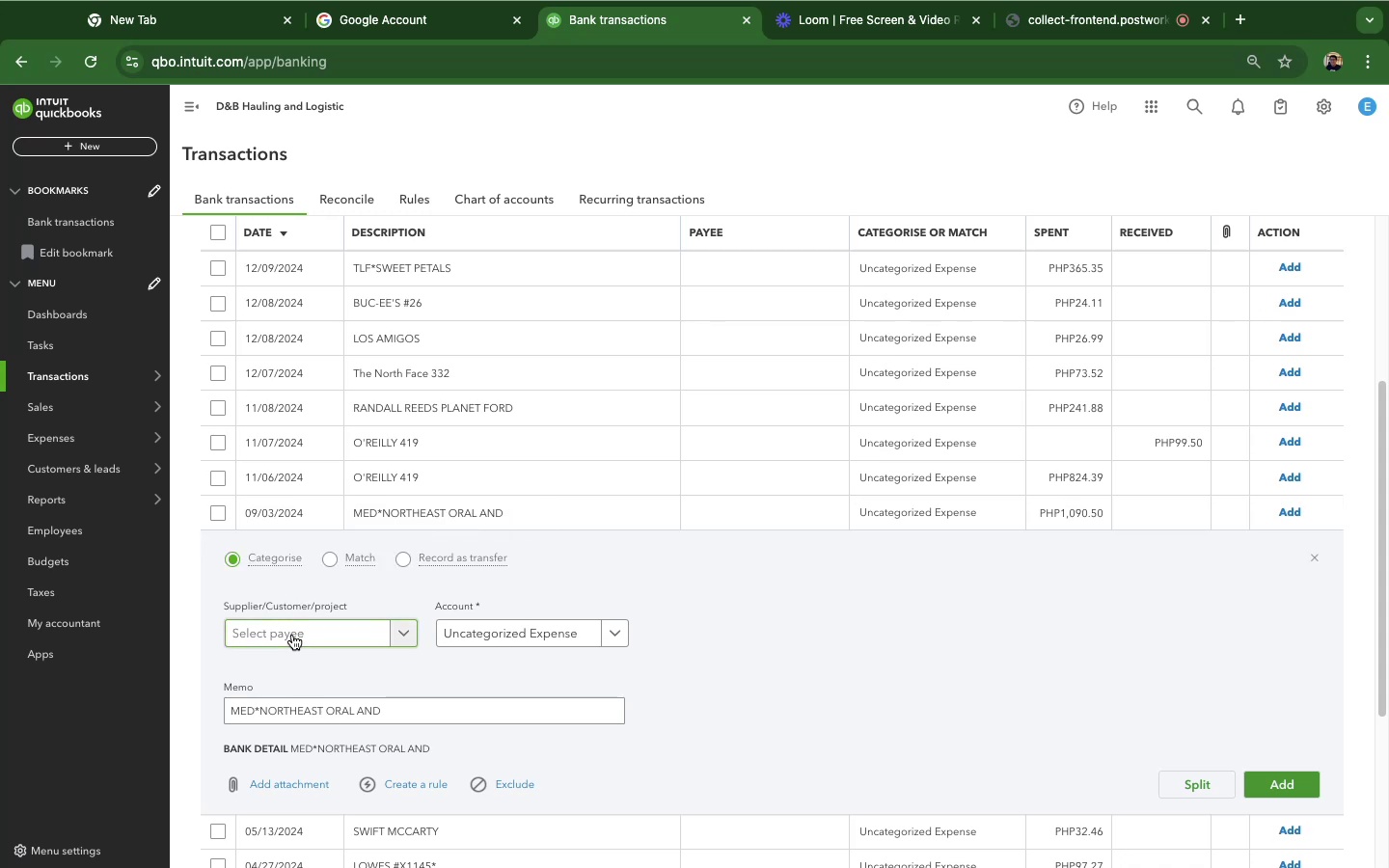 
left_click([292, 635])
 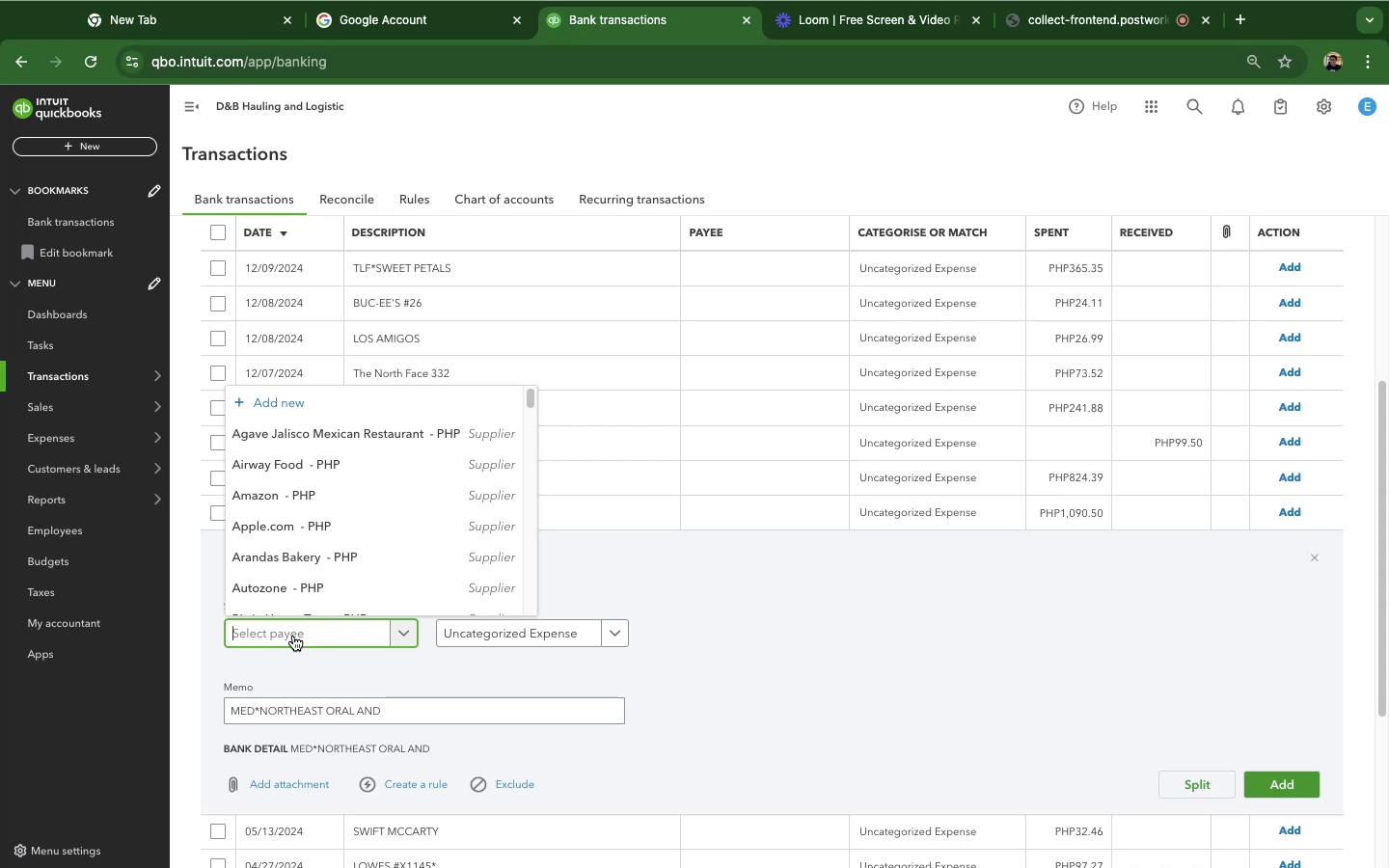 
wait(7.79)
 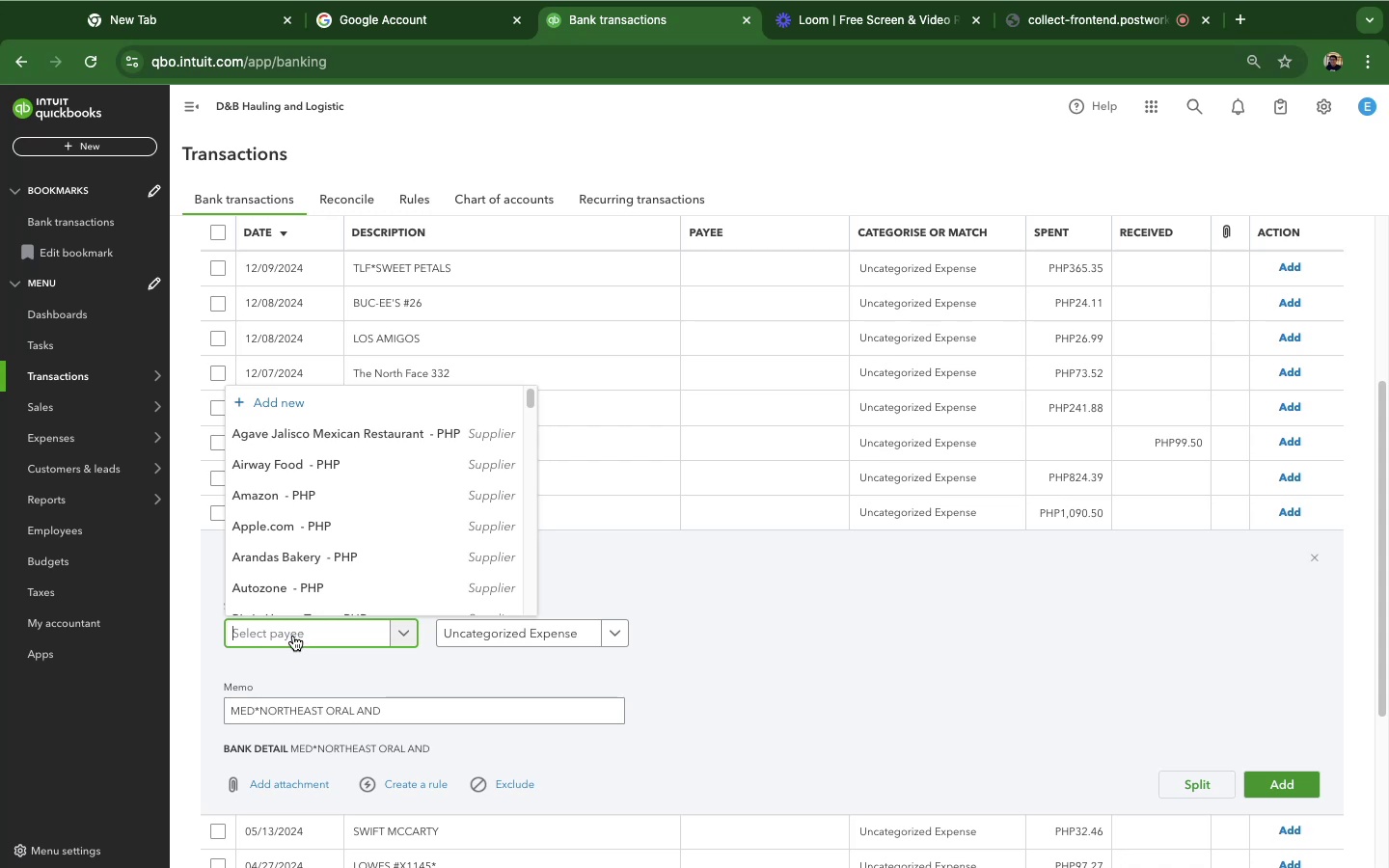 
type(Nd)
key(Backspace)
key(Backspace)
key(Backspace)
type(Med)
 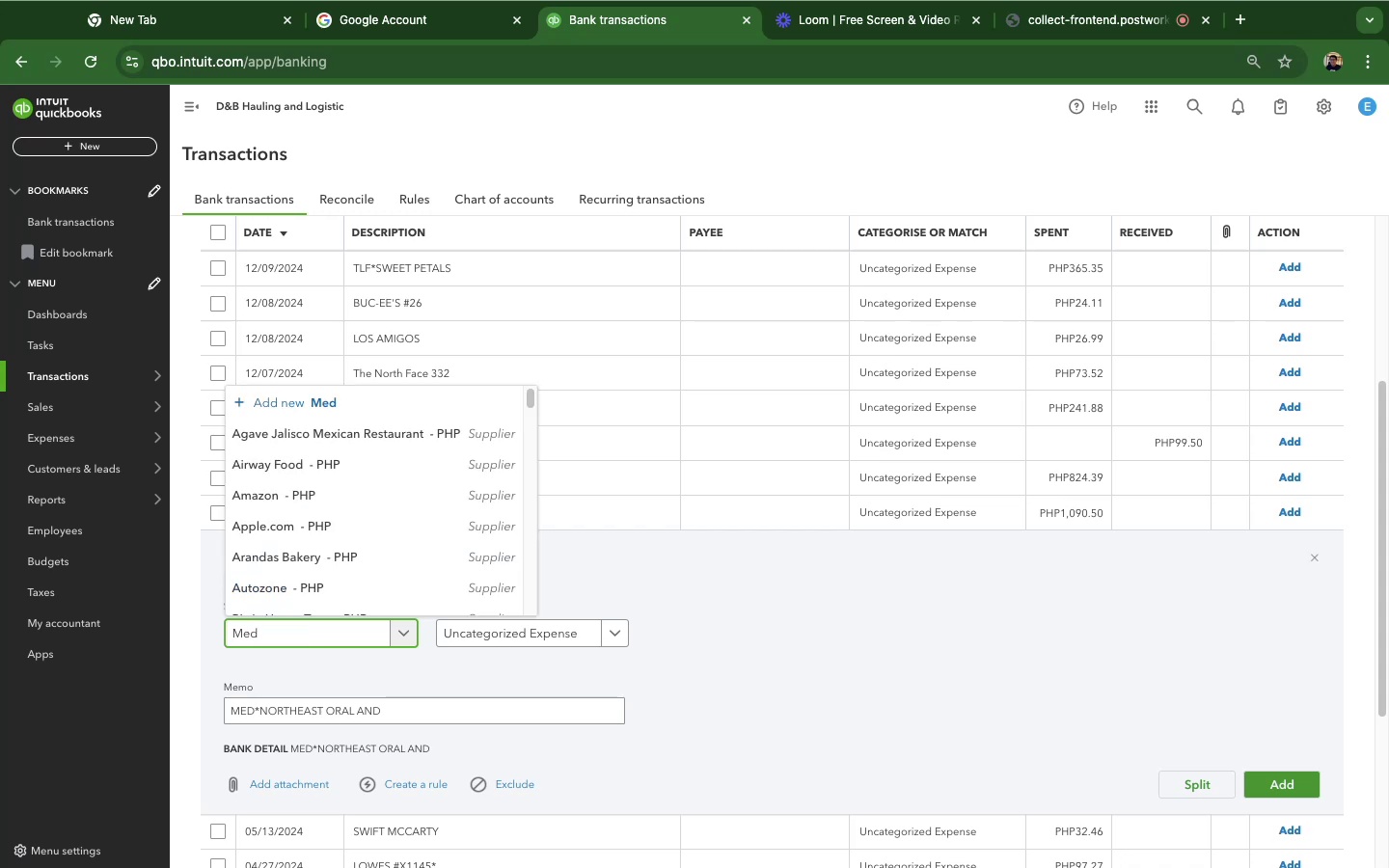 
left_click([273, 604])
 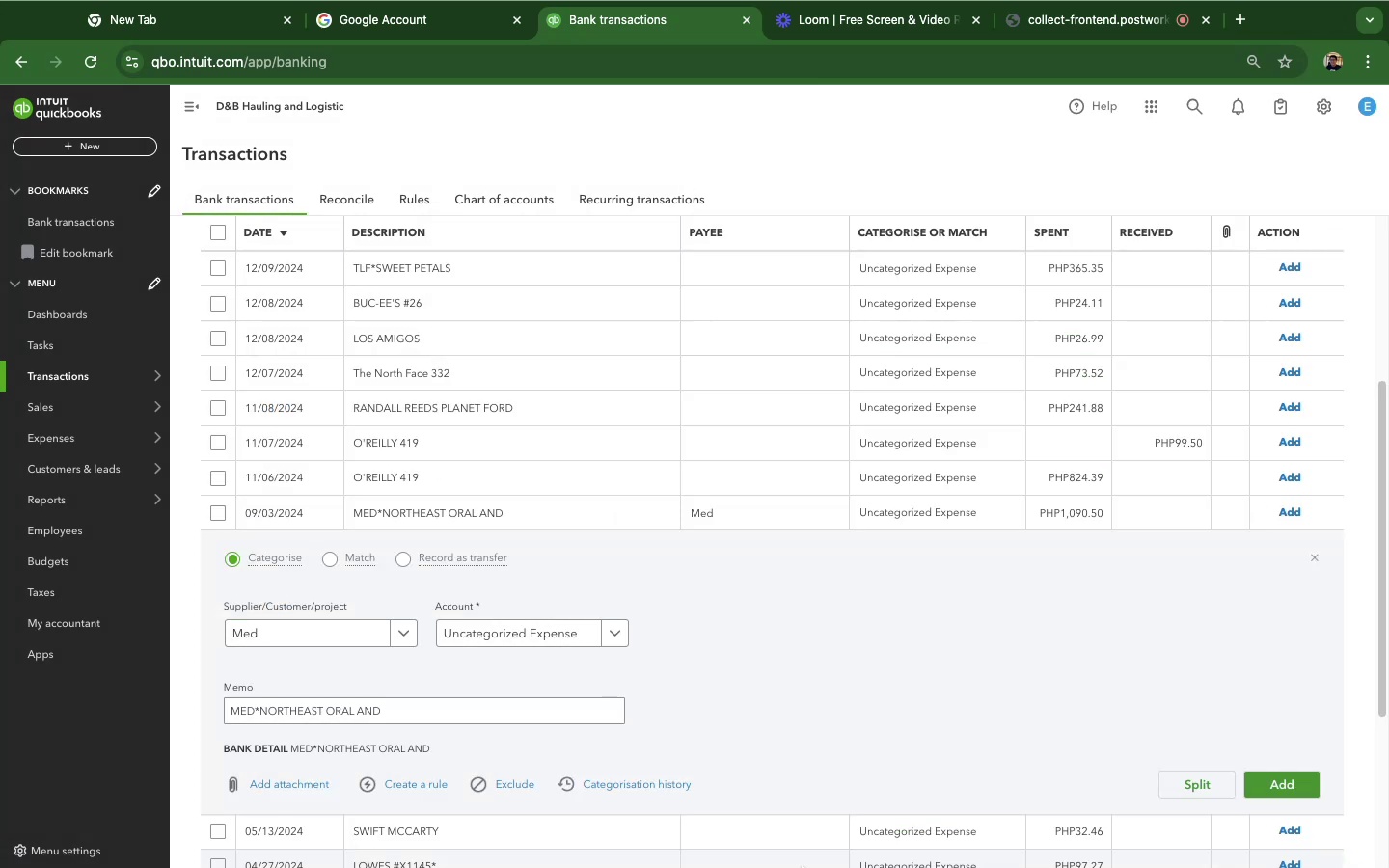 
wait(5.18)
 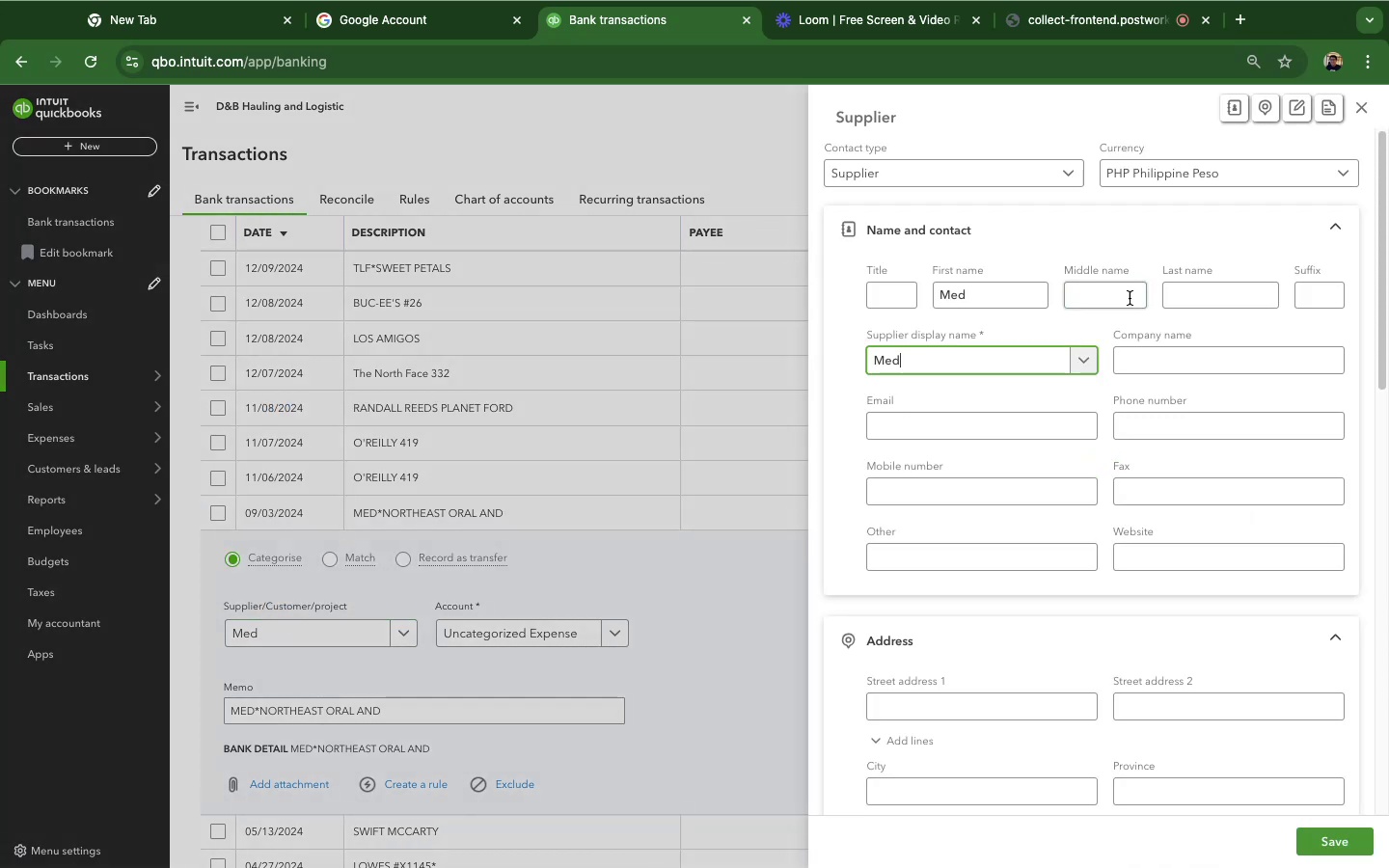 
left_click([493, 636])
 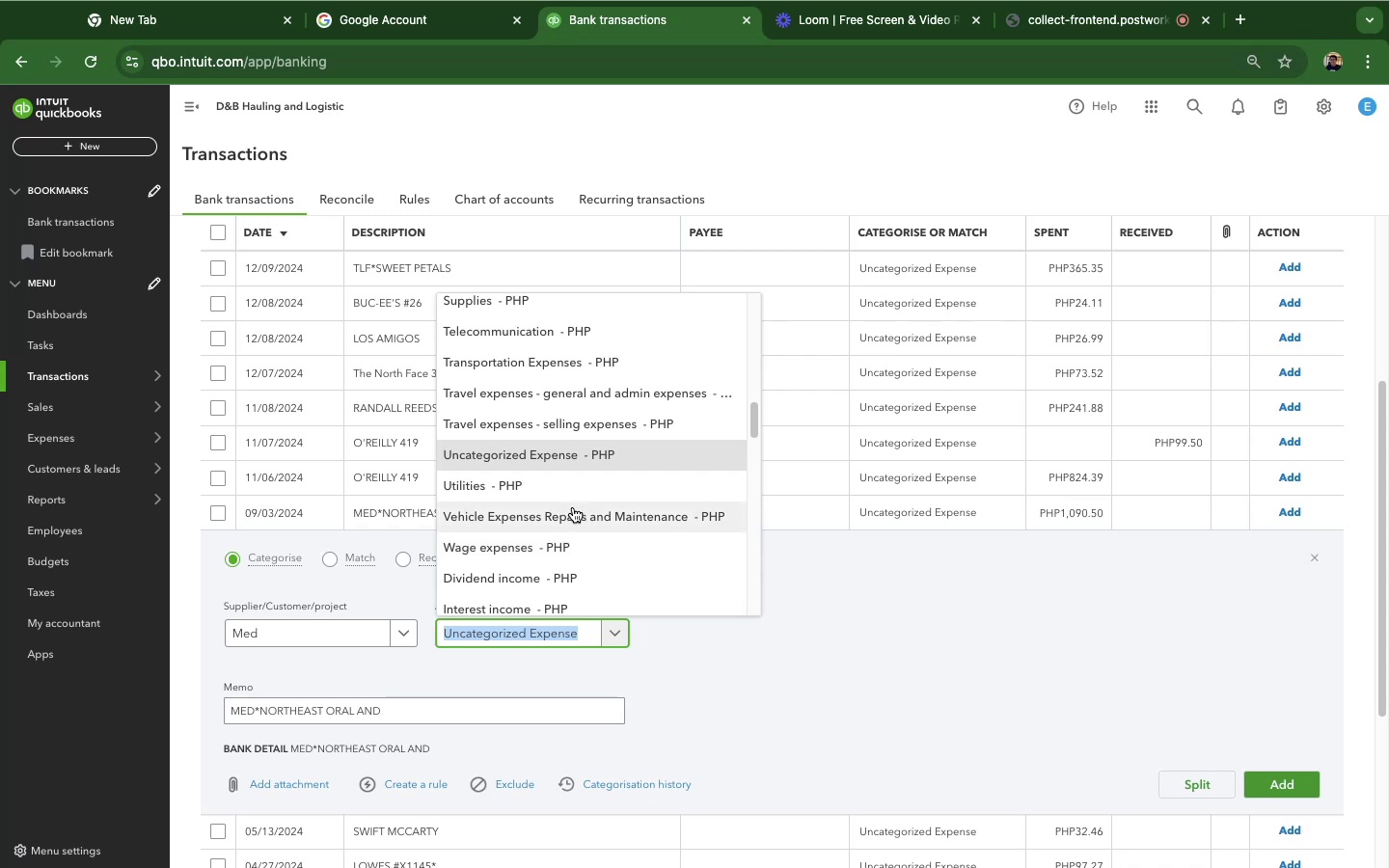 
scroll: coordinate [573, 507], scroll_direction: up, amount: 20.0
 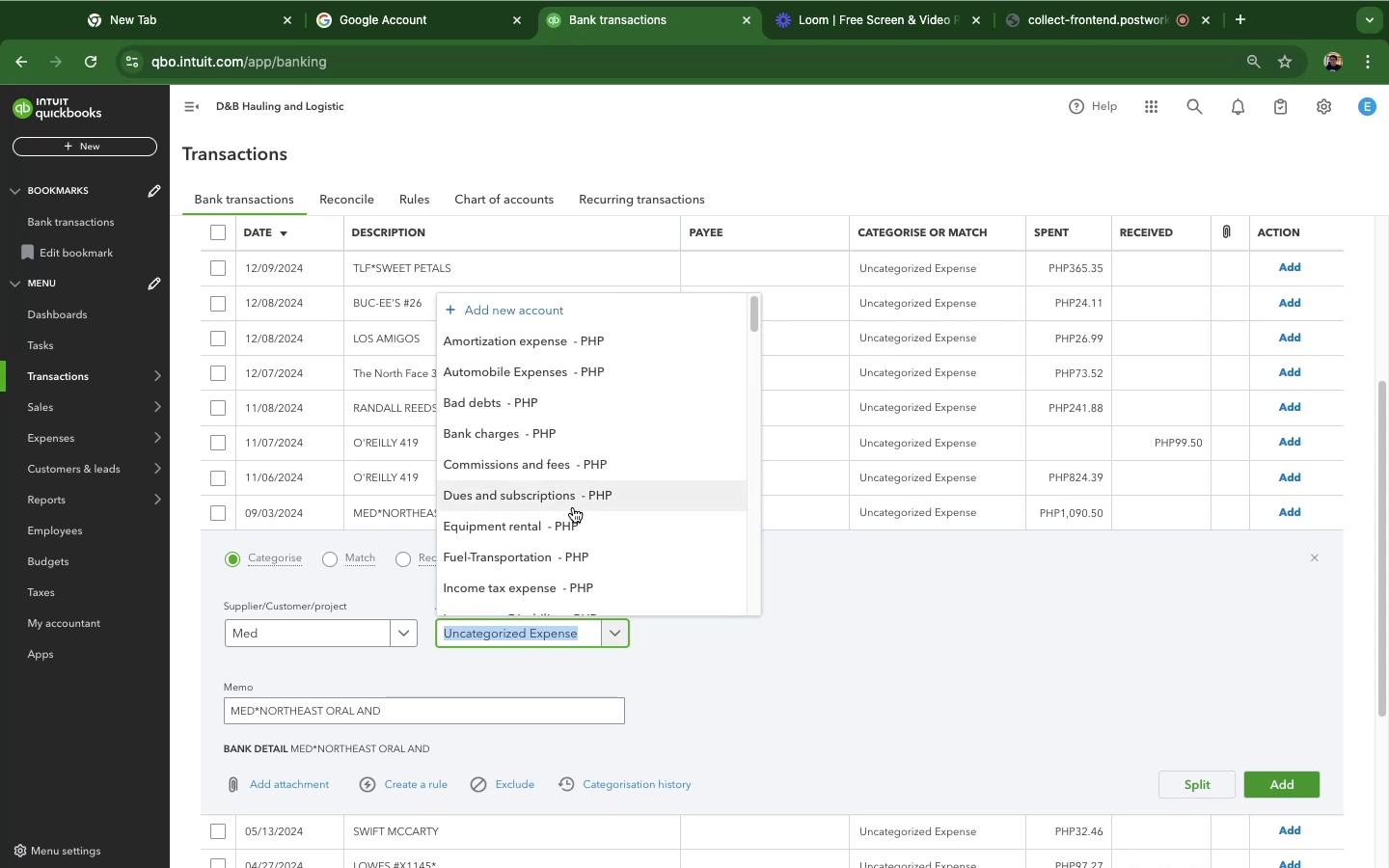 
scroll: coordinate [573, 507], scroll_direction: down, amount: 3.0
 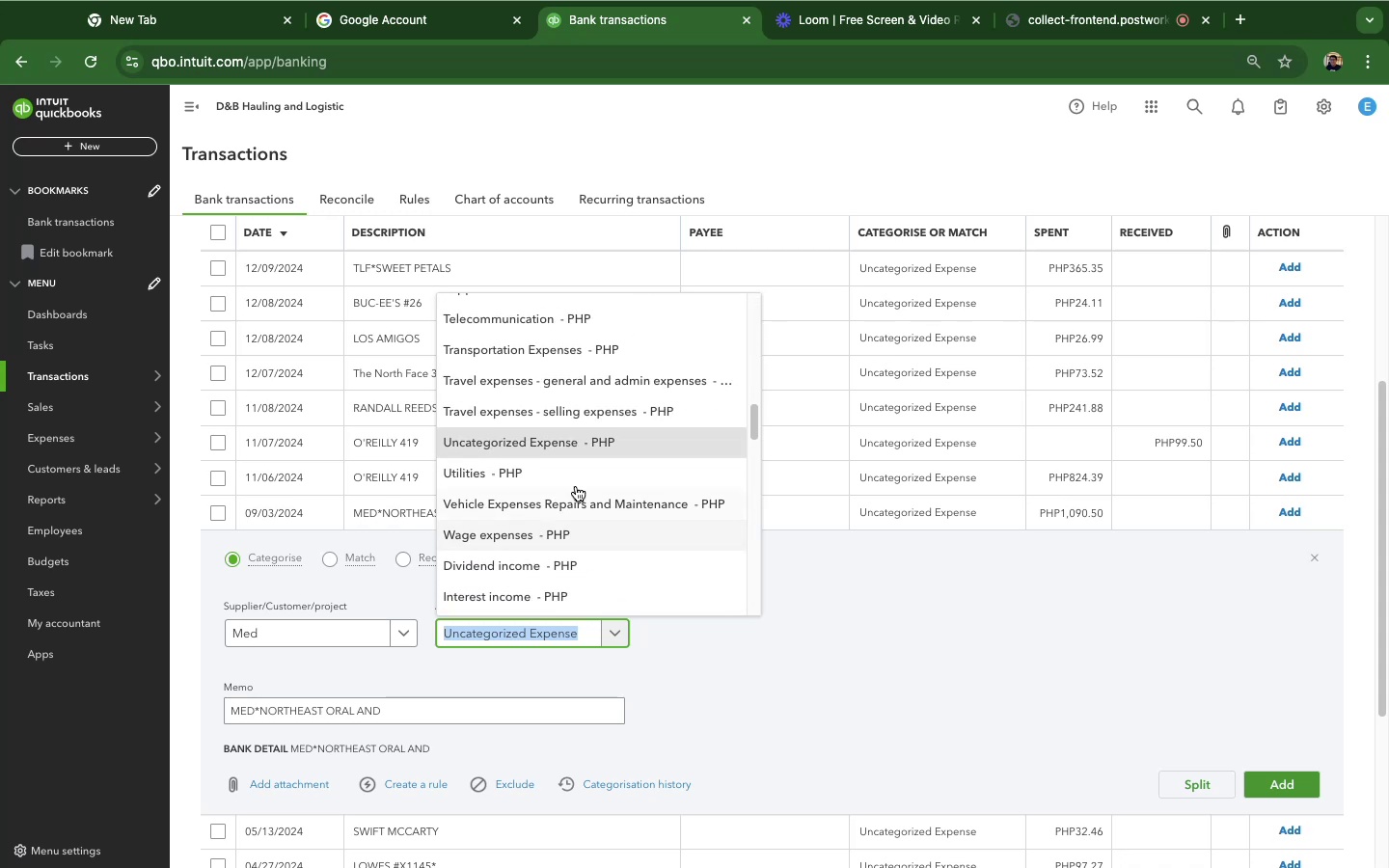 
scroll: coordinate [576, 485], scroll_direction: up, amount: 31.0
 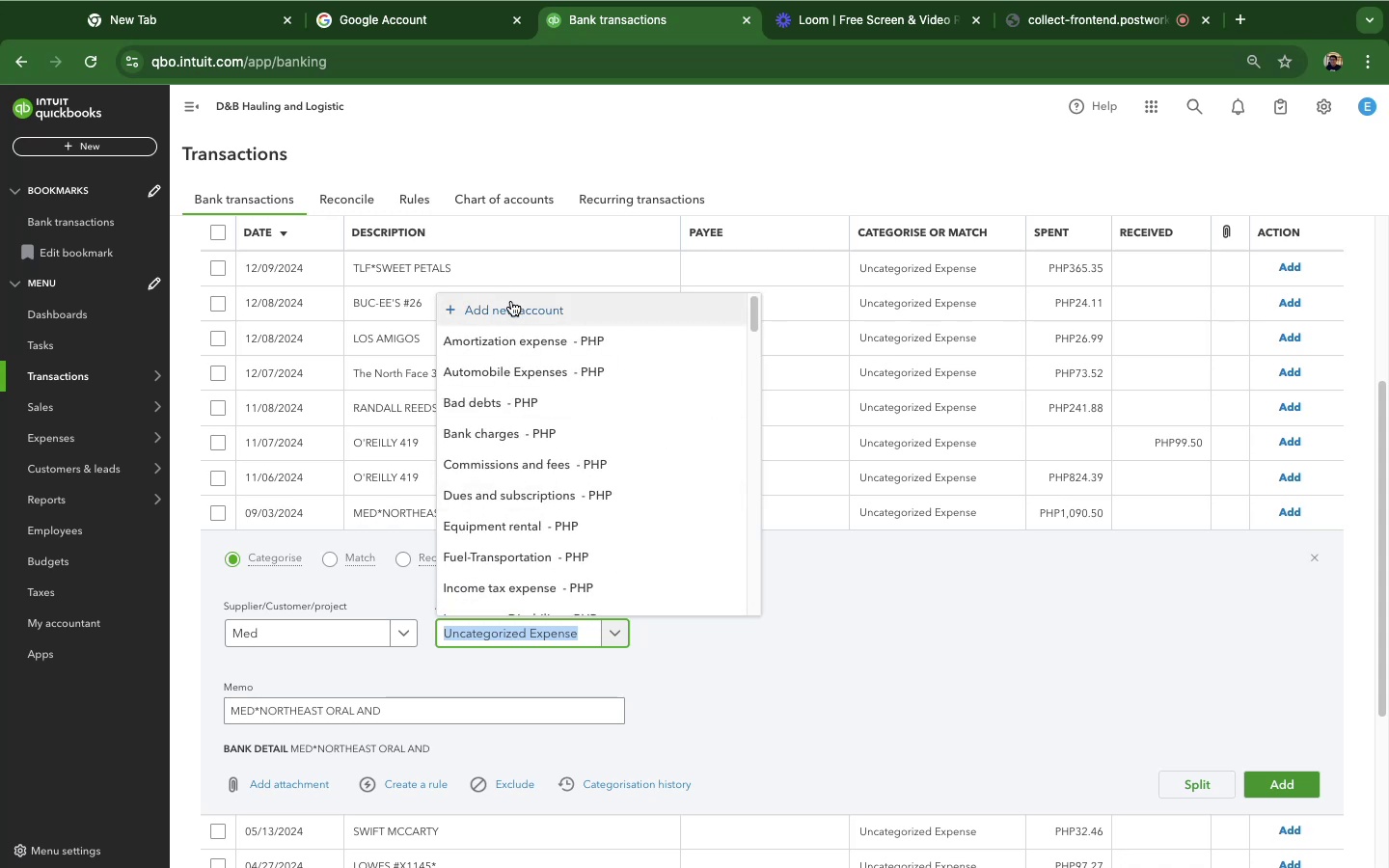 
left_click([513, 304])
 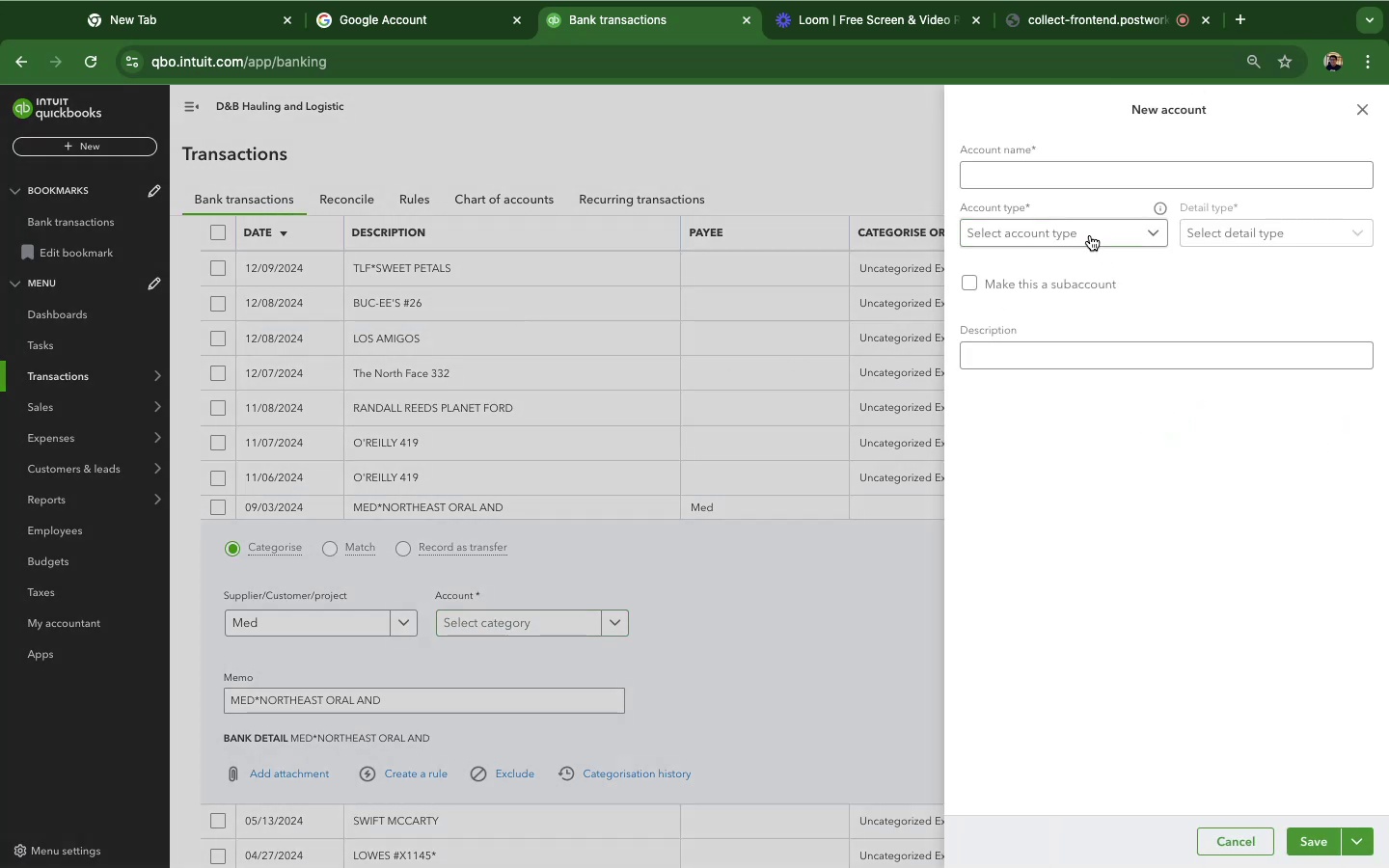 
left_click([1069, 181])
 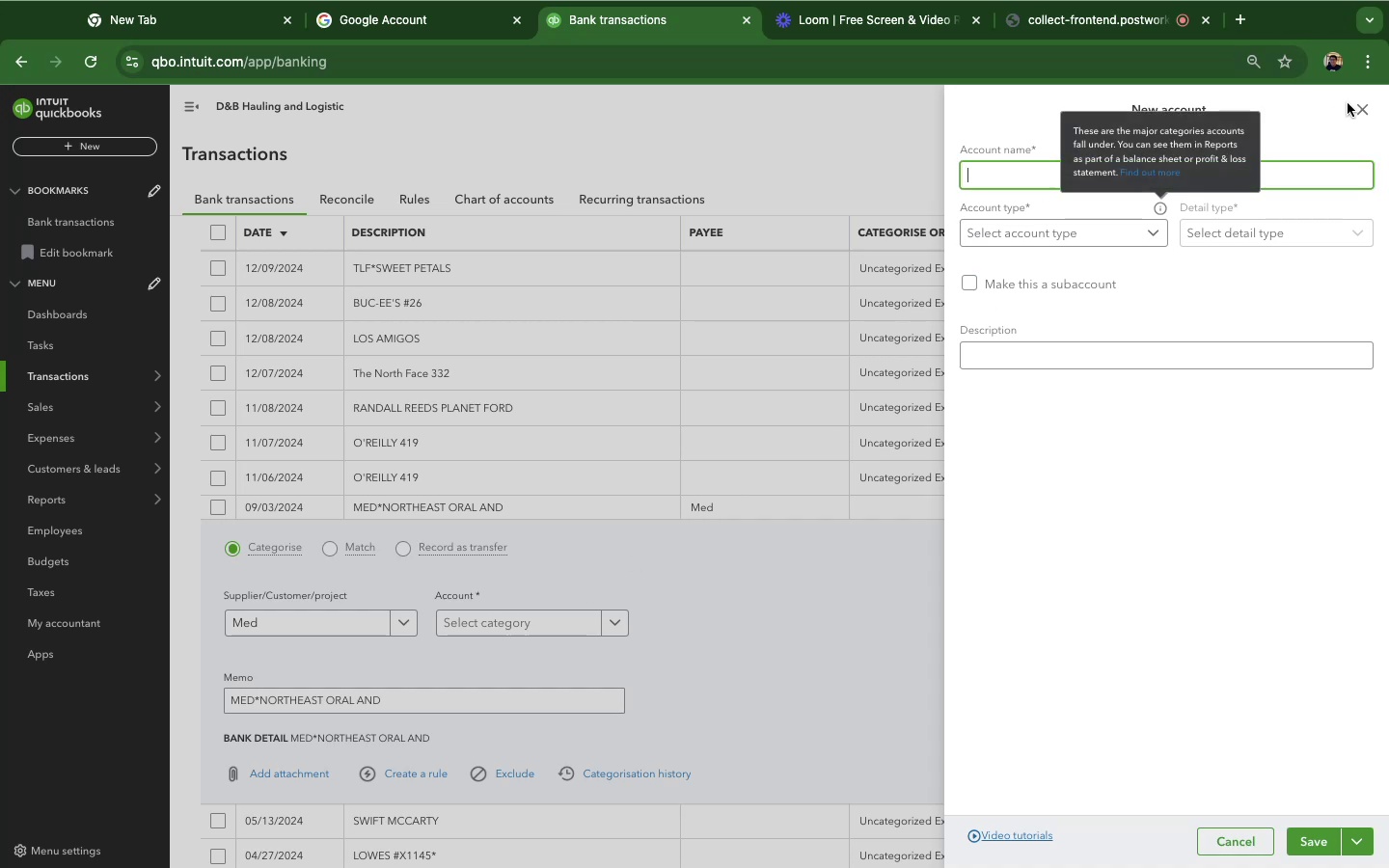 
left_click([1356, 103])
 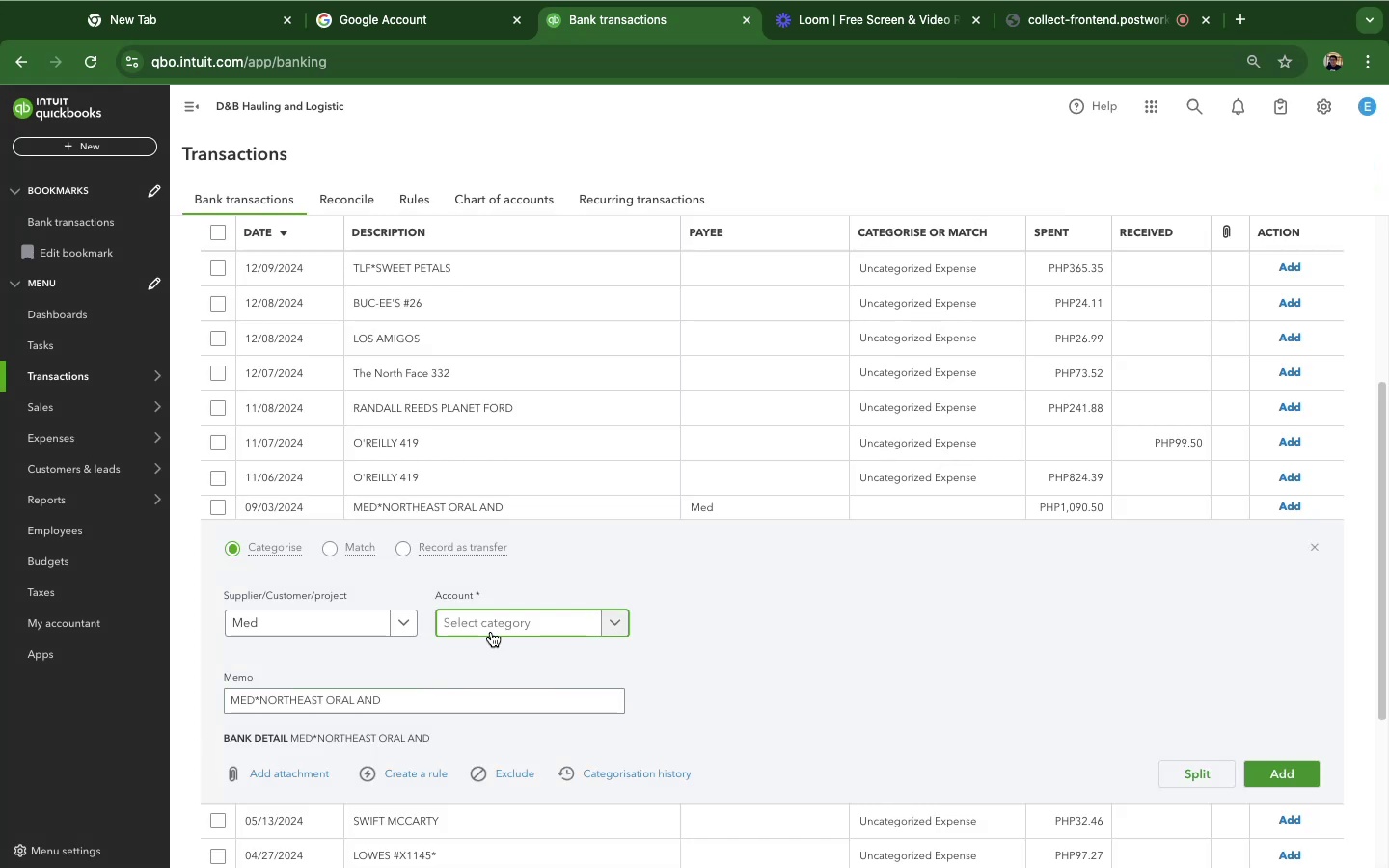 
left_click([487, 620])
 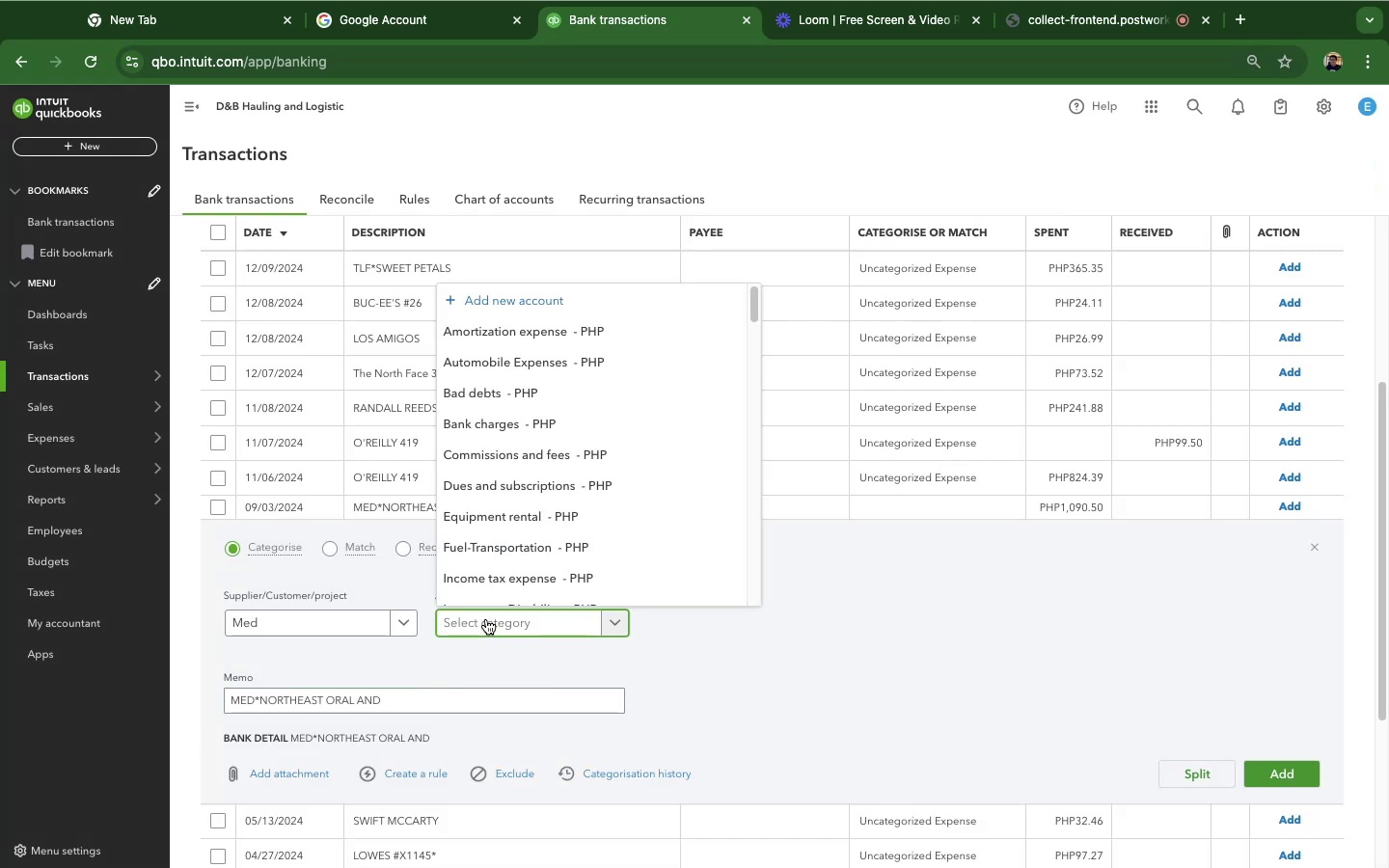 
type(Health Care)
 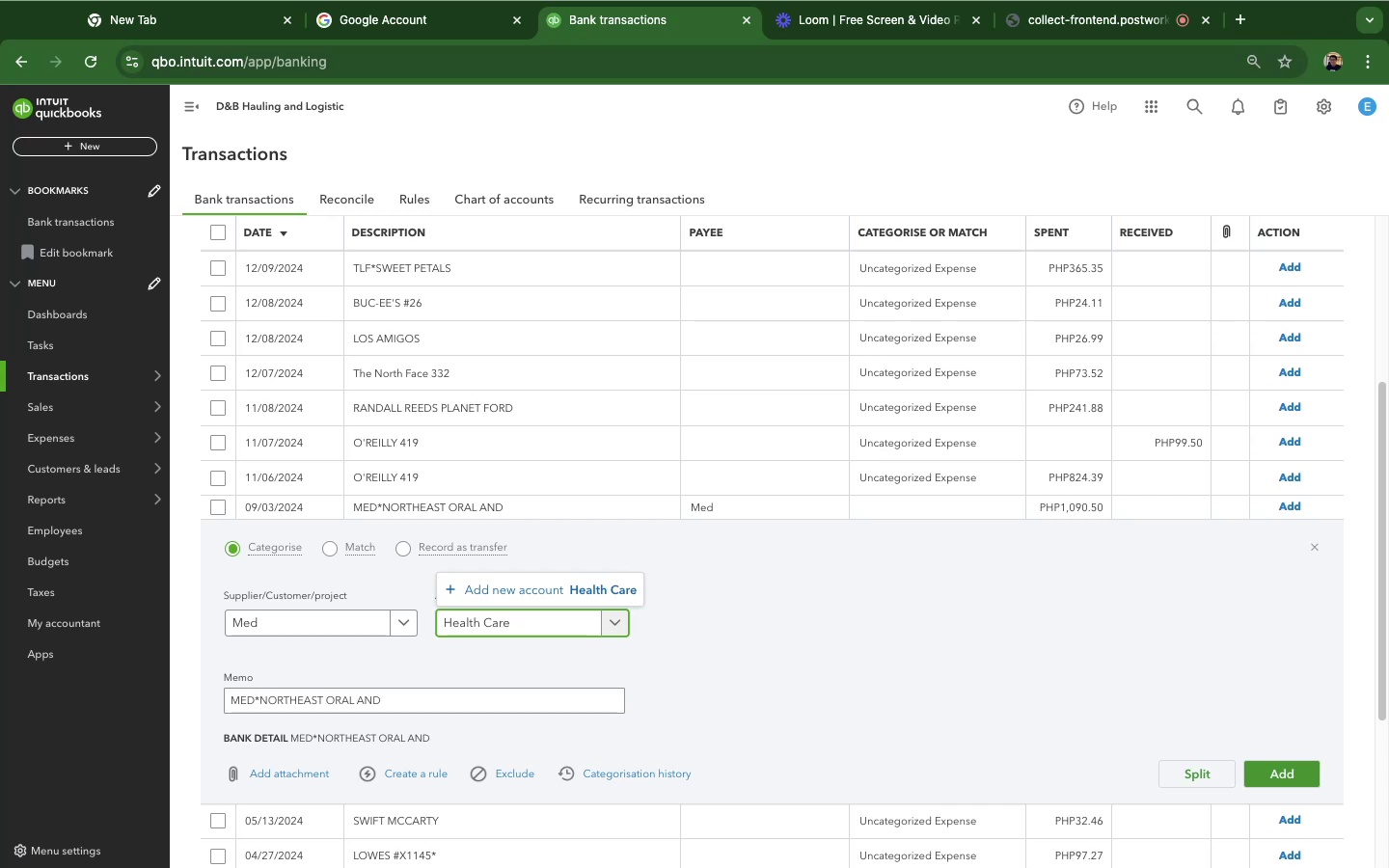 
wait(9.08)
 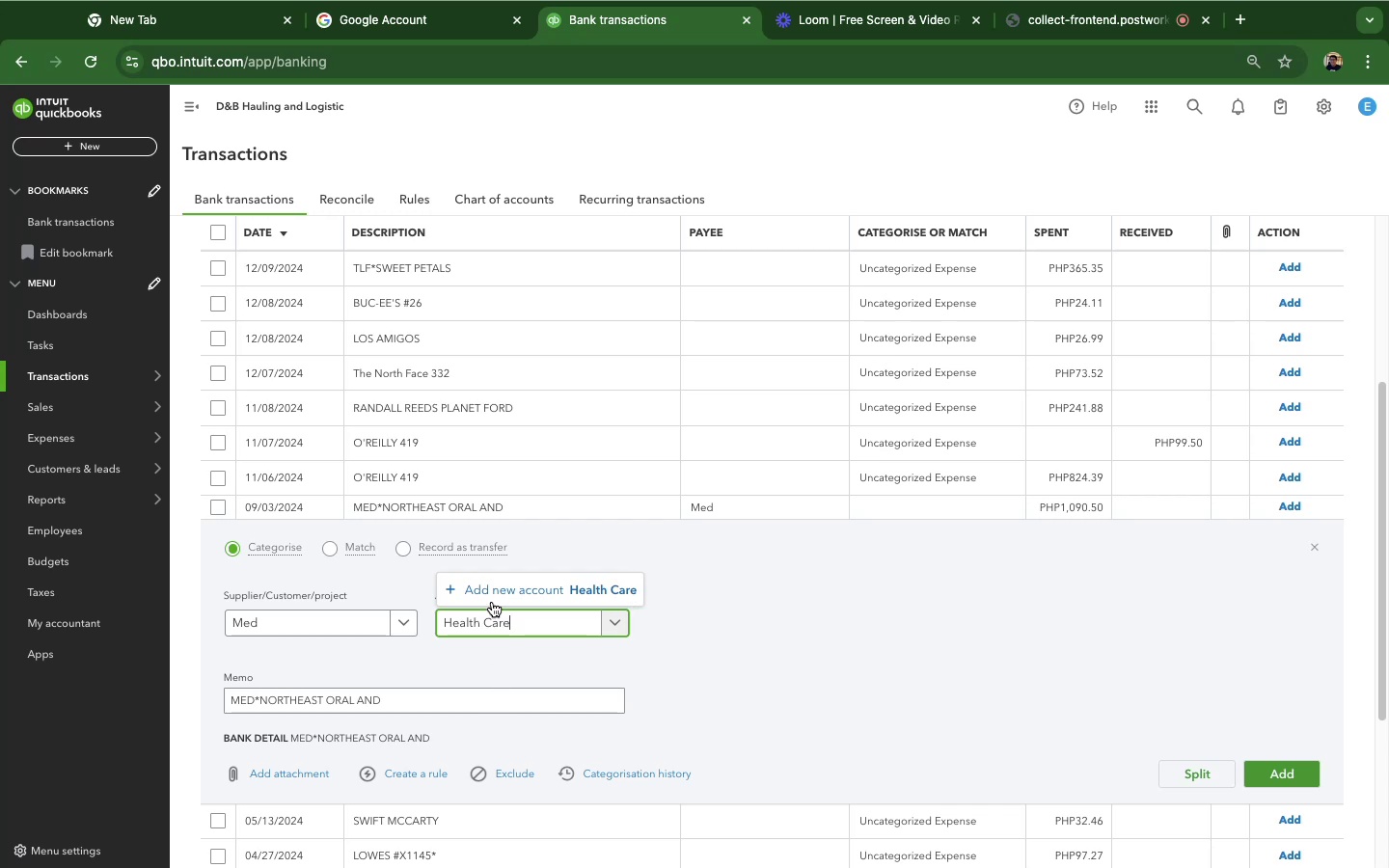 
left_click([499, 592])
 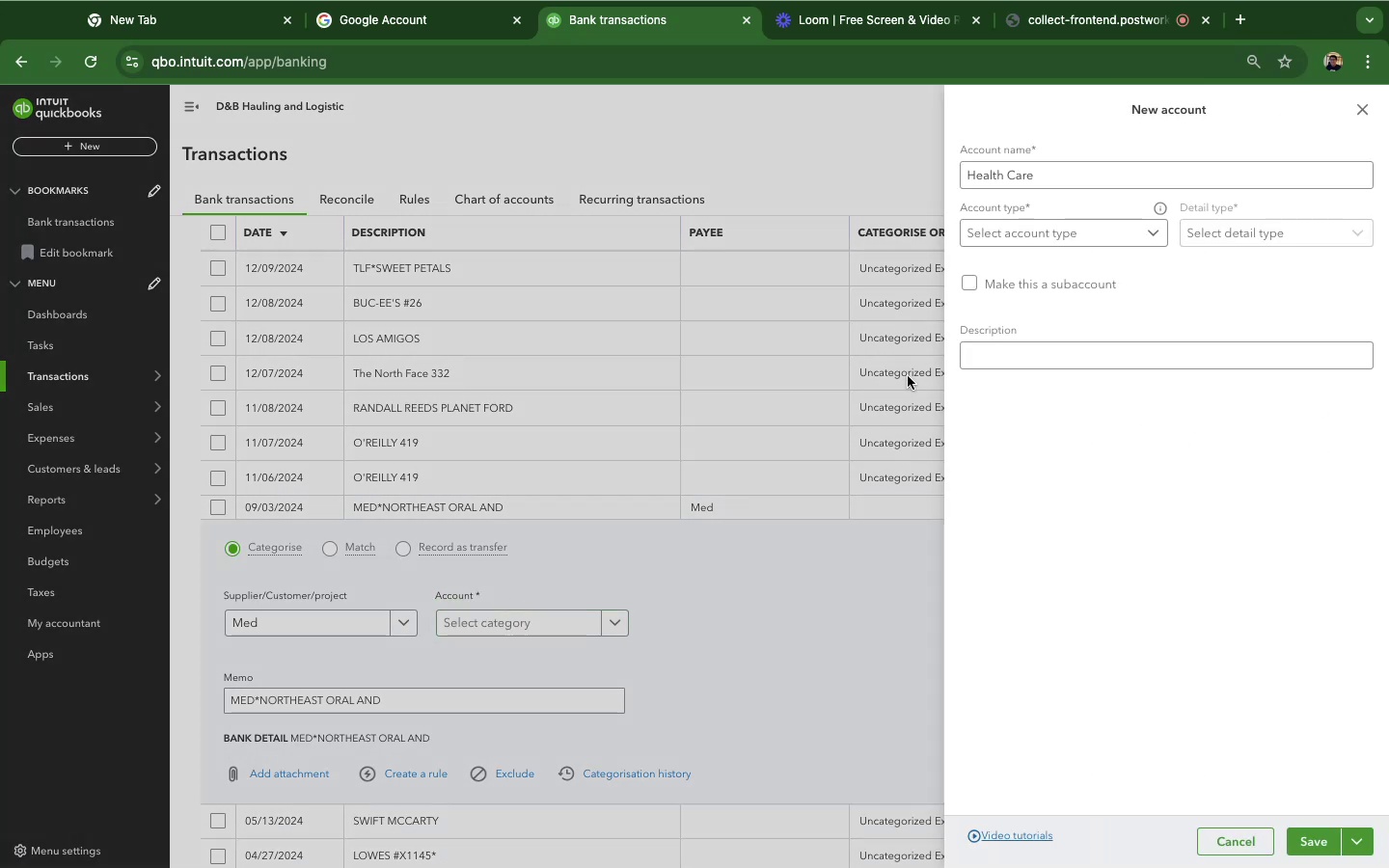 
left_click([1005, 210])
 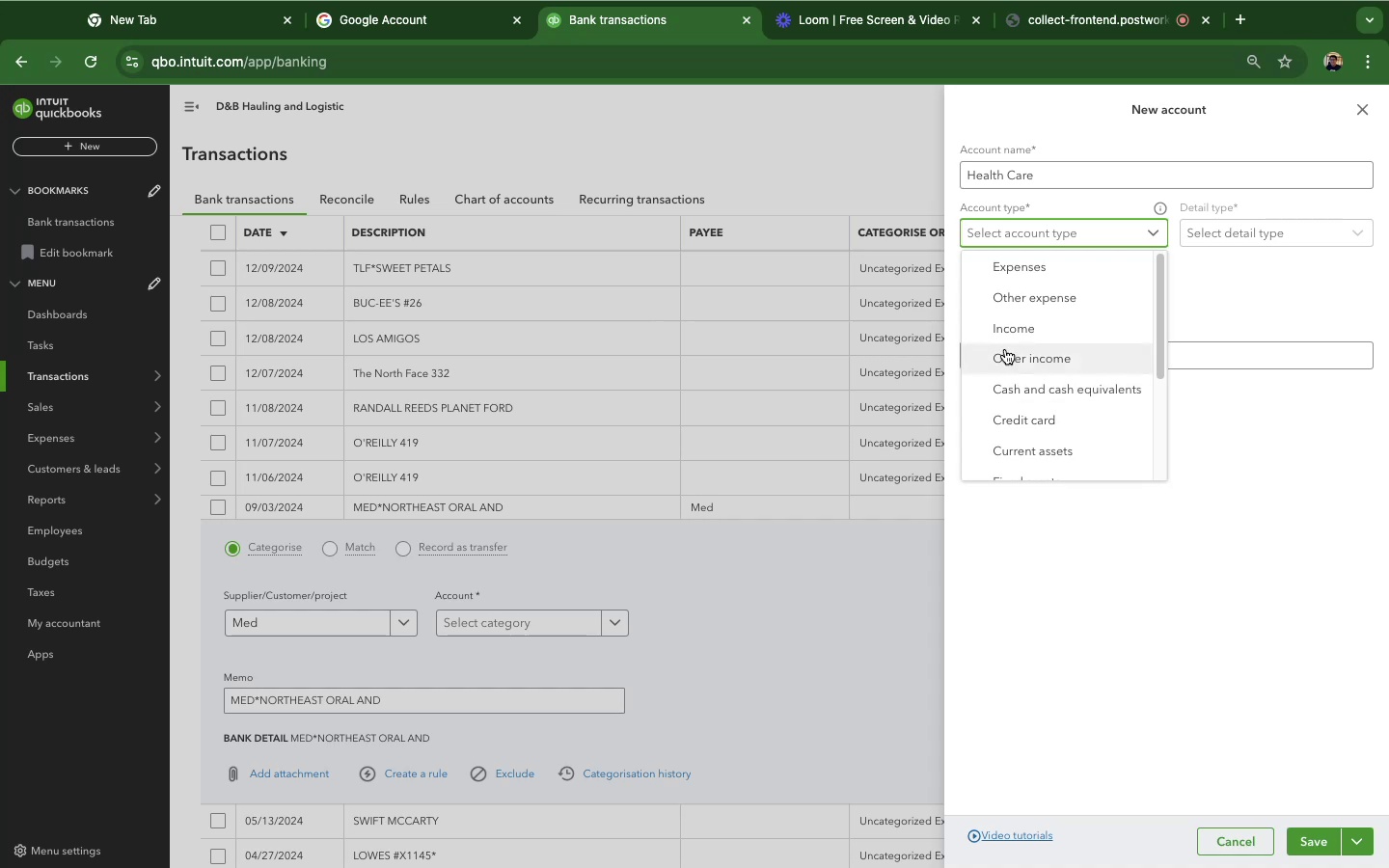 
scroll: coordinate [1093, 277], scroll_direction: down, amount: 7.0
 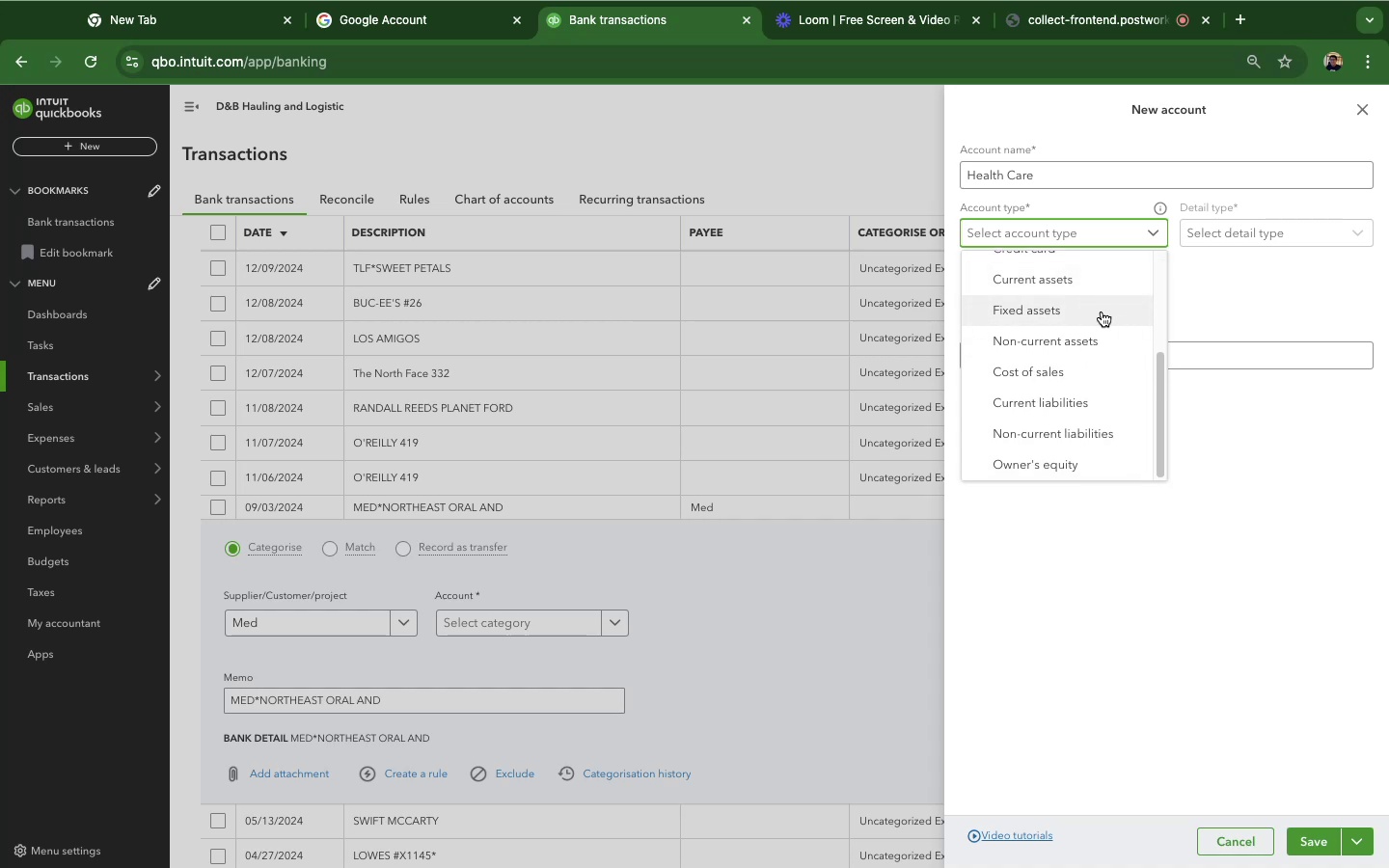 
scroll: coordinate [1102, 313], scroll_direction: up, amount: 31.0
 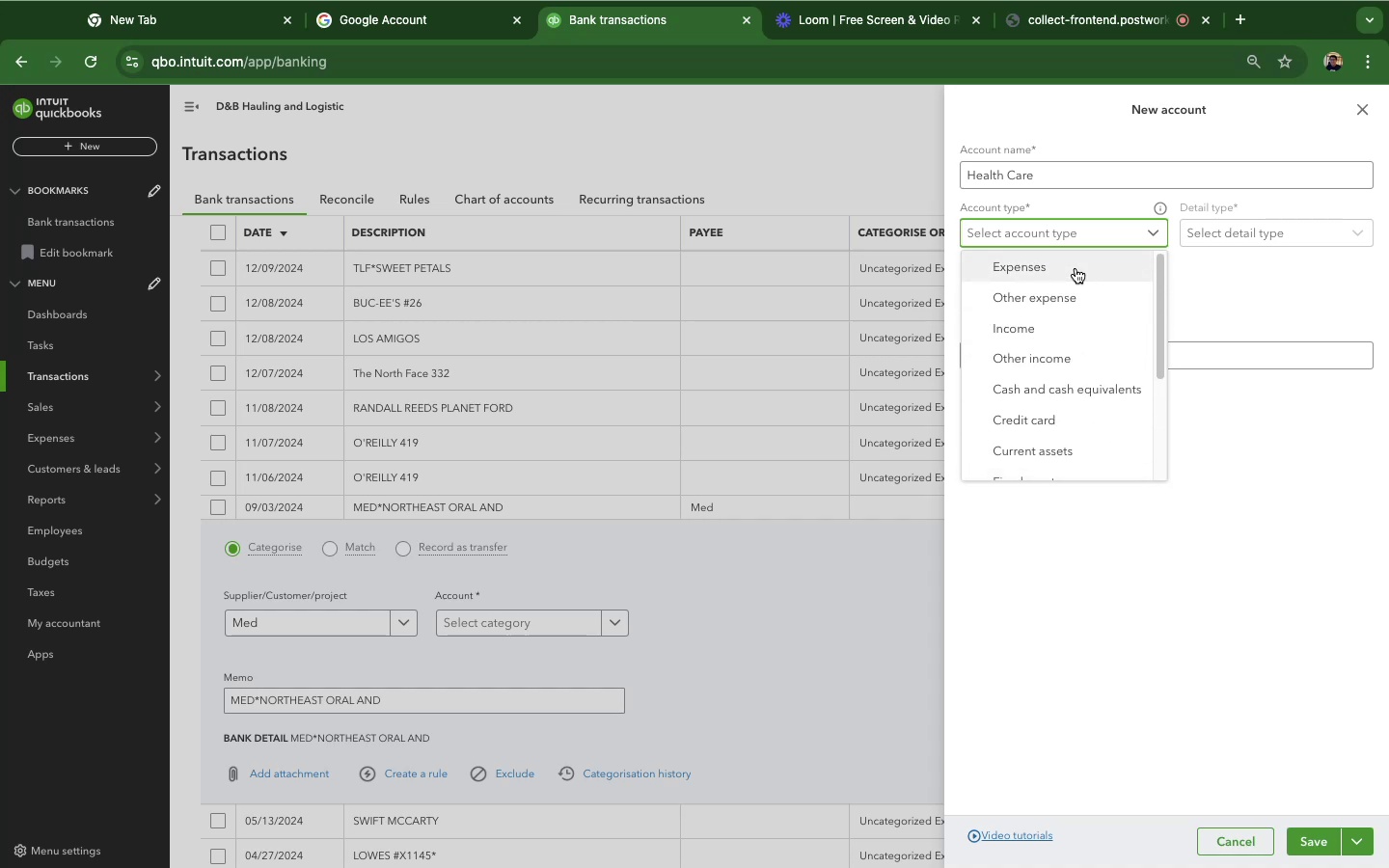 
left_click([1076, 267])
 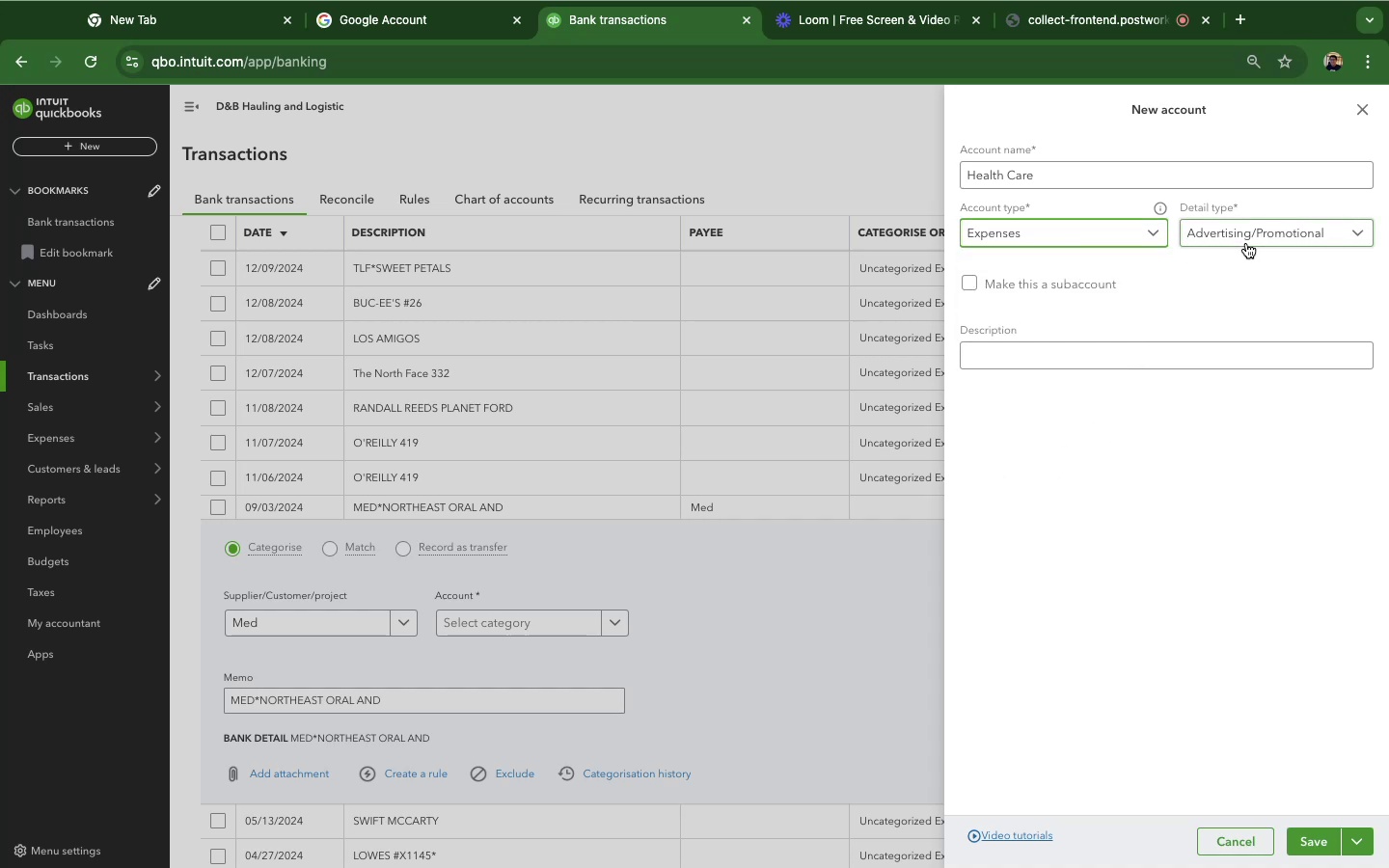 
left_click([1246, 242])
 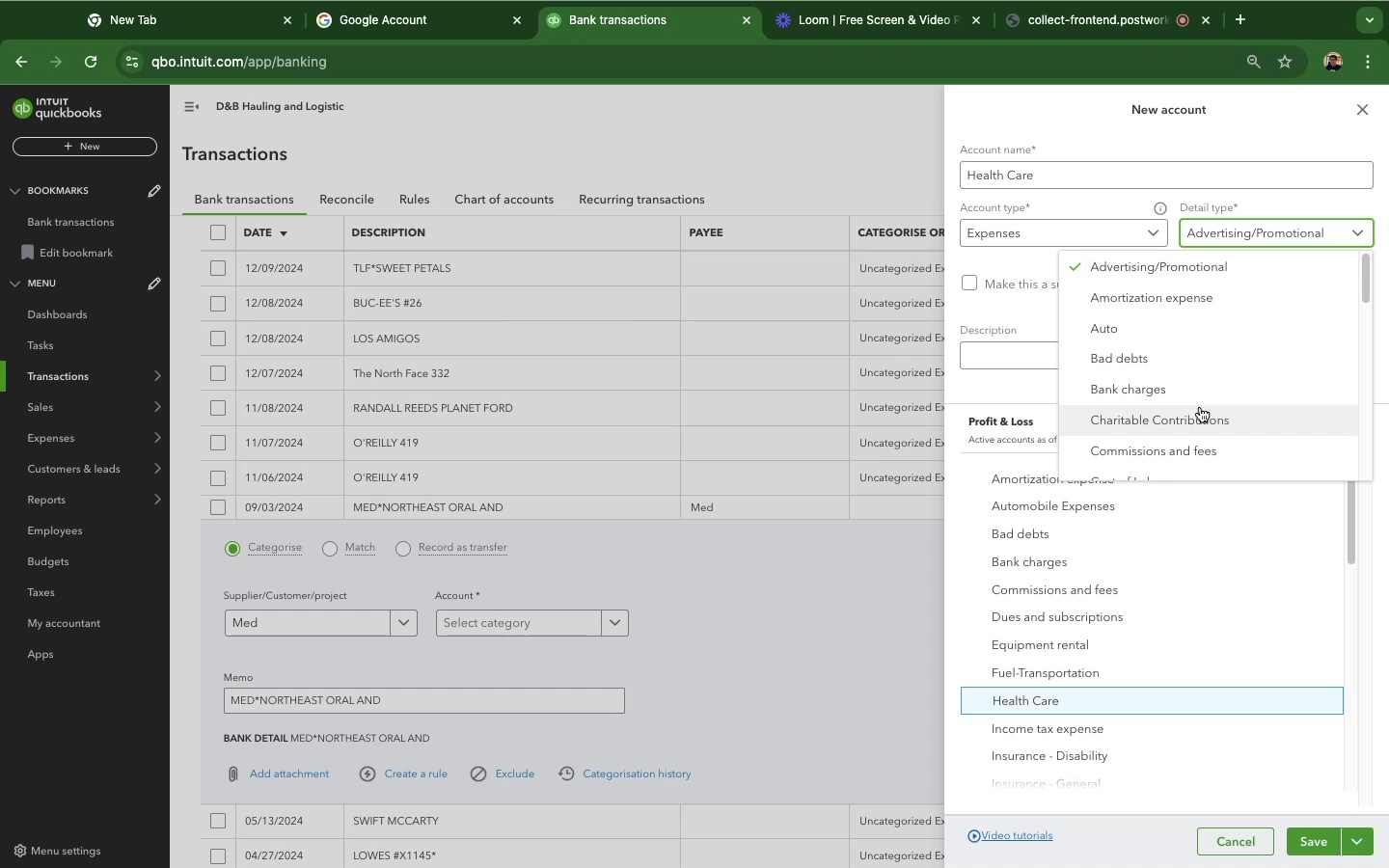 
scroll: coordinate [1212, 413], scroll_direction: down, amount: 20.0
 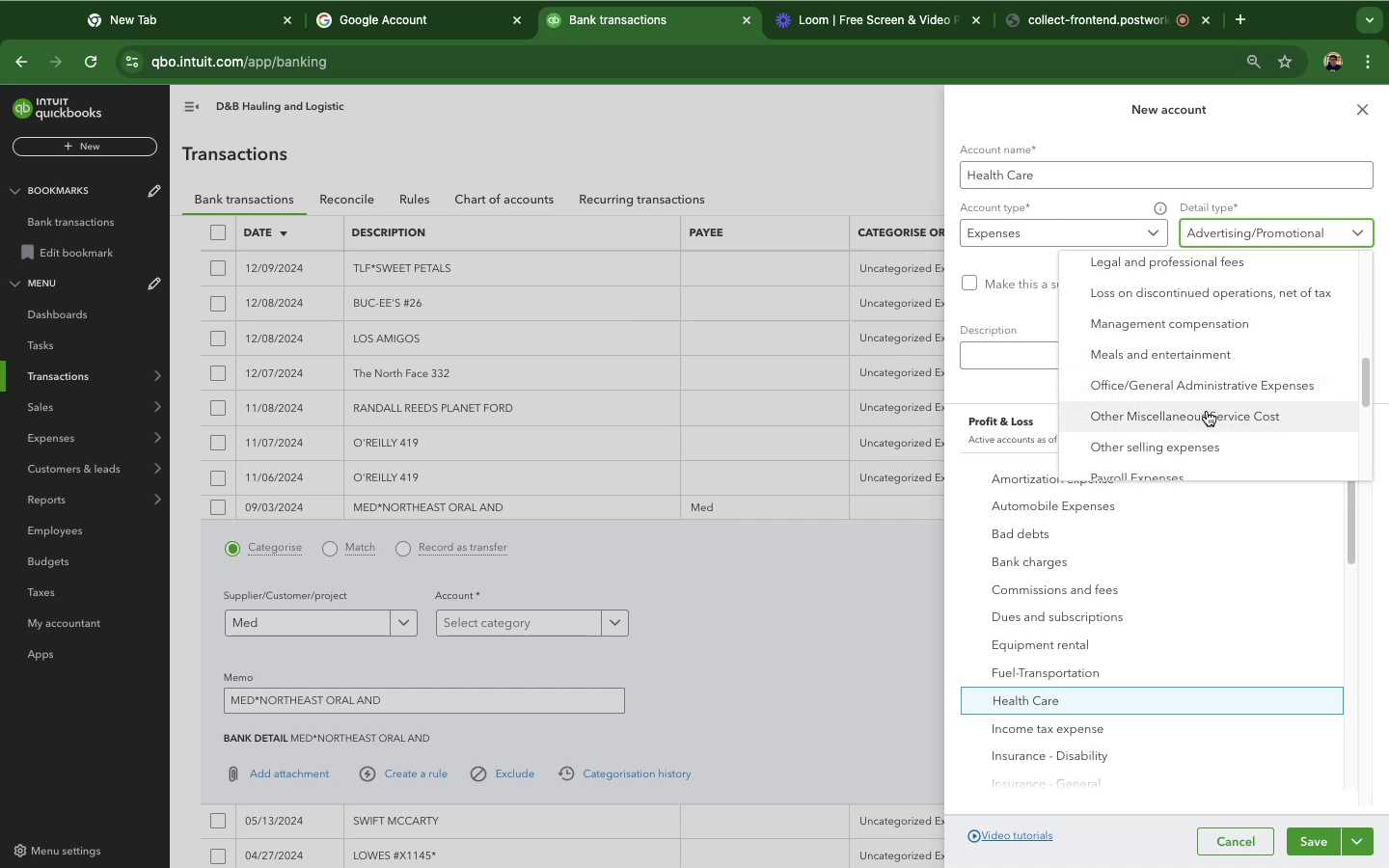 
wait(5.21)
 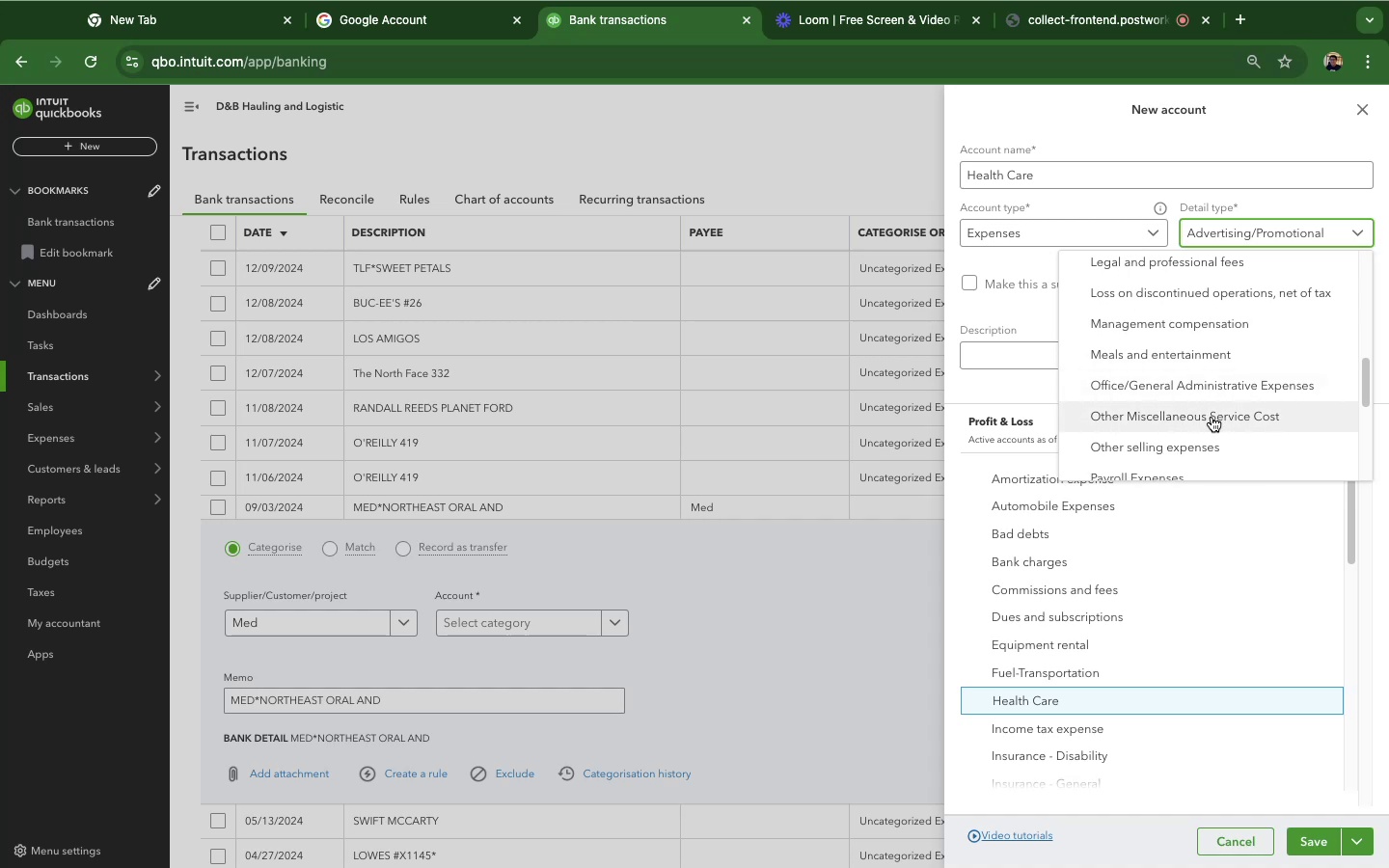 
scroll: coordinate [1208, 411], scroll_direction: down, amount: 20.0
 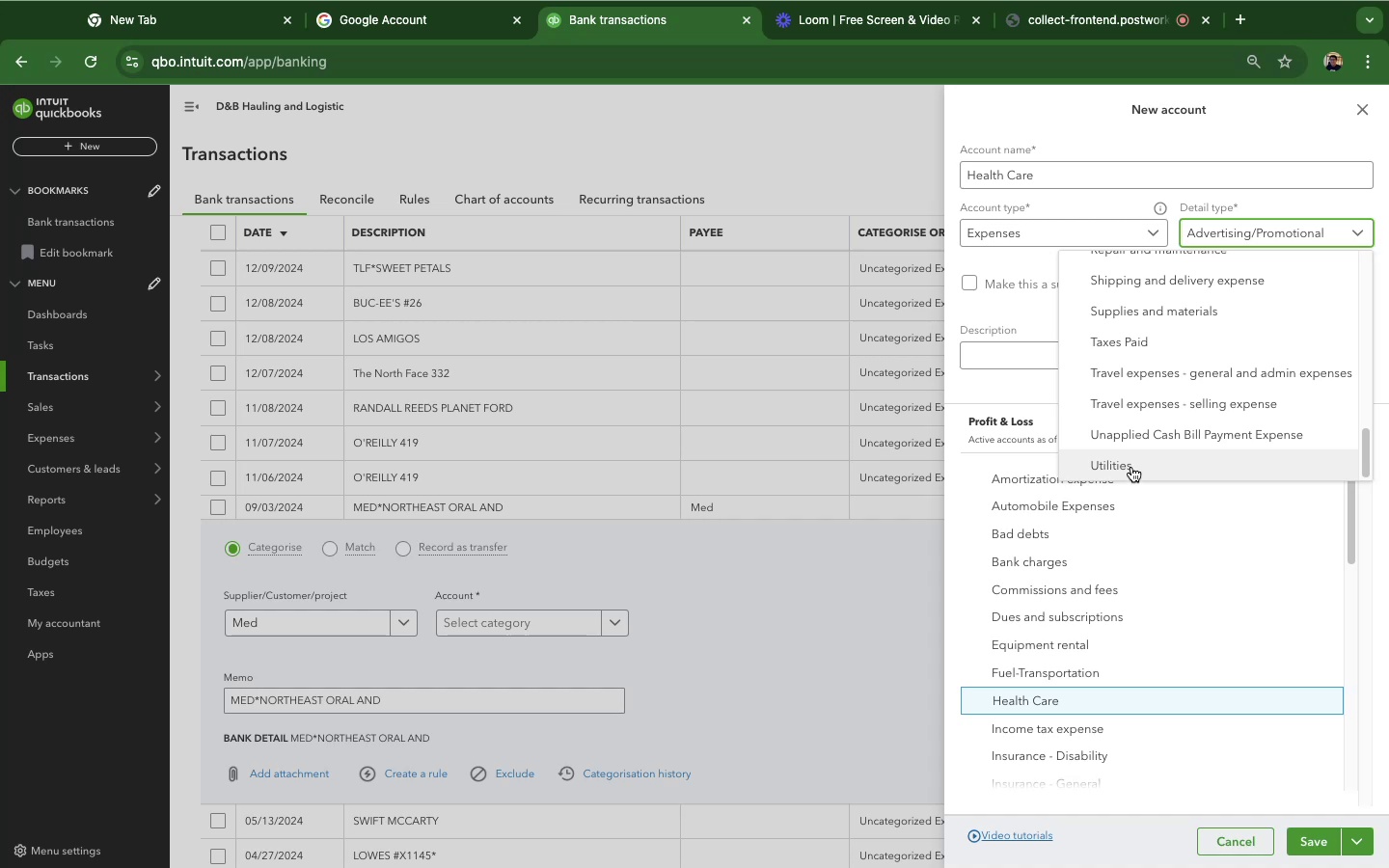 
wait(6.72)
 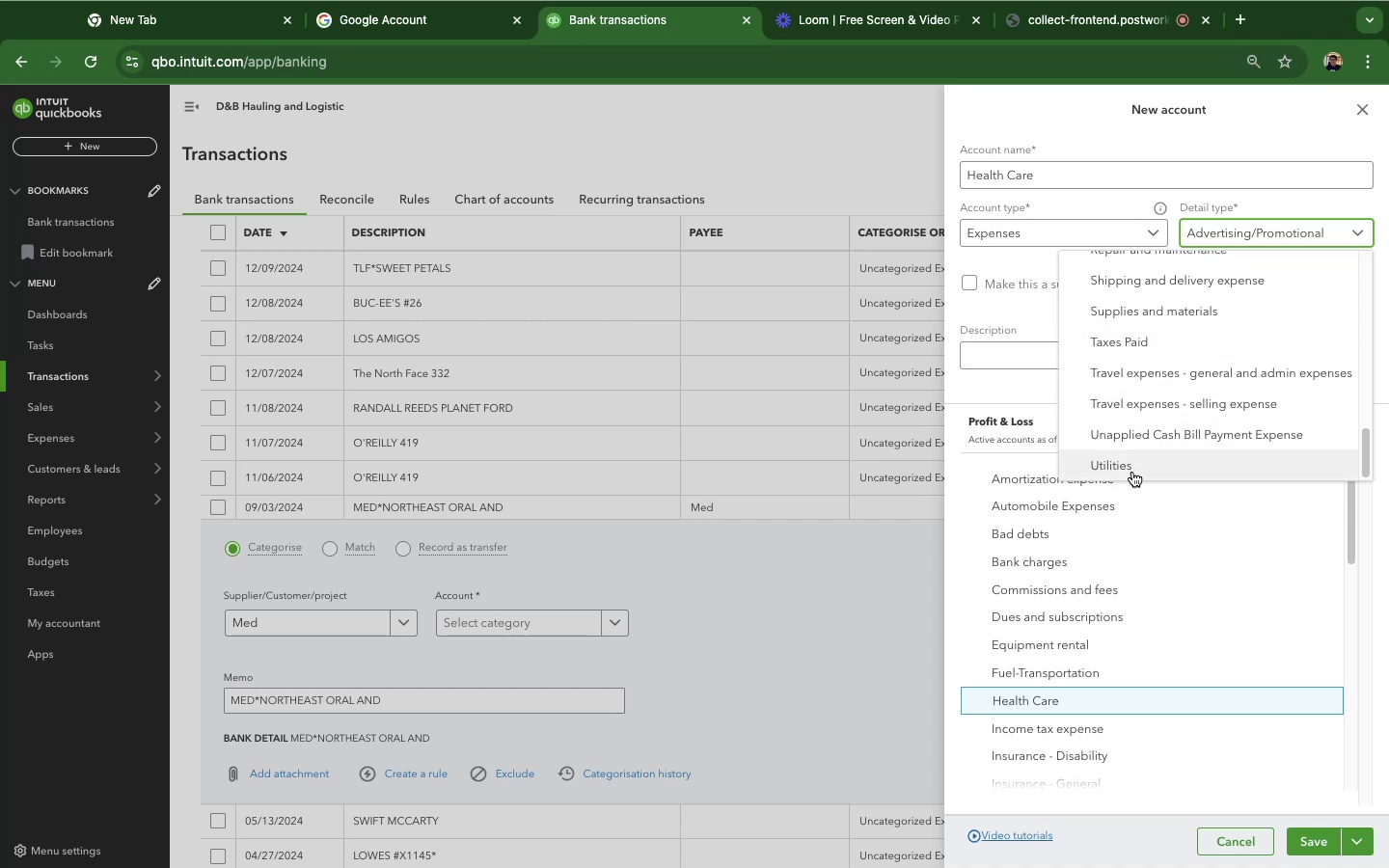 
scroll: coordinate [1186, 391], scroll_direction: up, amount: 19.0
 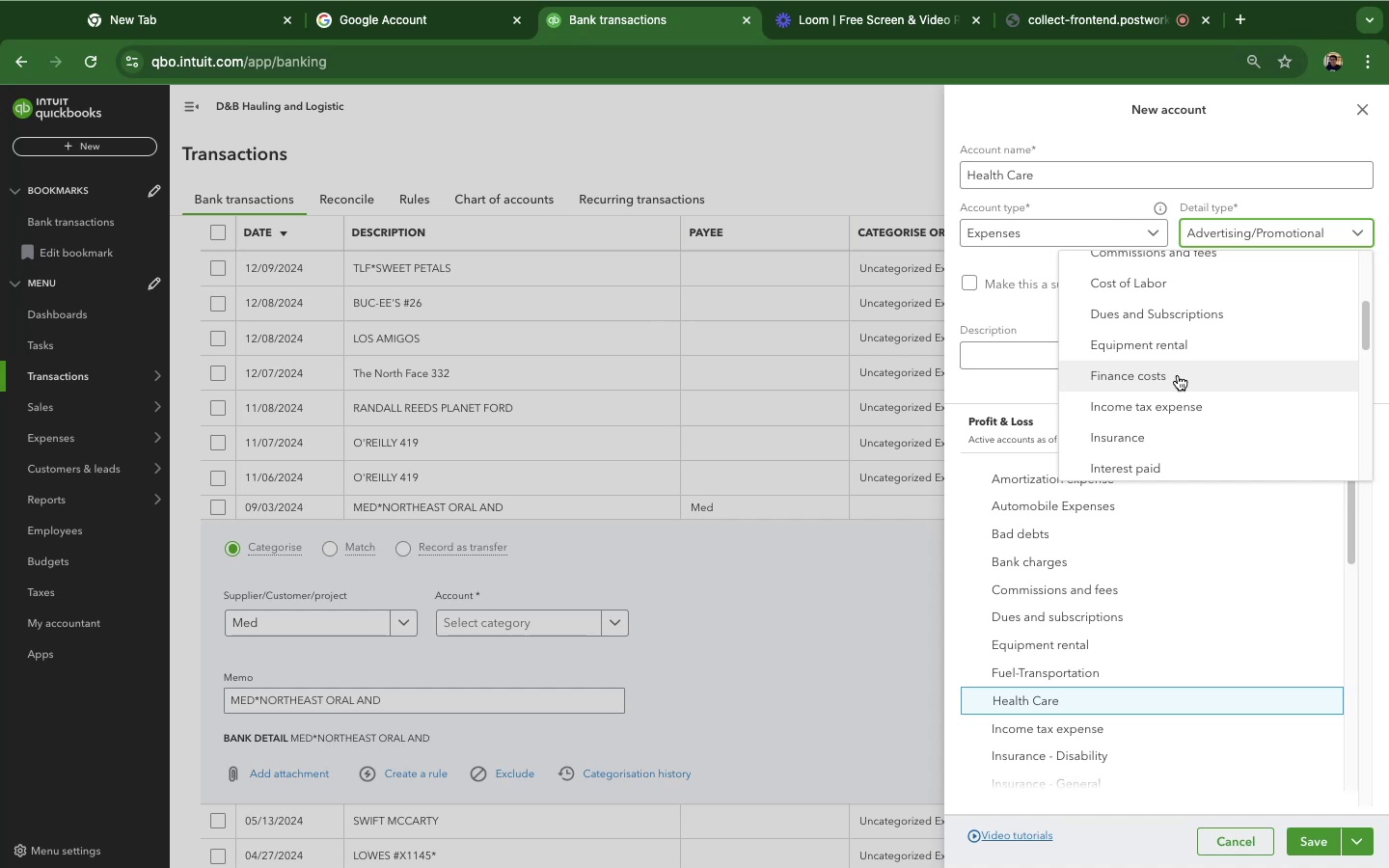 
wait(5.44)
 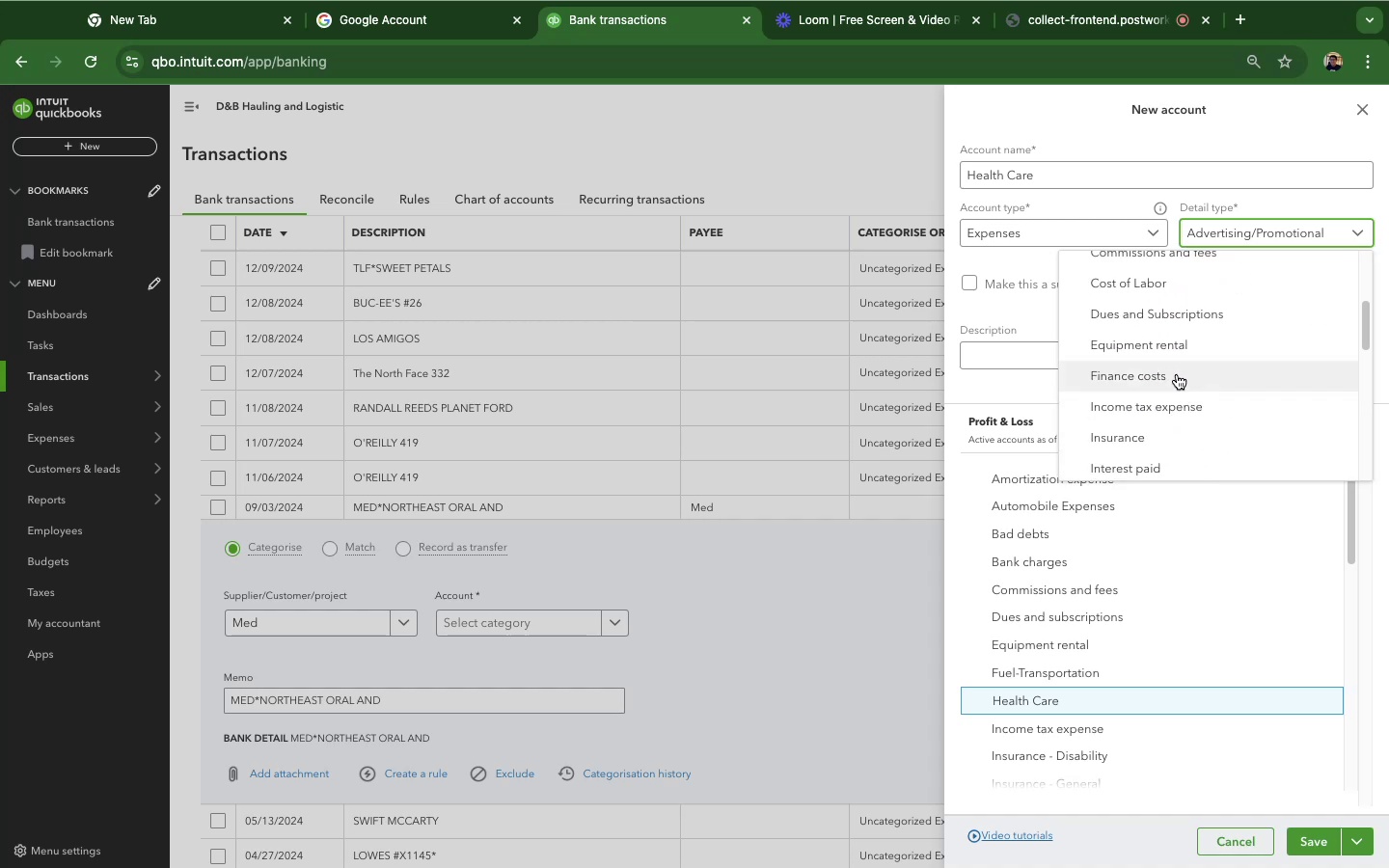 
scroll: coordinate [1179, 378], scroll_direction: up, amount: 15.0
 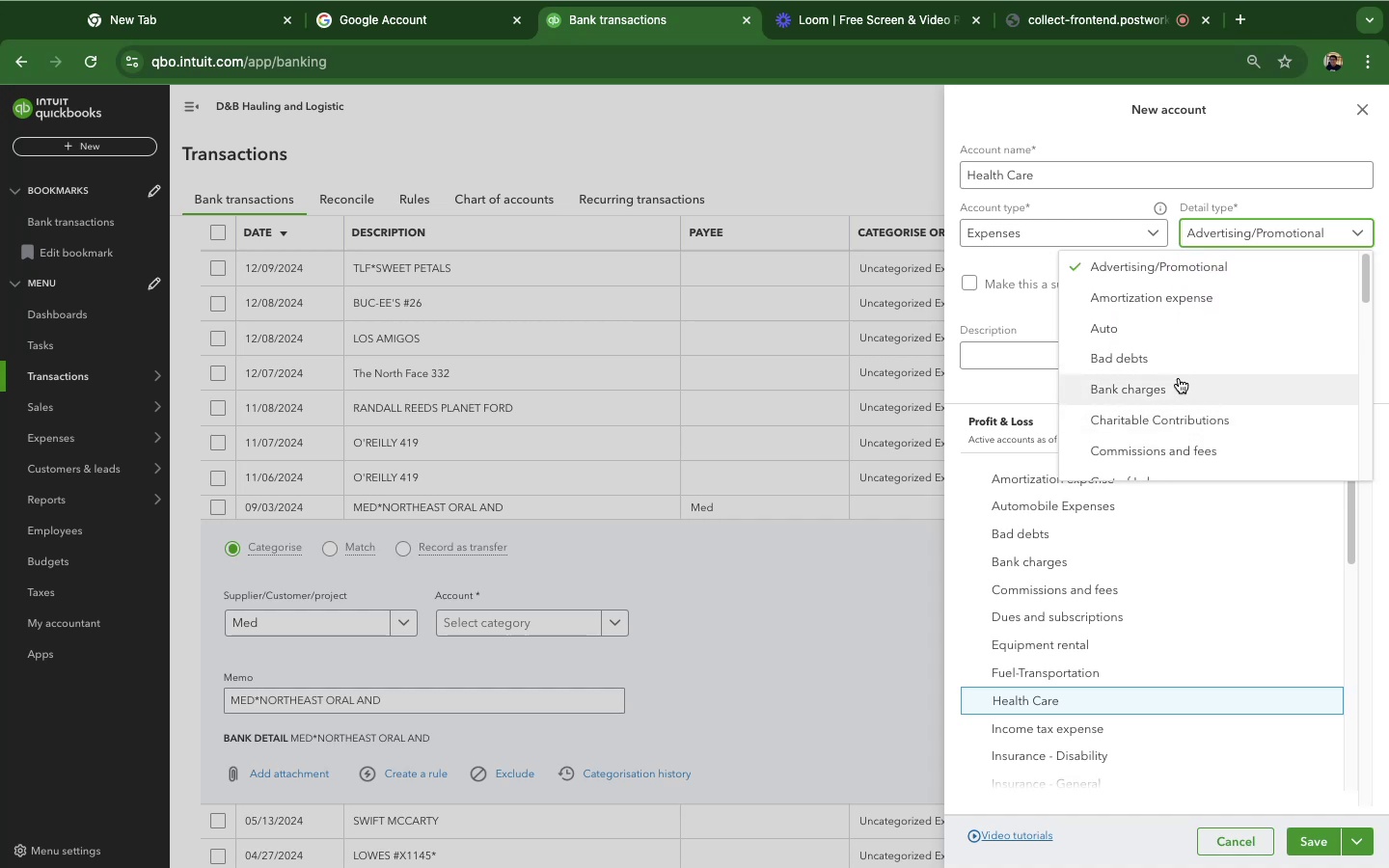 
scroll: coordinate [1180, 378], scroll_direction: down, amount: 18.0
 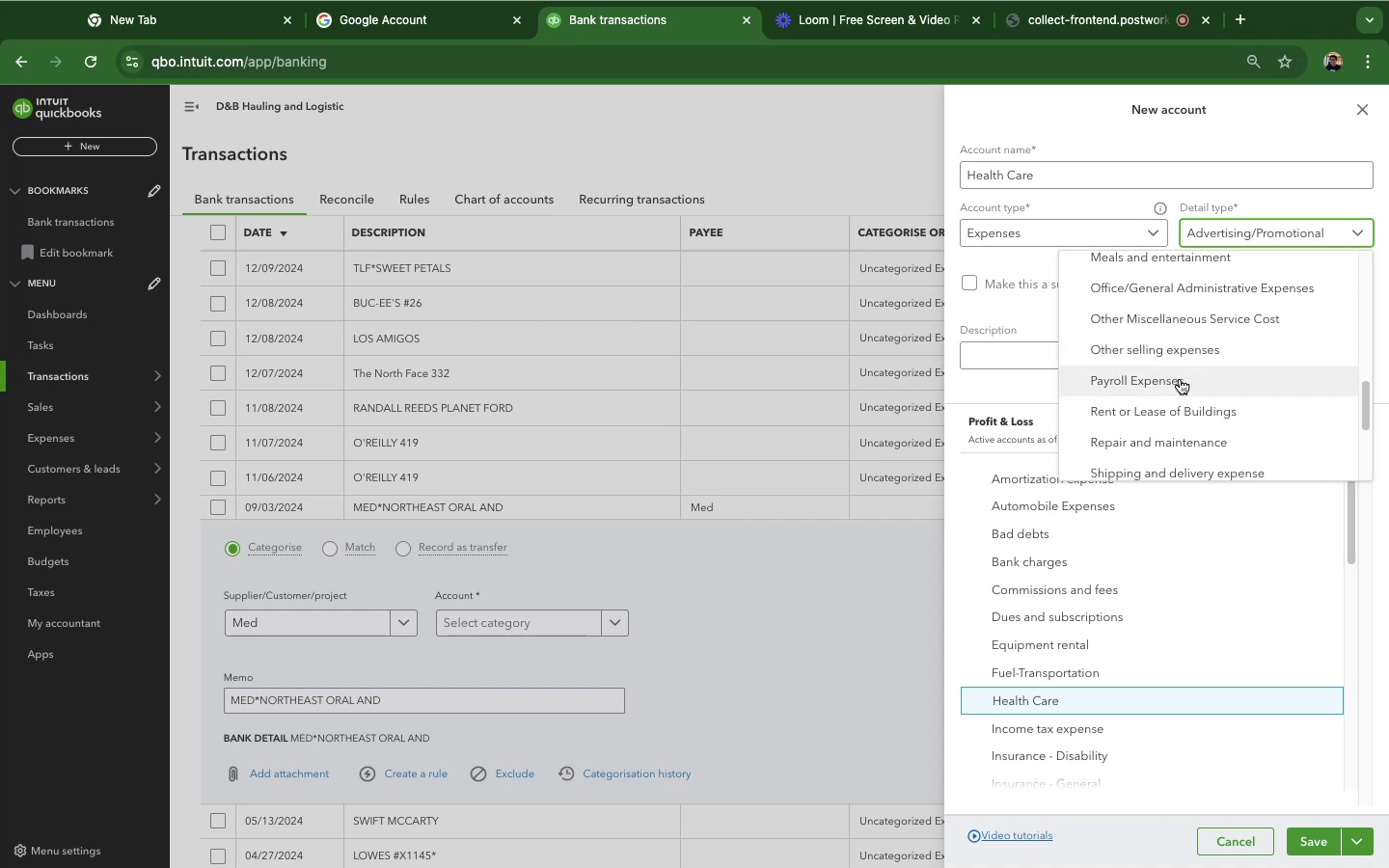 
scroll: coordinate [1180, 379], scroll_direction: up, amount: 4.0
 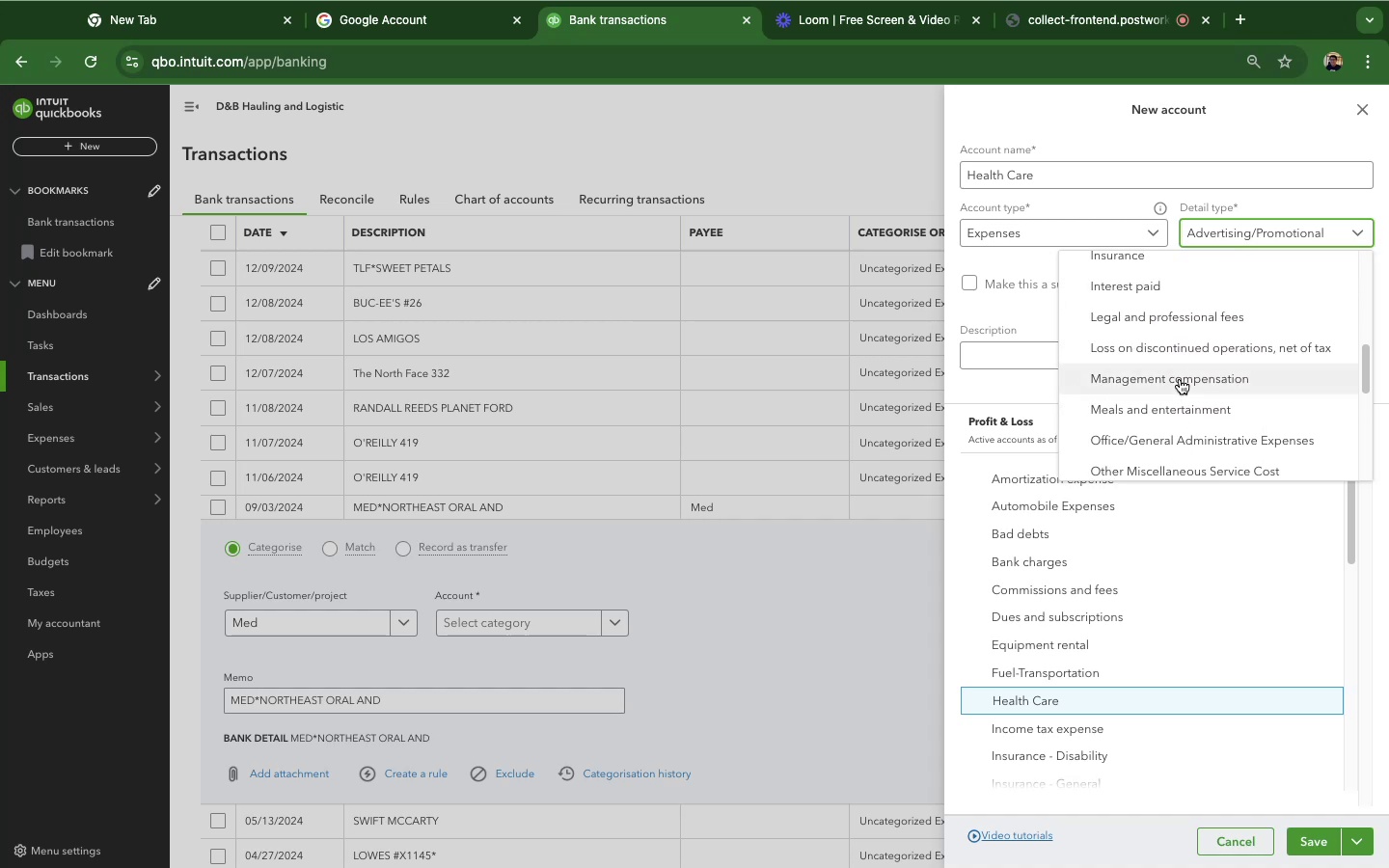 
scroll: coordinate [1190, 419], scroll_direction: down, amount: 15.0
 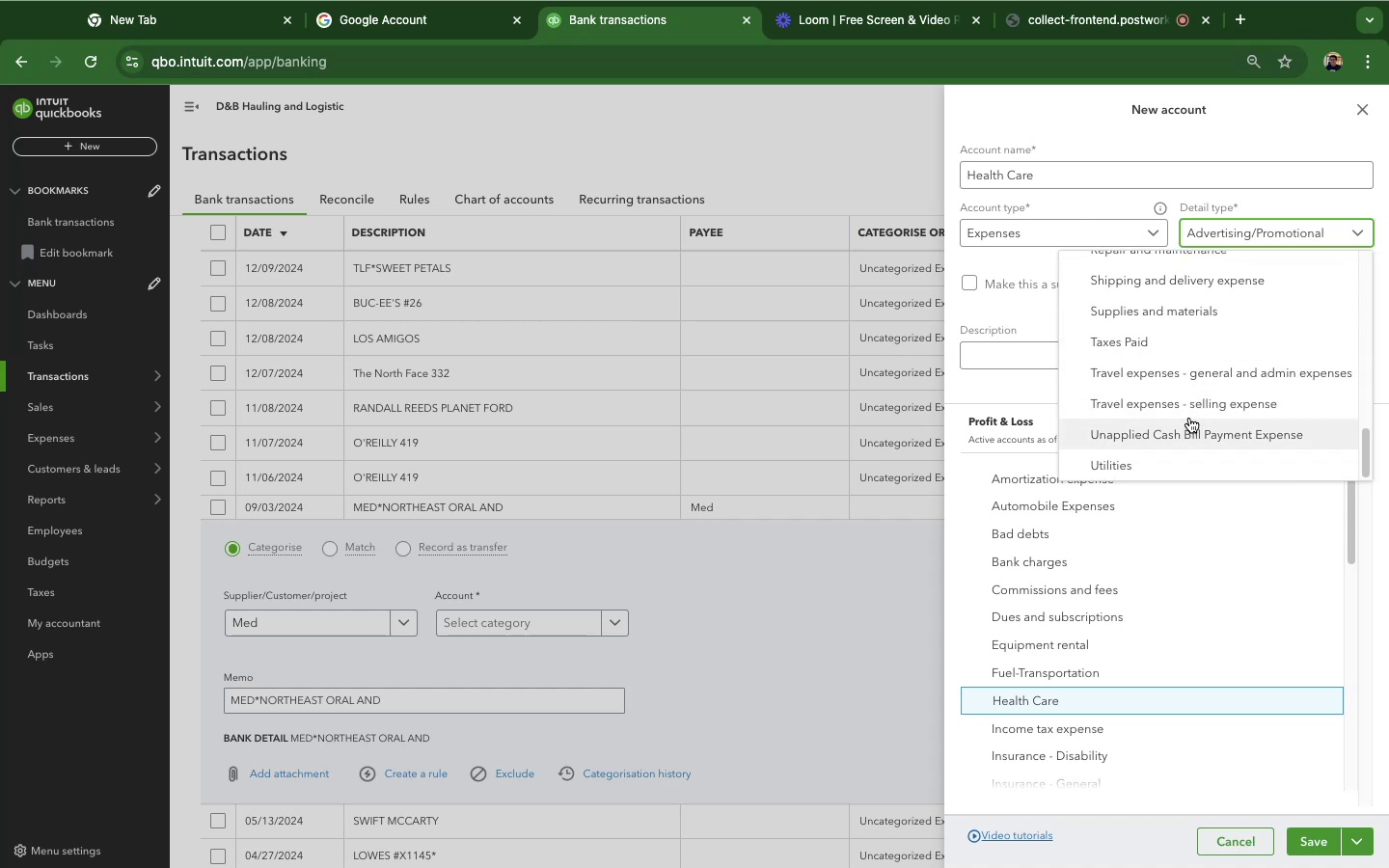 
scroll: coordinate [1189, 418], scroll_direction: down, amount: 1.0
 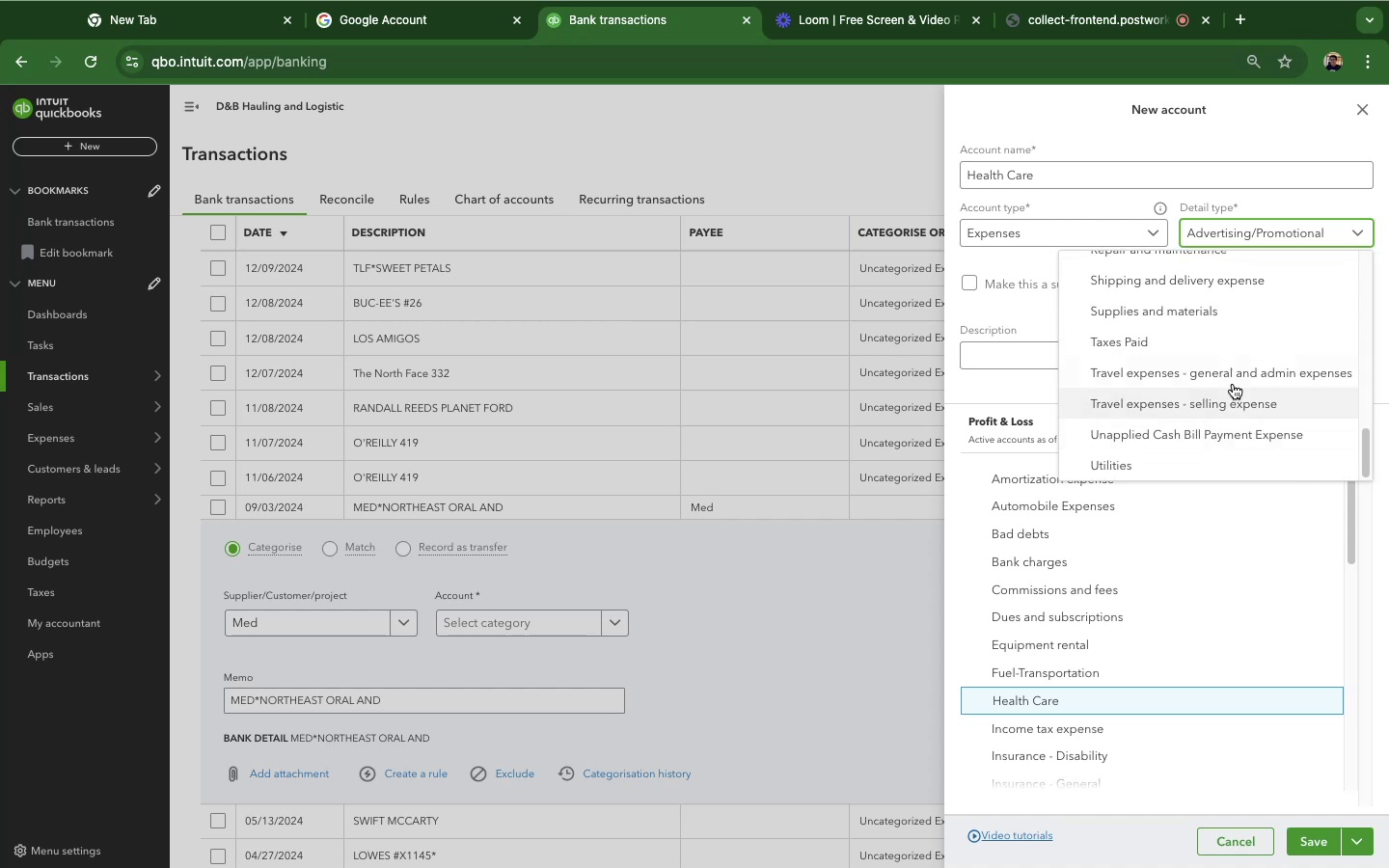 
scroll: coordinate [1231, 383], scroll_direction: up, amount: 12.0
 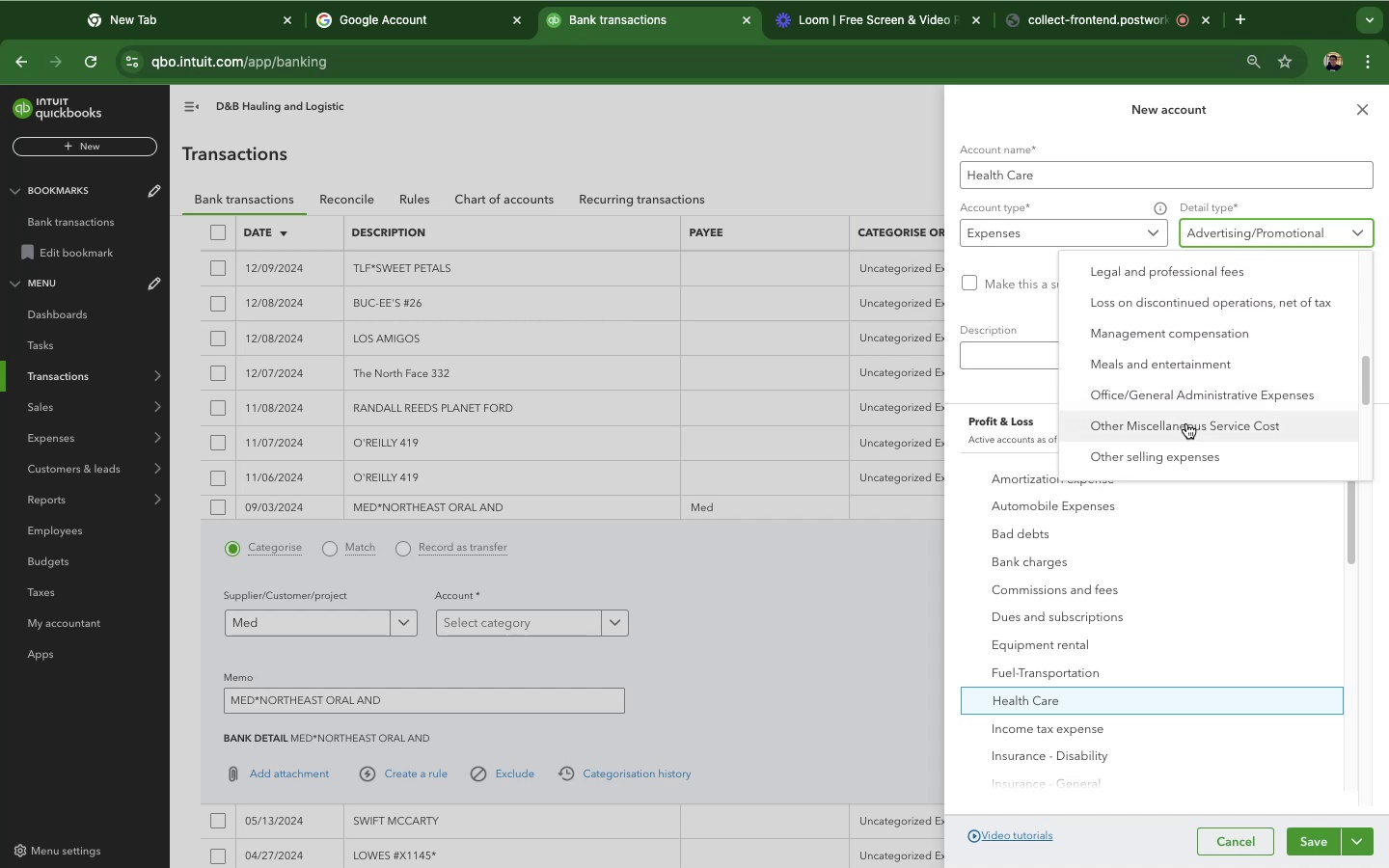 
wait(5.17)
 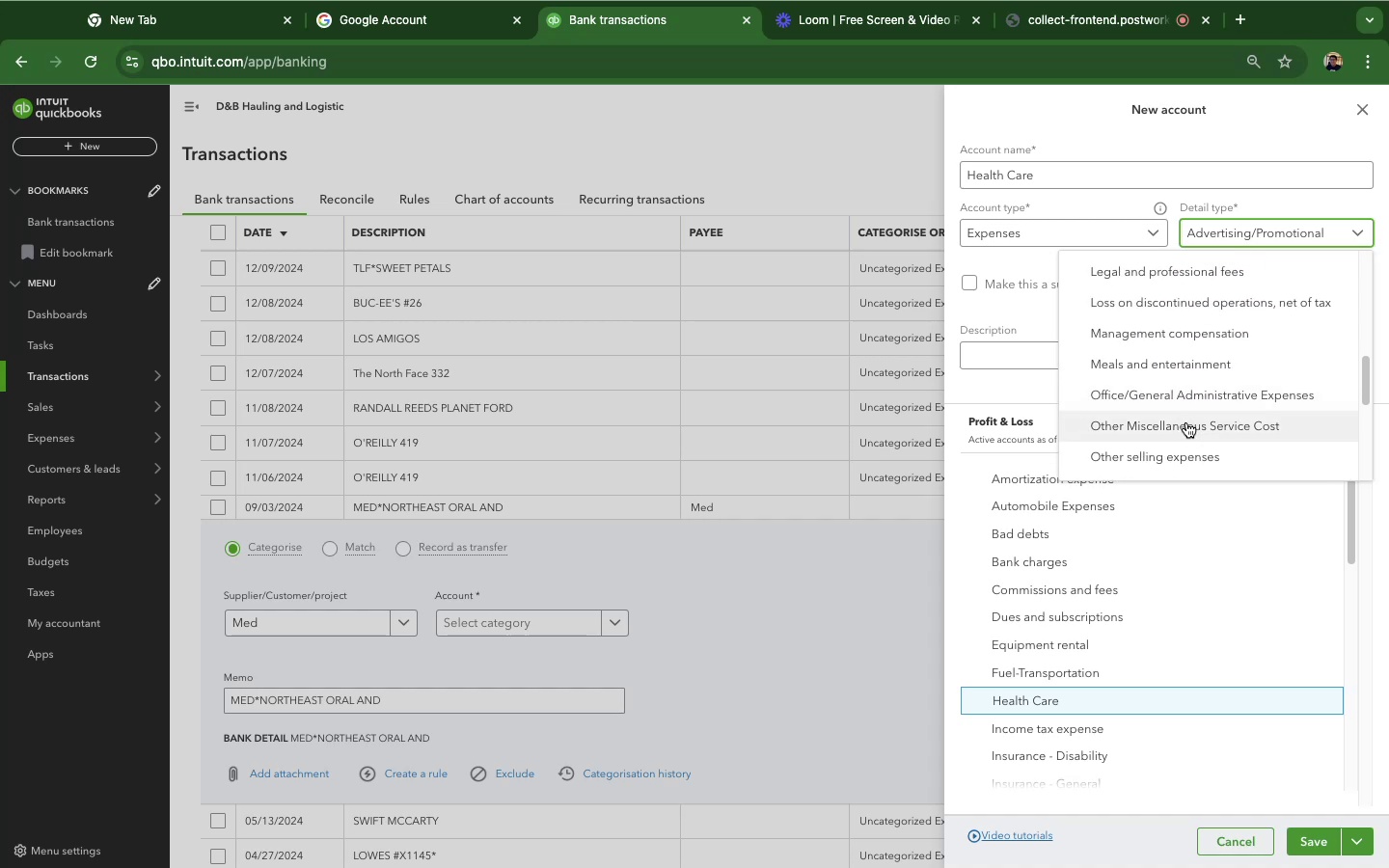 
left_click([1186, 423])
 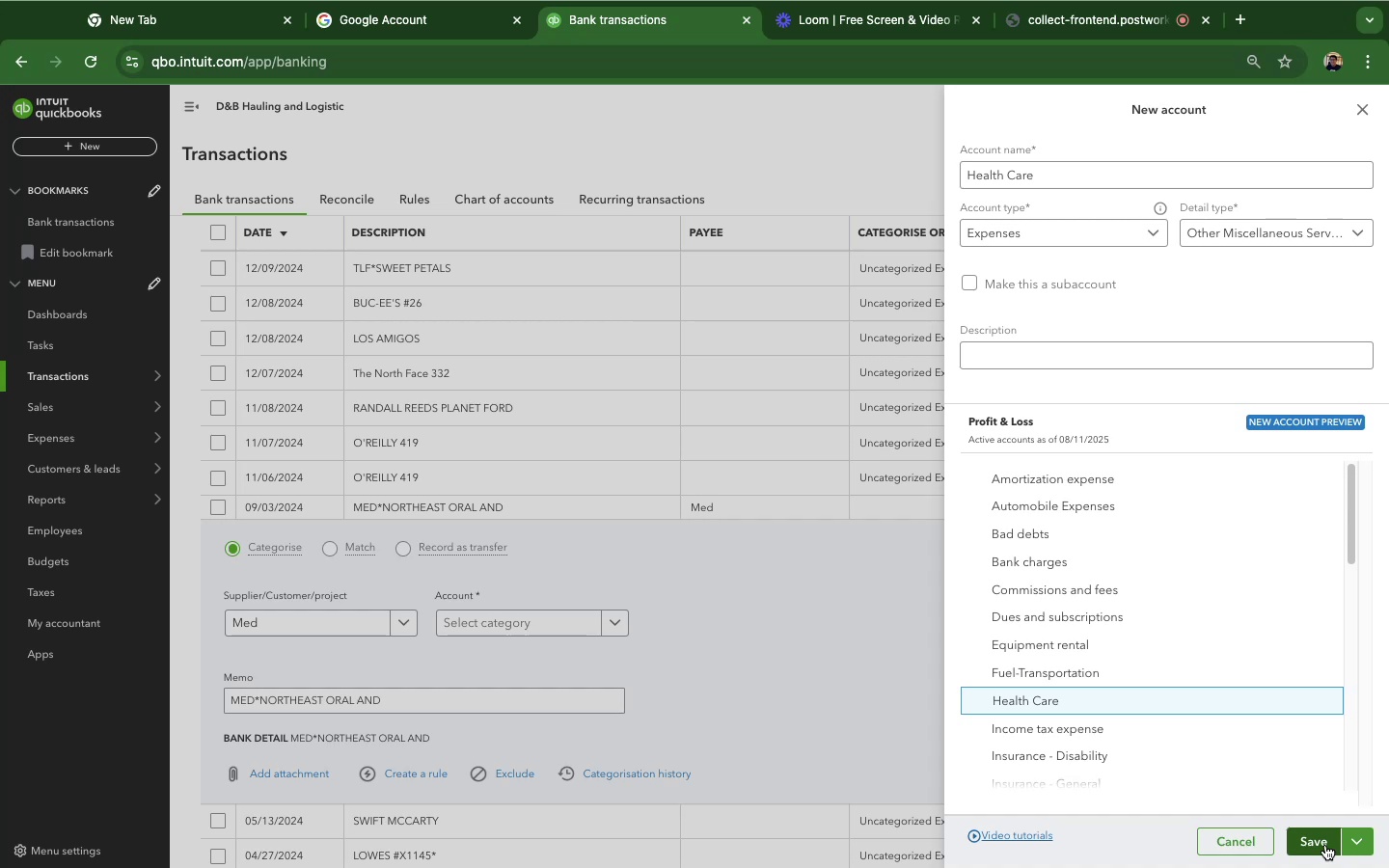 
wait(5.94)
 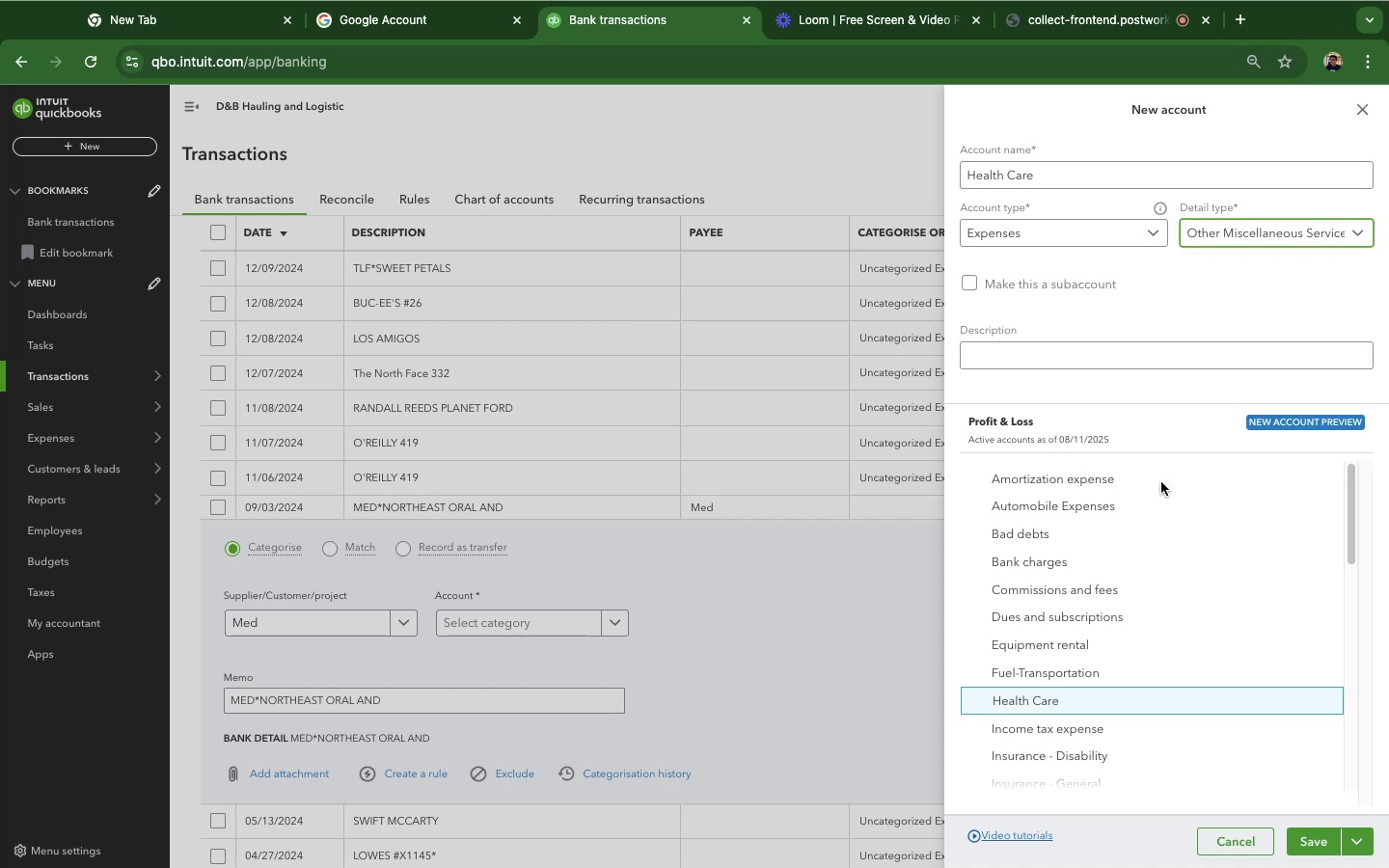 
left_click([1325, 845])
 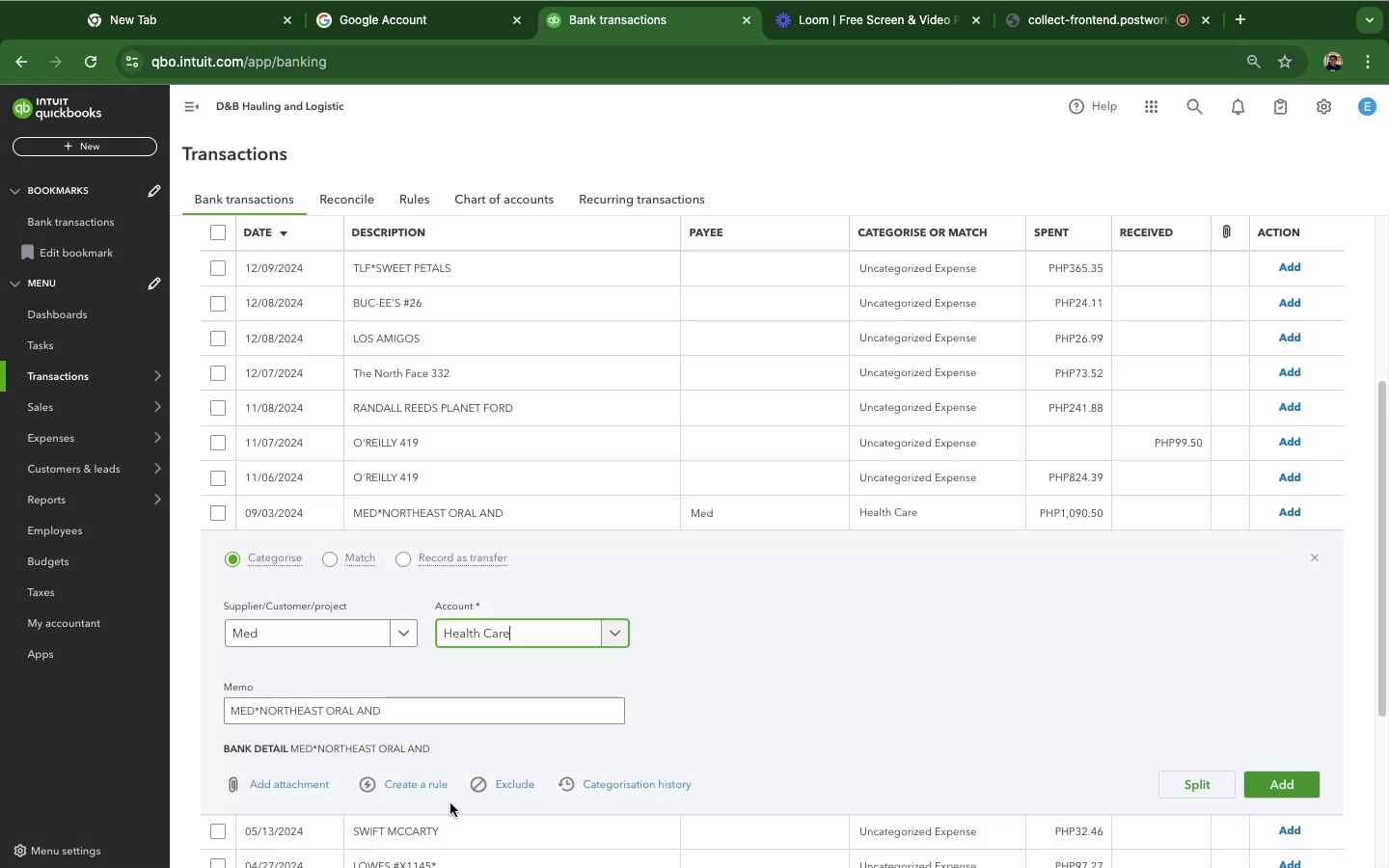 
left_click([428, 787])
 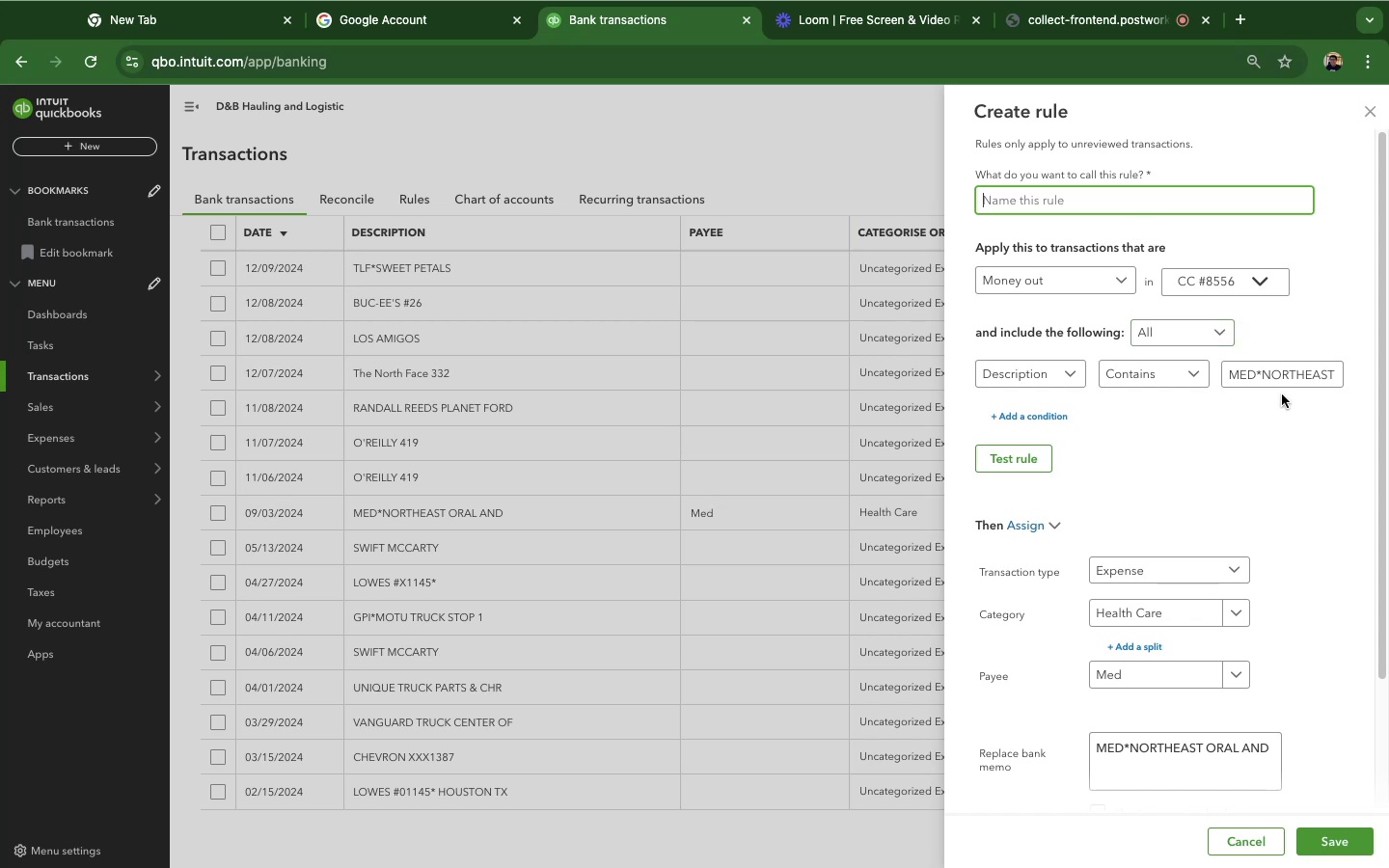 
wait(7.14)
 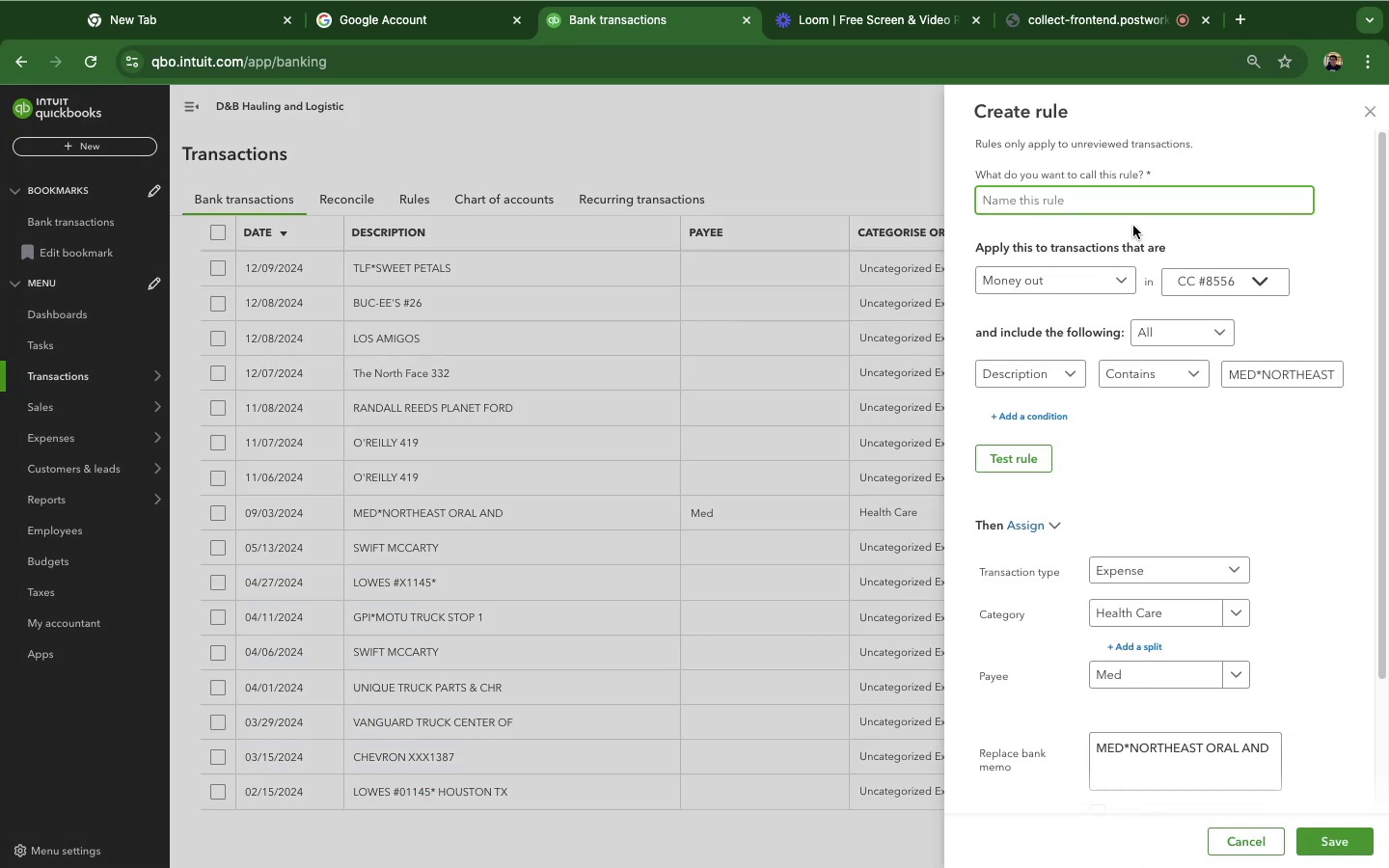 
type(MEd)
key(Backspace)
key(Backspace)
type(ed)
 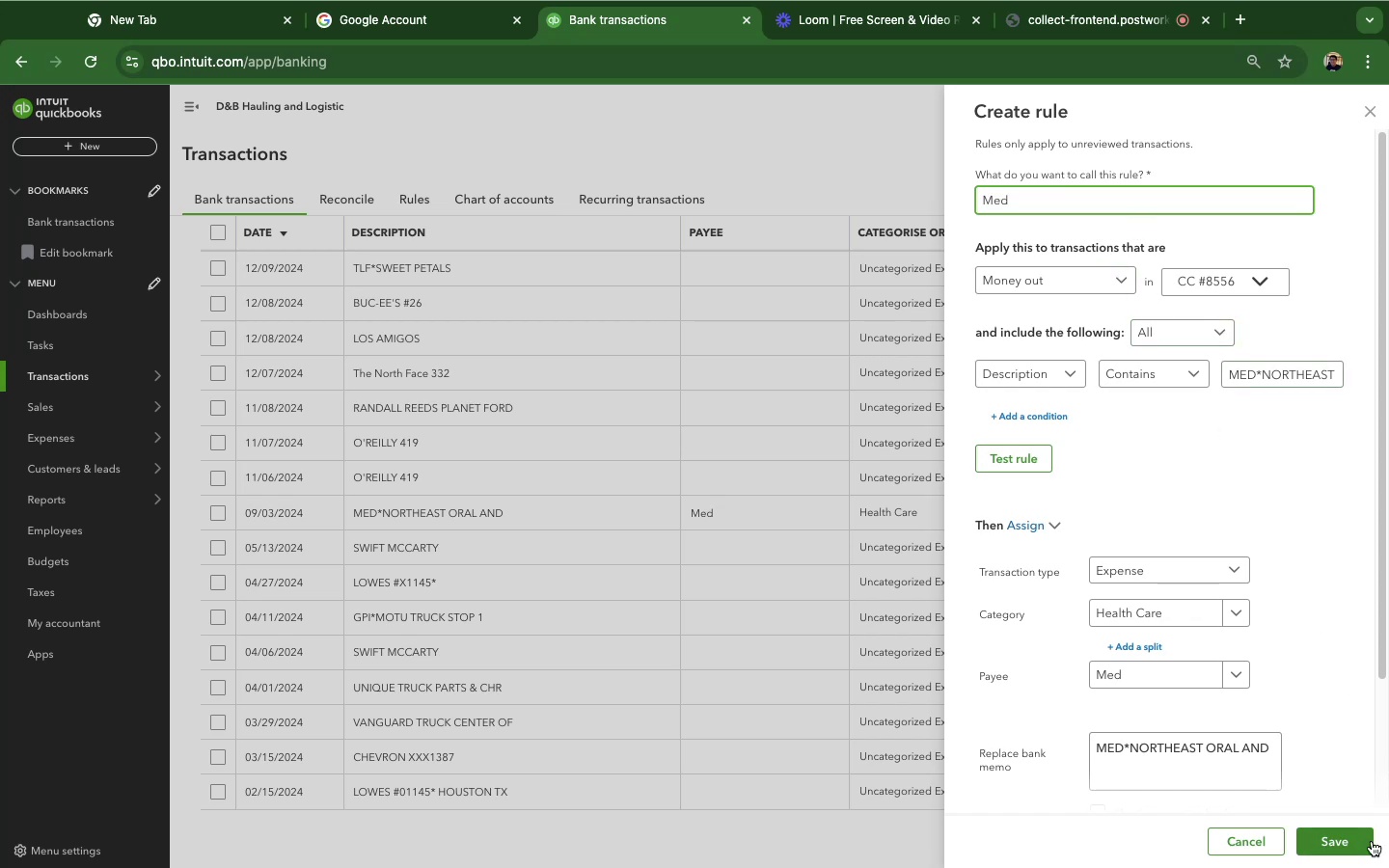 
left_click([1367, 841])
 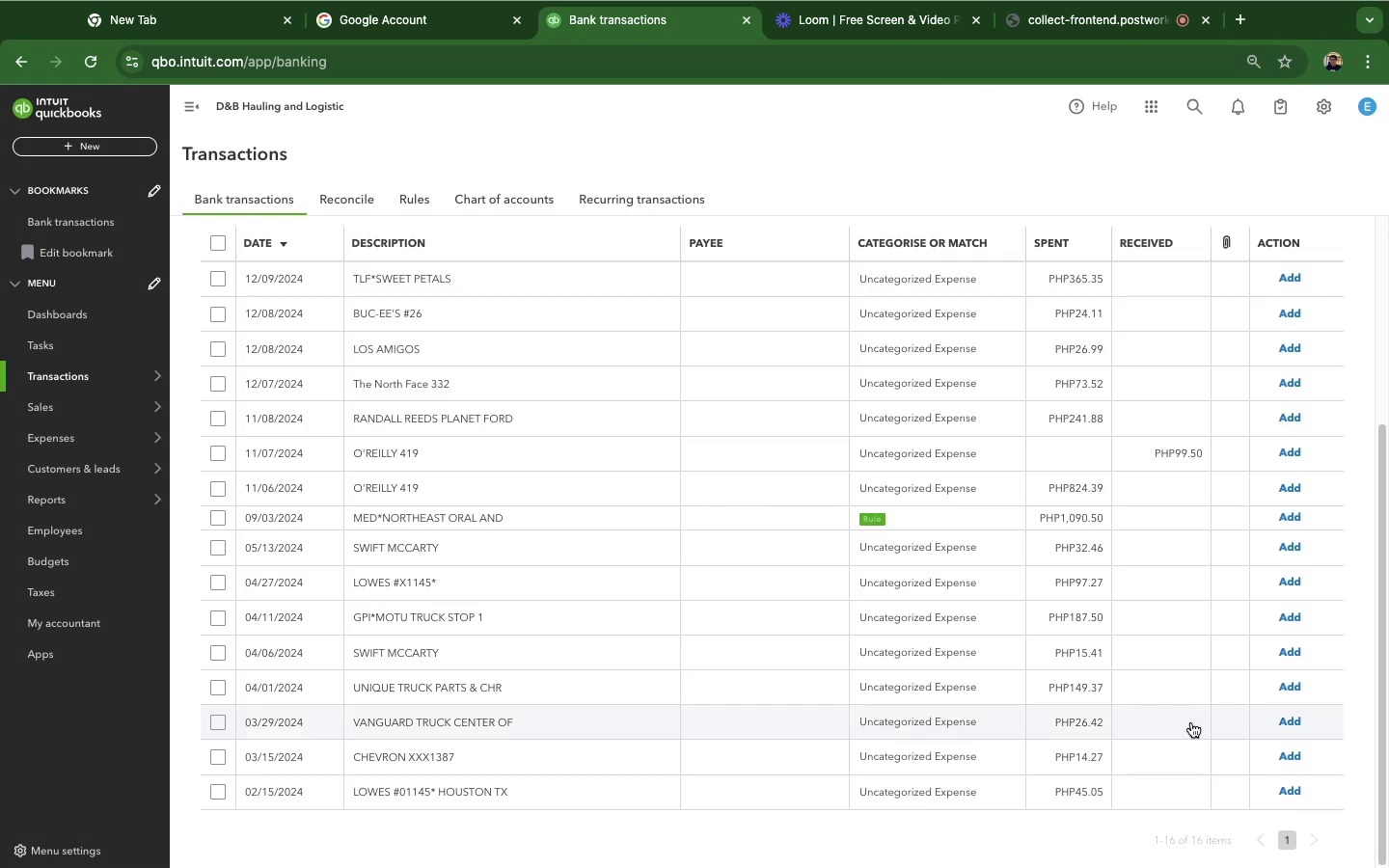 
wait(8.04)
 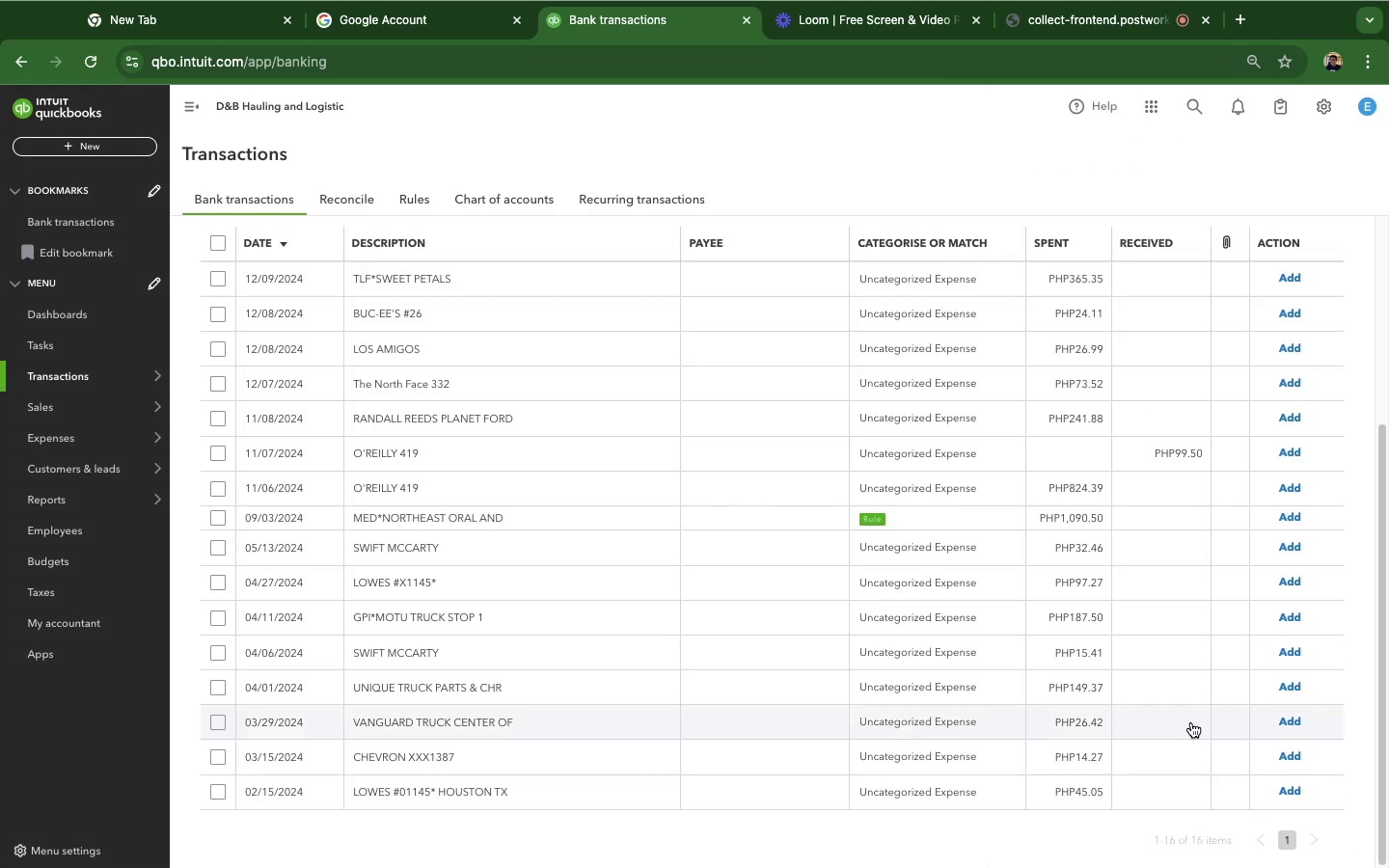 
left_click([857, 696])
 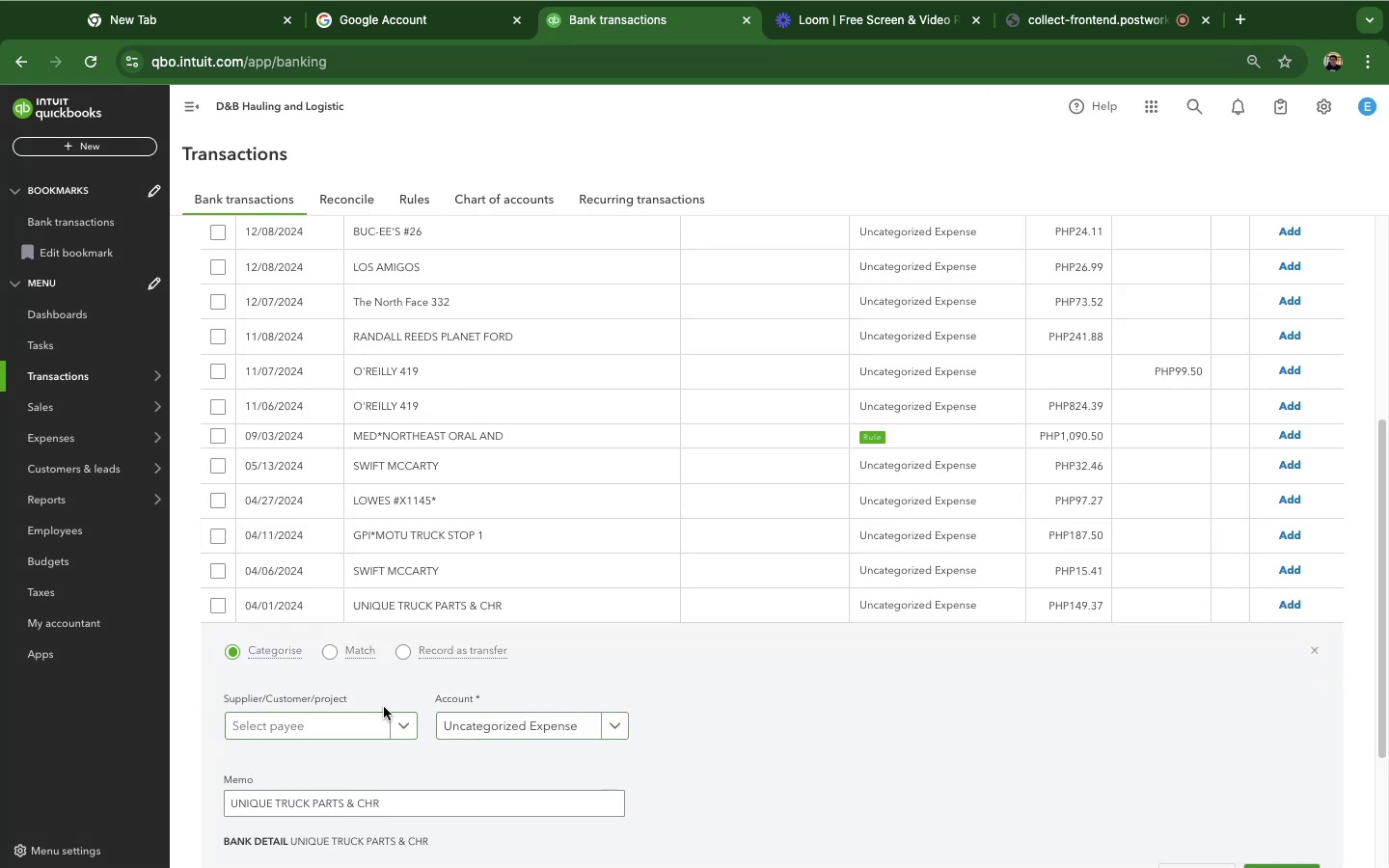 
scroll: coordinate [371, 695], scroll_direction: down, amount: 4.0
 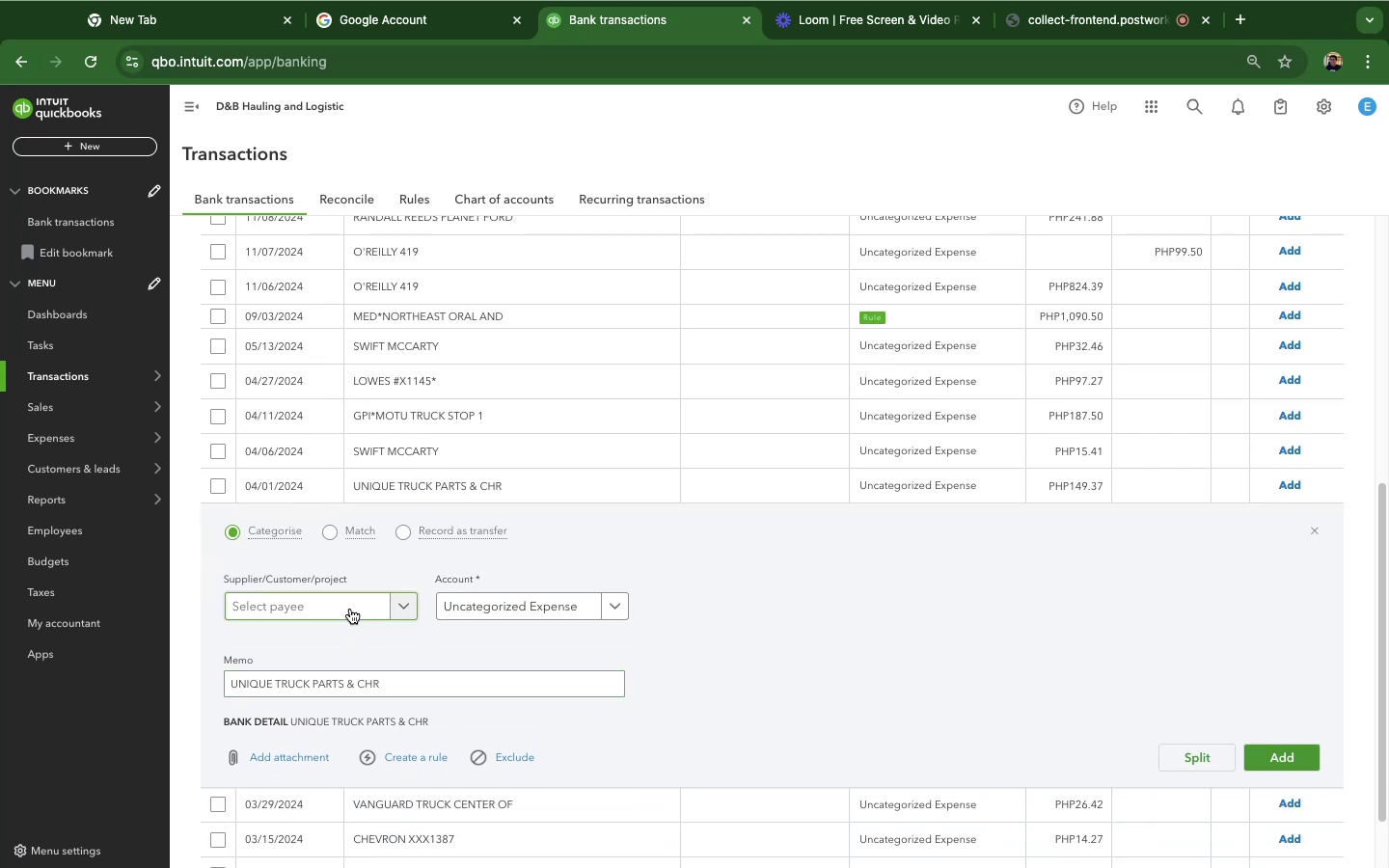 
left_click([350, 609])
 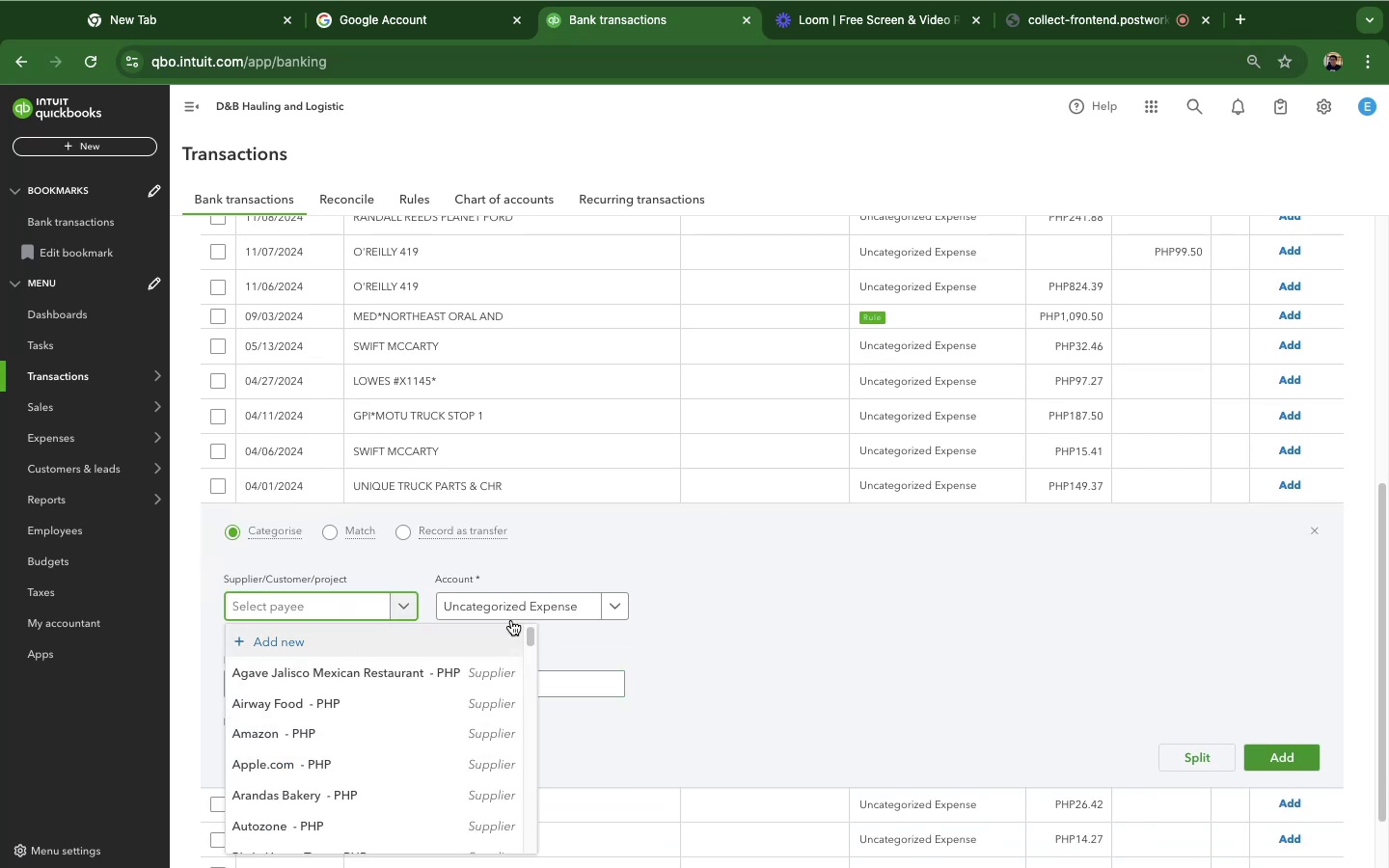 
left_click([673, 622])
 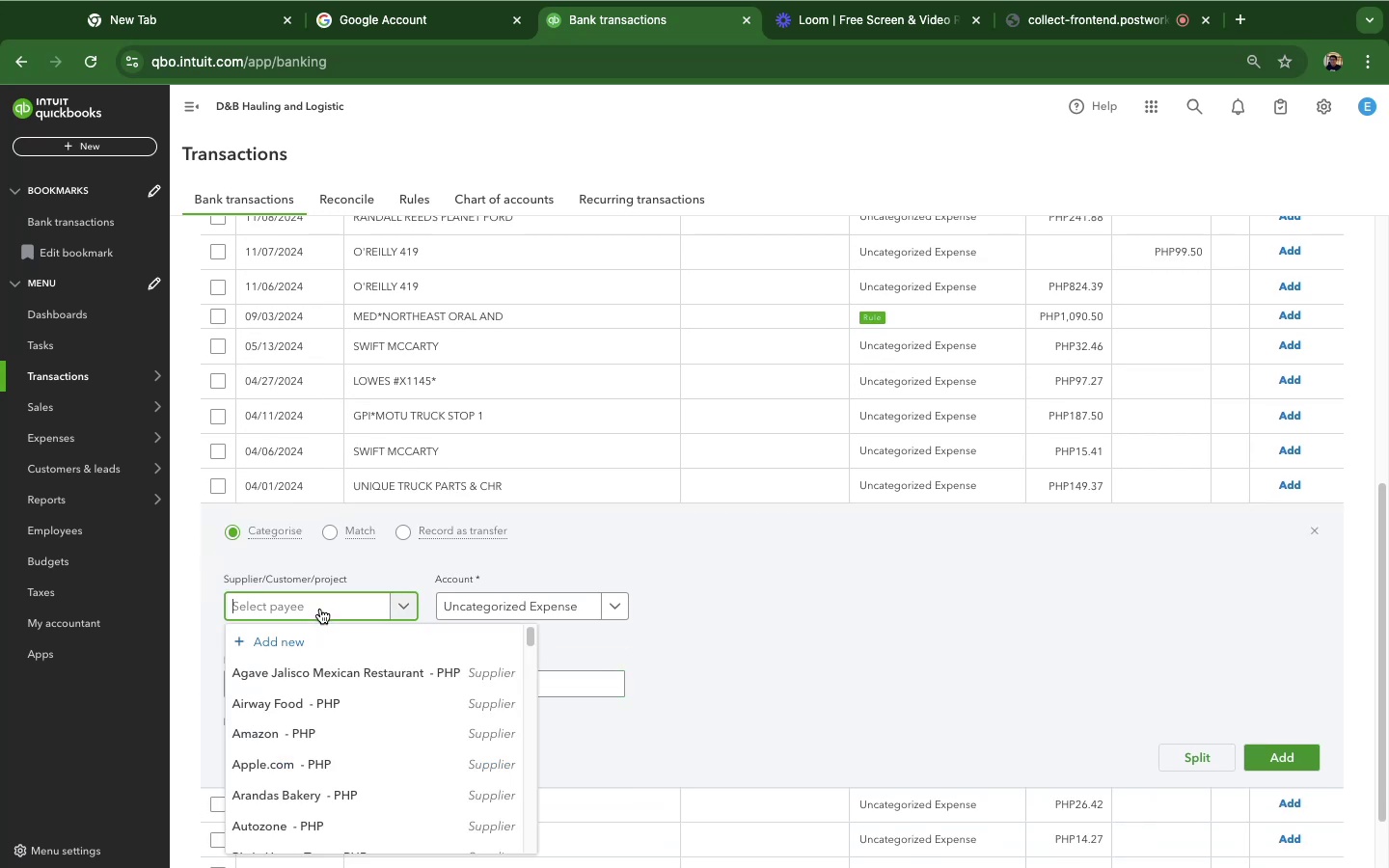 
type(un)
 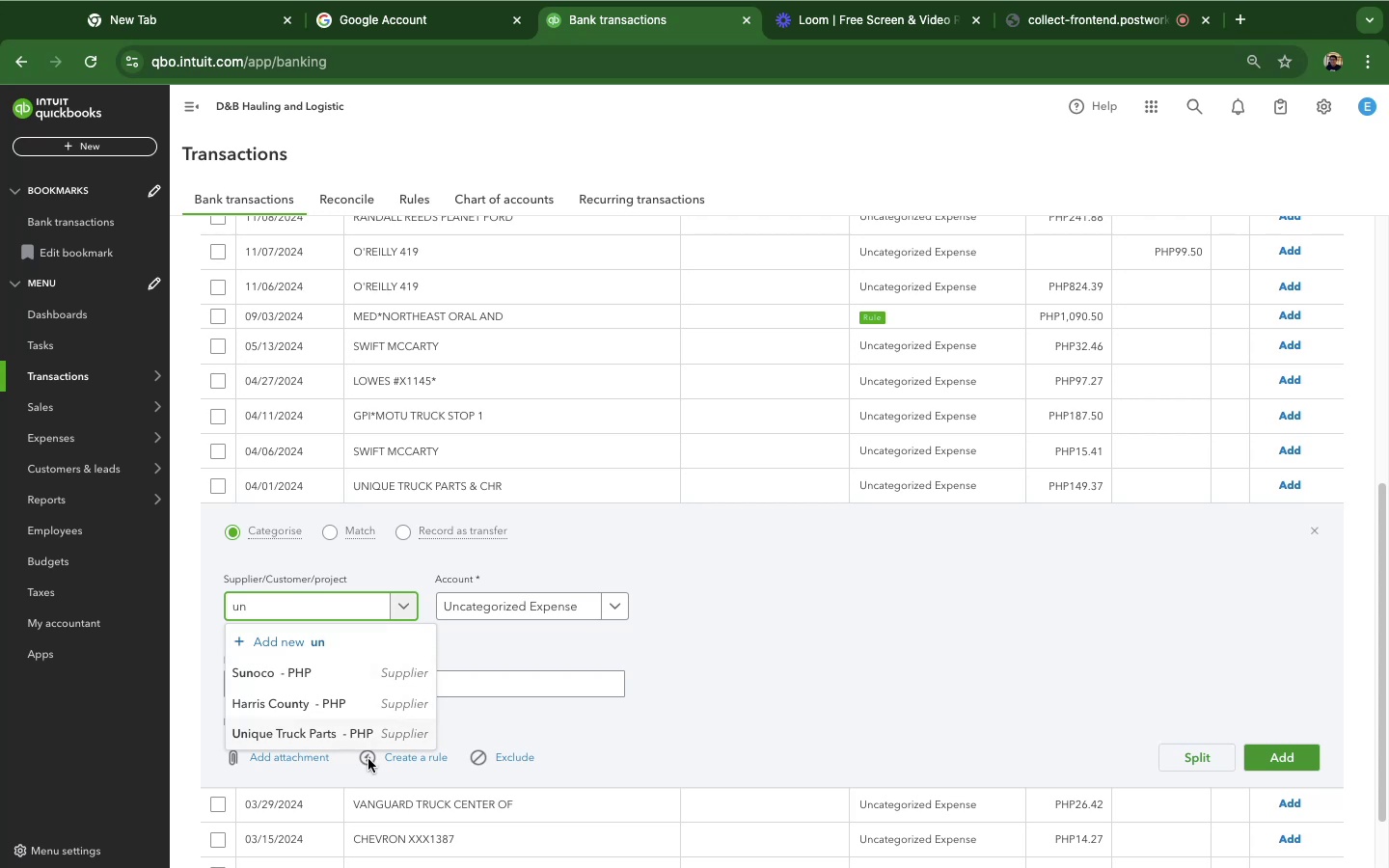 
left_click([348, 736])
 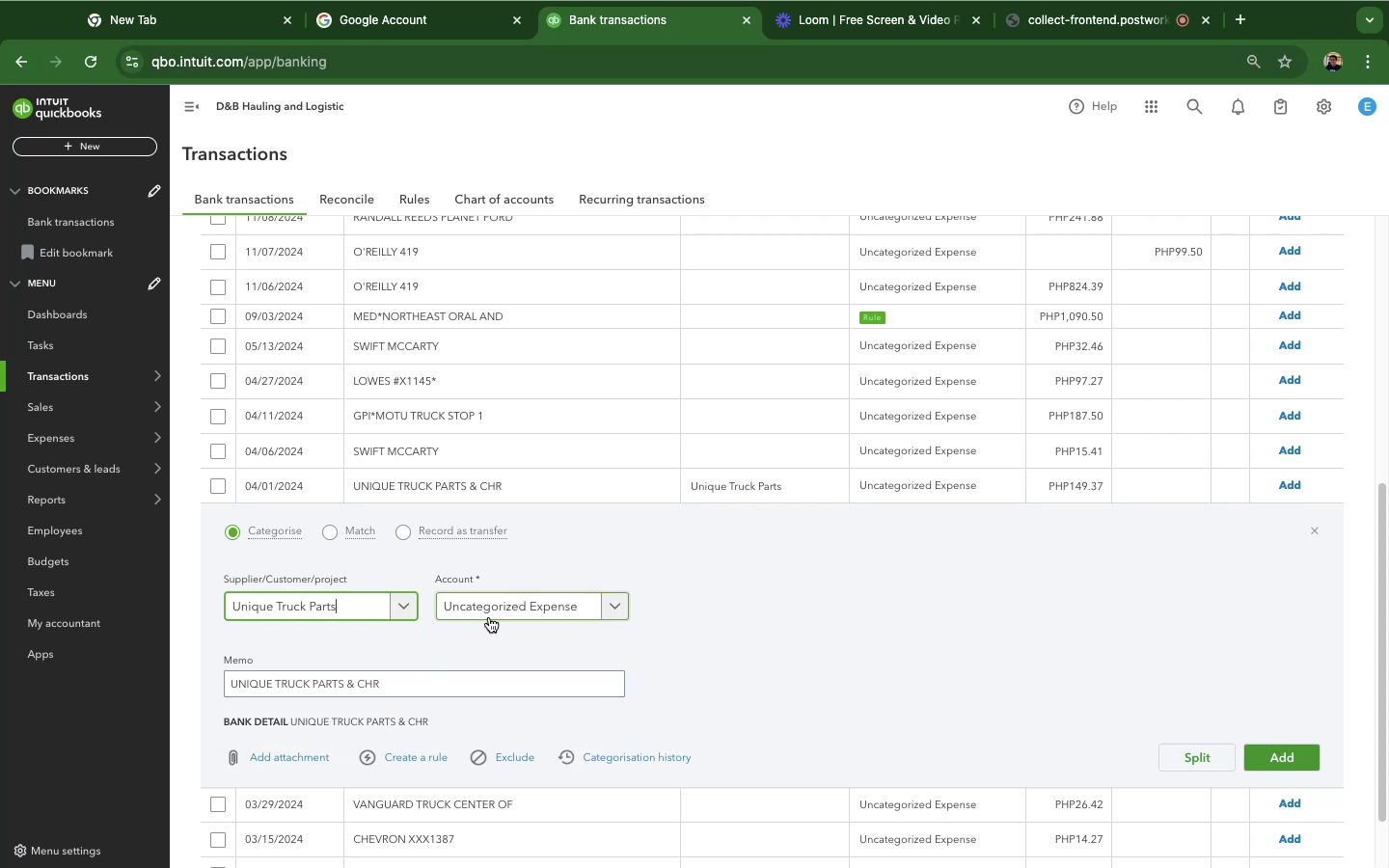 
left_click([489, 617])
 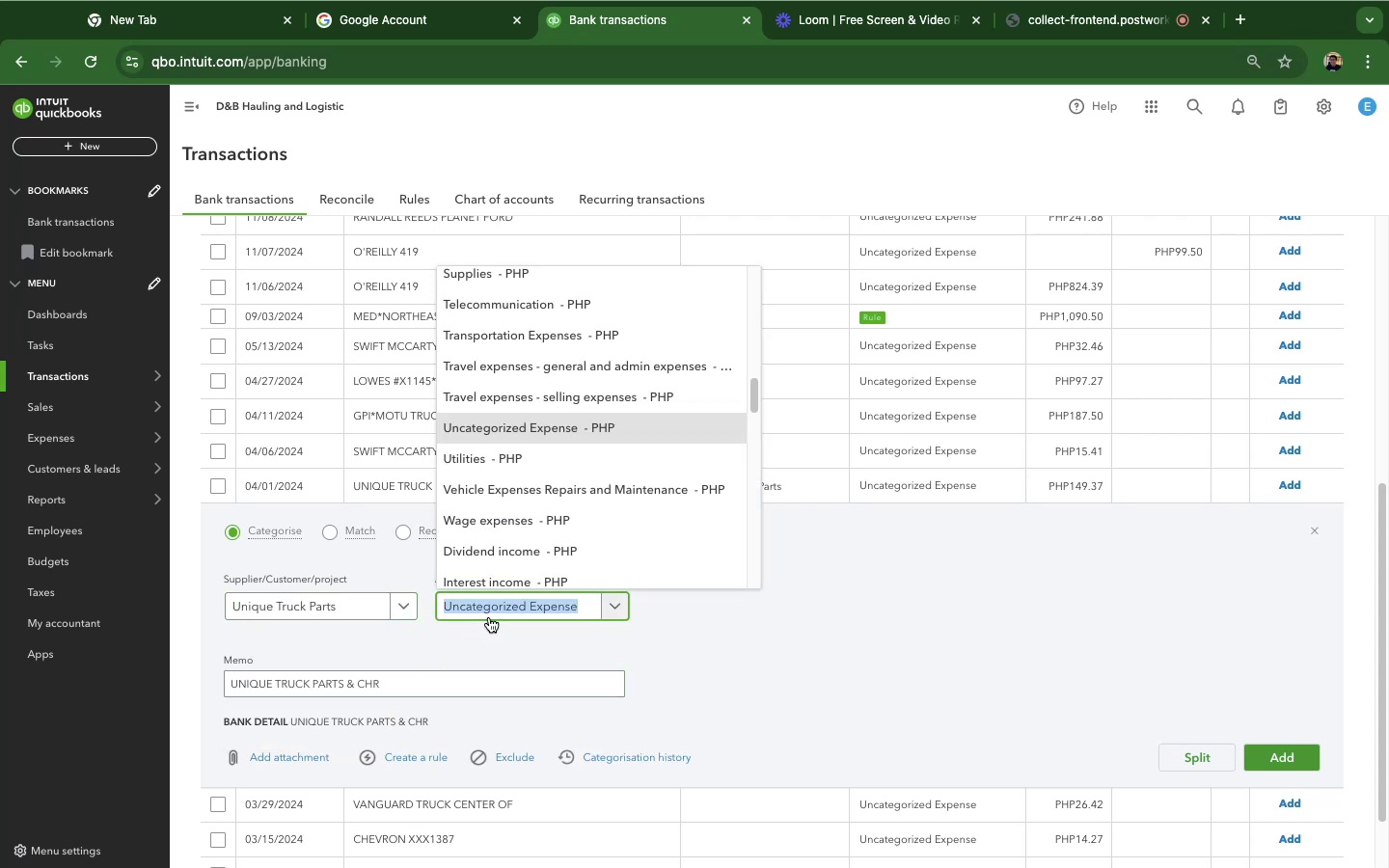 
type(aut)
 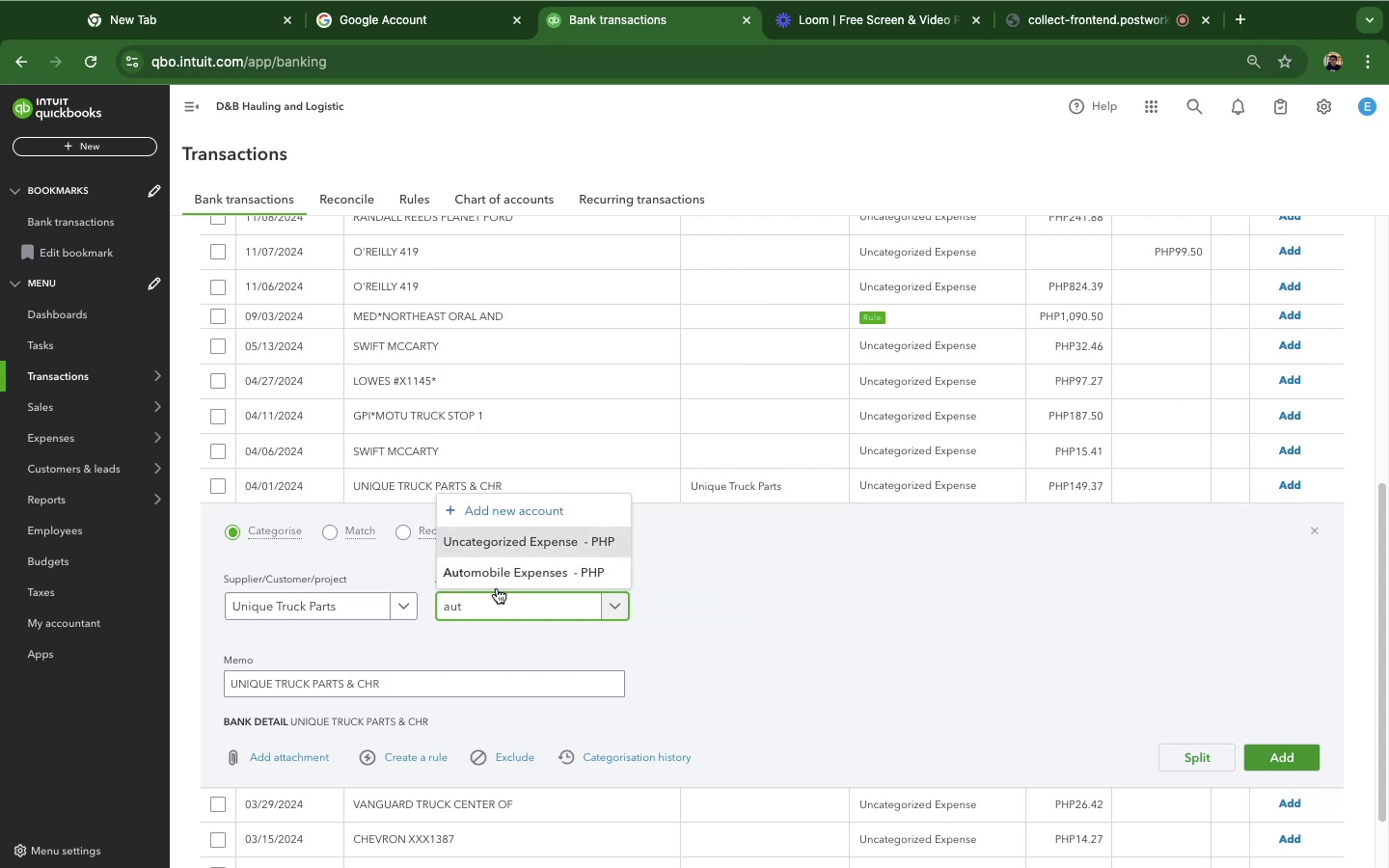 
left_click([497, 579])
 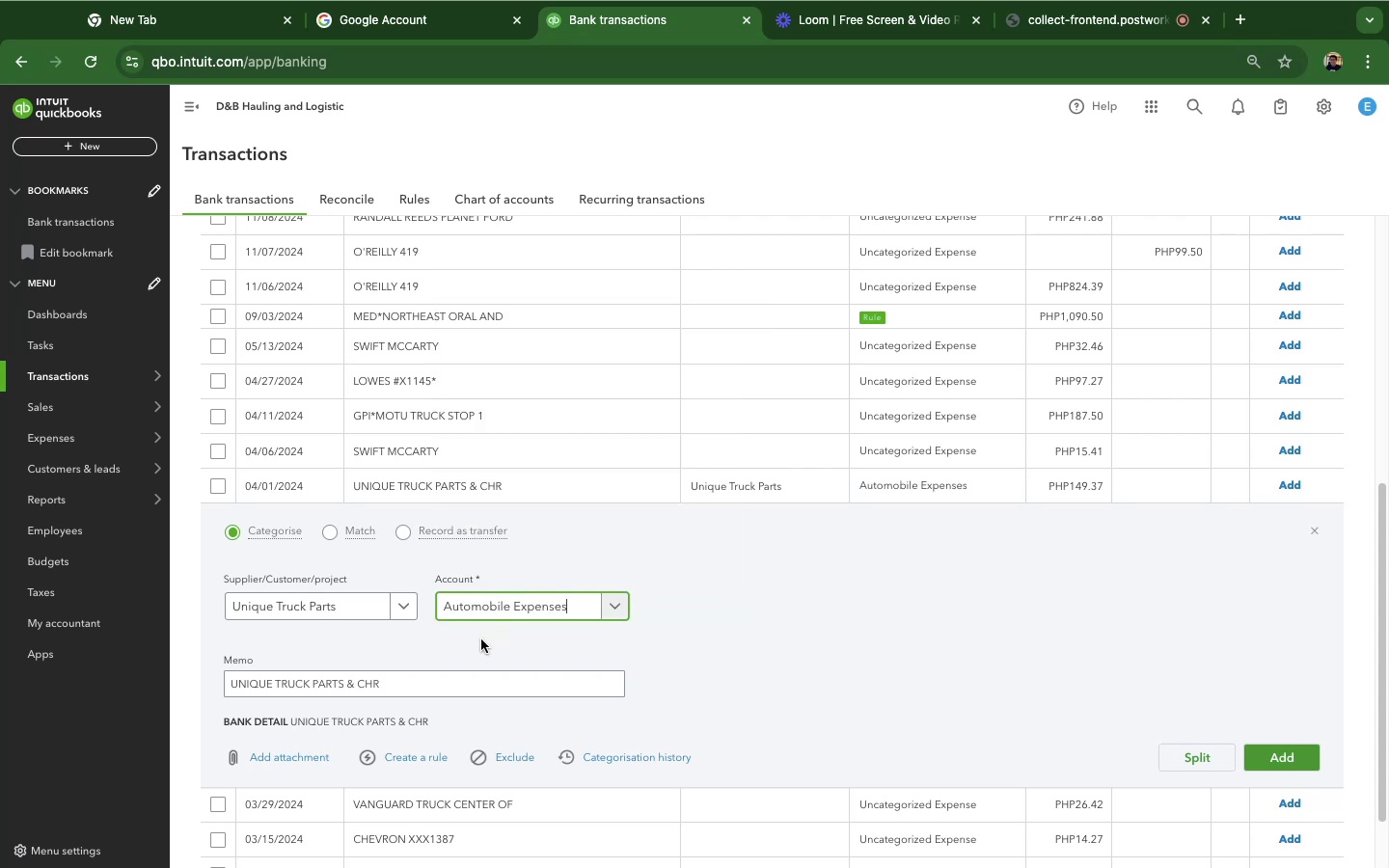 
wait(9.24)
 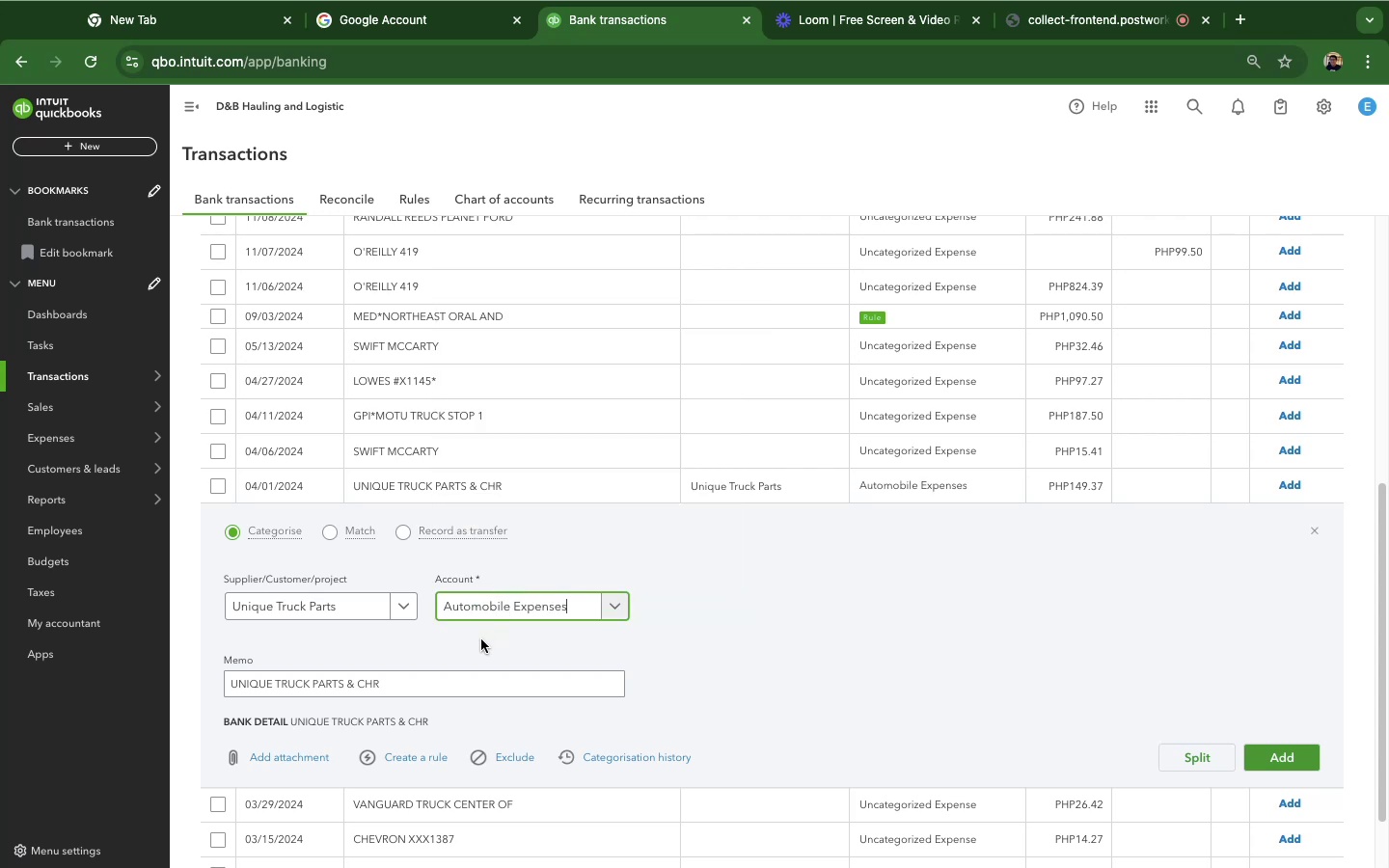 
type(uq)
key(Backspace)
type(nique)
 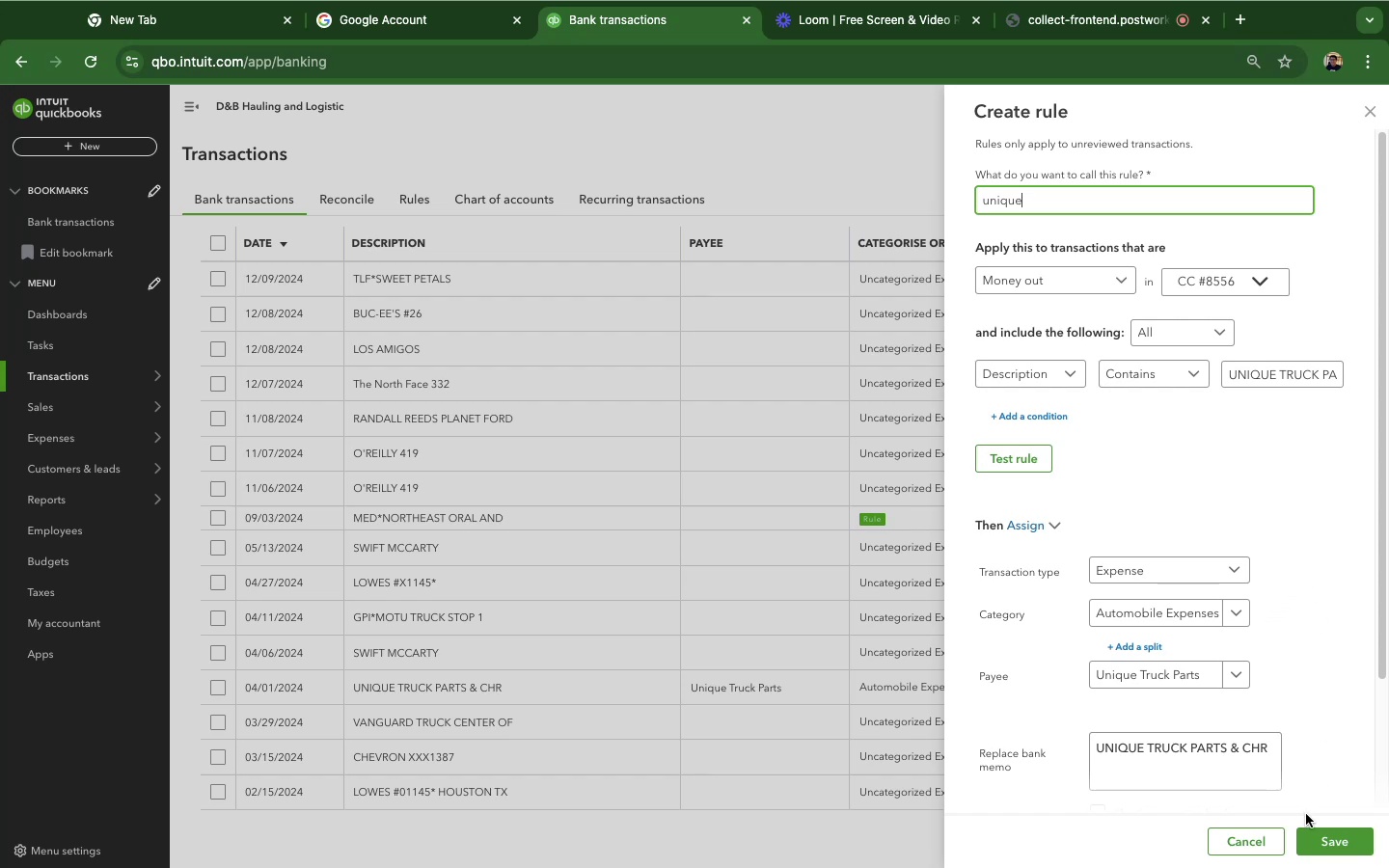 
wait(10.26)
 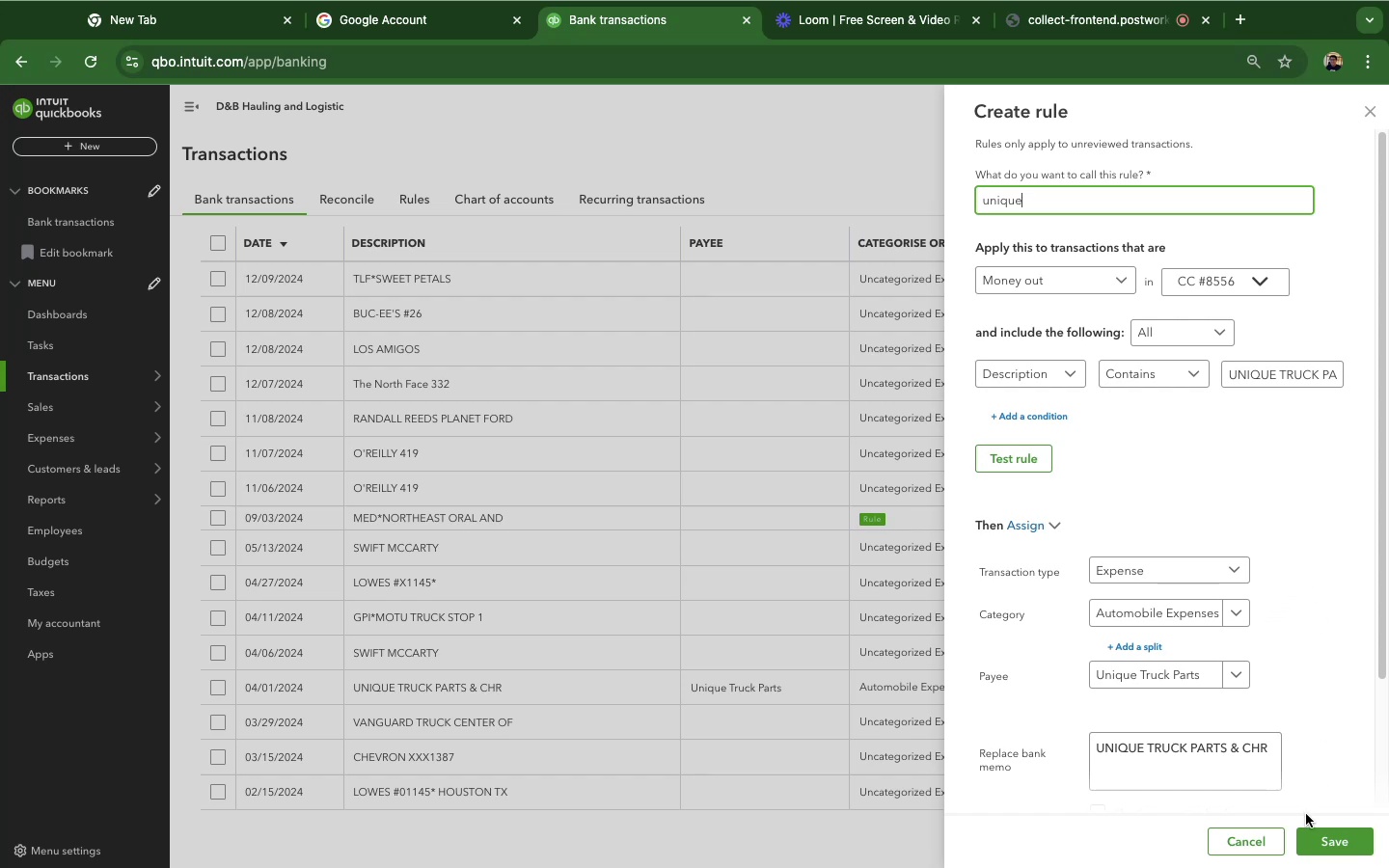 
left_click([1330, 371])
 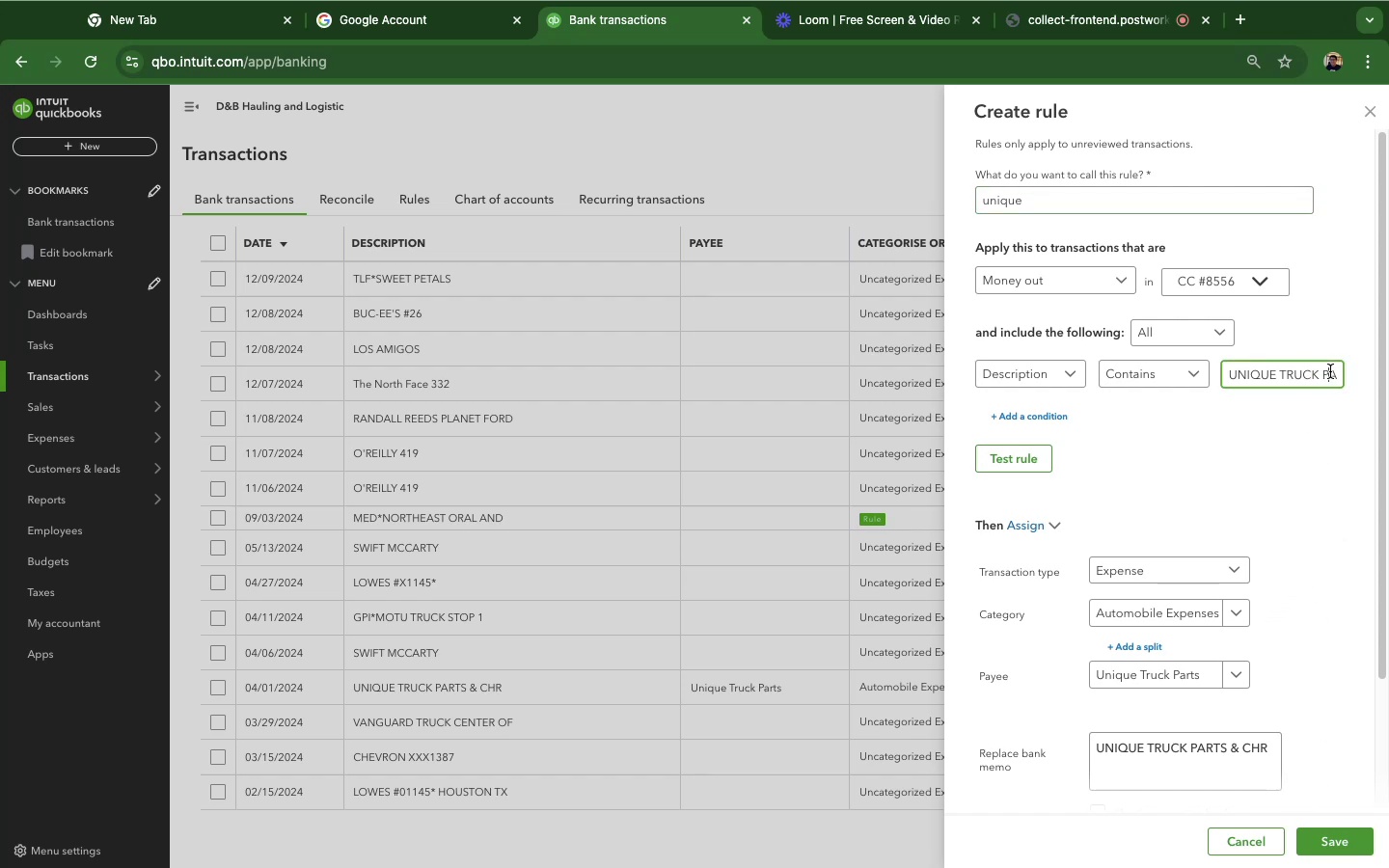 
left_click_drag(start_coordinate=[1330, 371], to_coordinate=[1355, 363])
 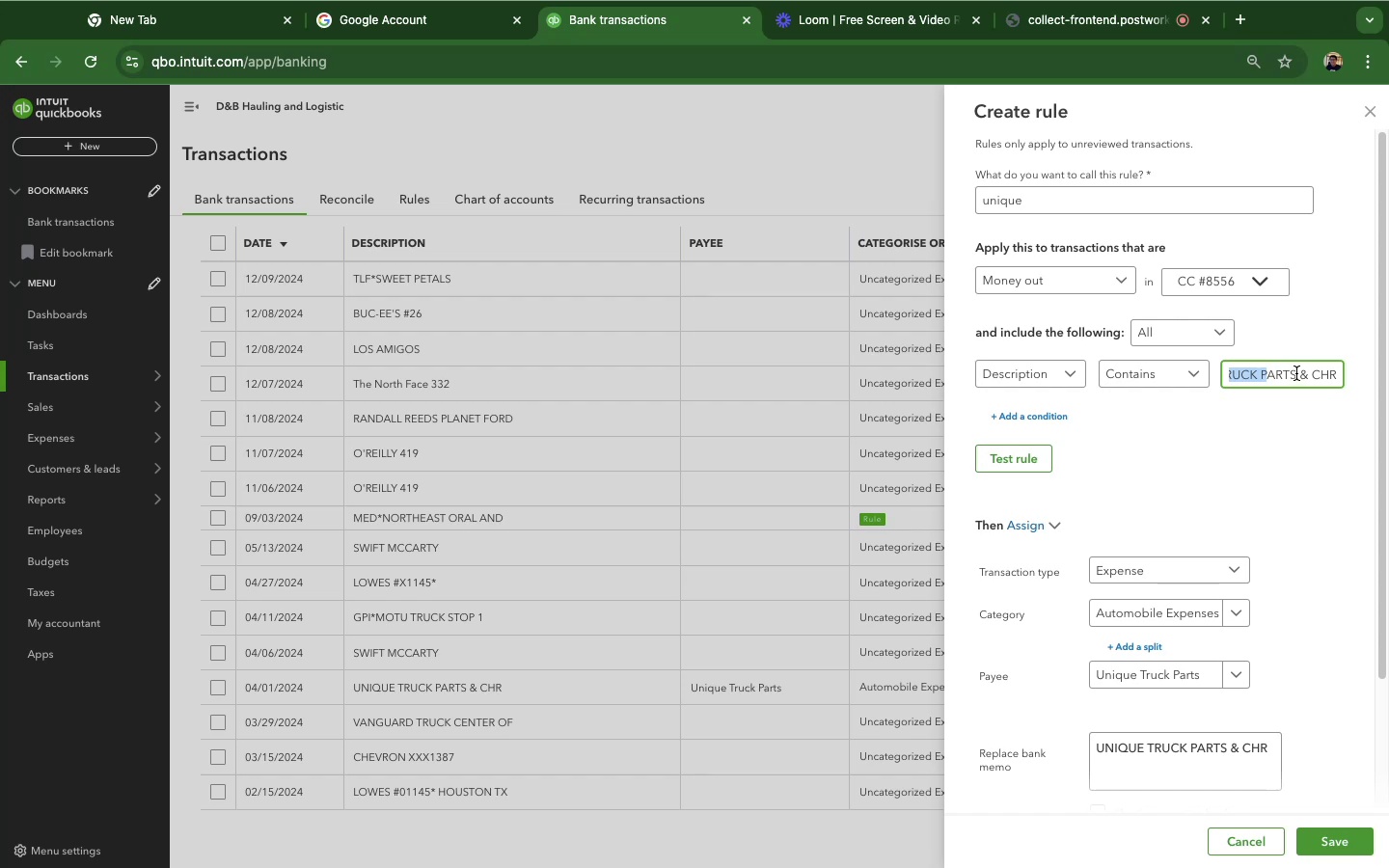 
left_click_drag(start_coordinate=[1300, 374], to_coordinate=[1358, 372])
 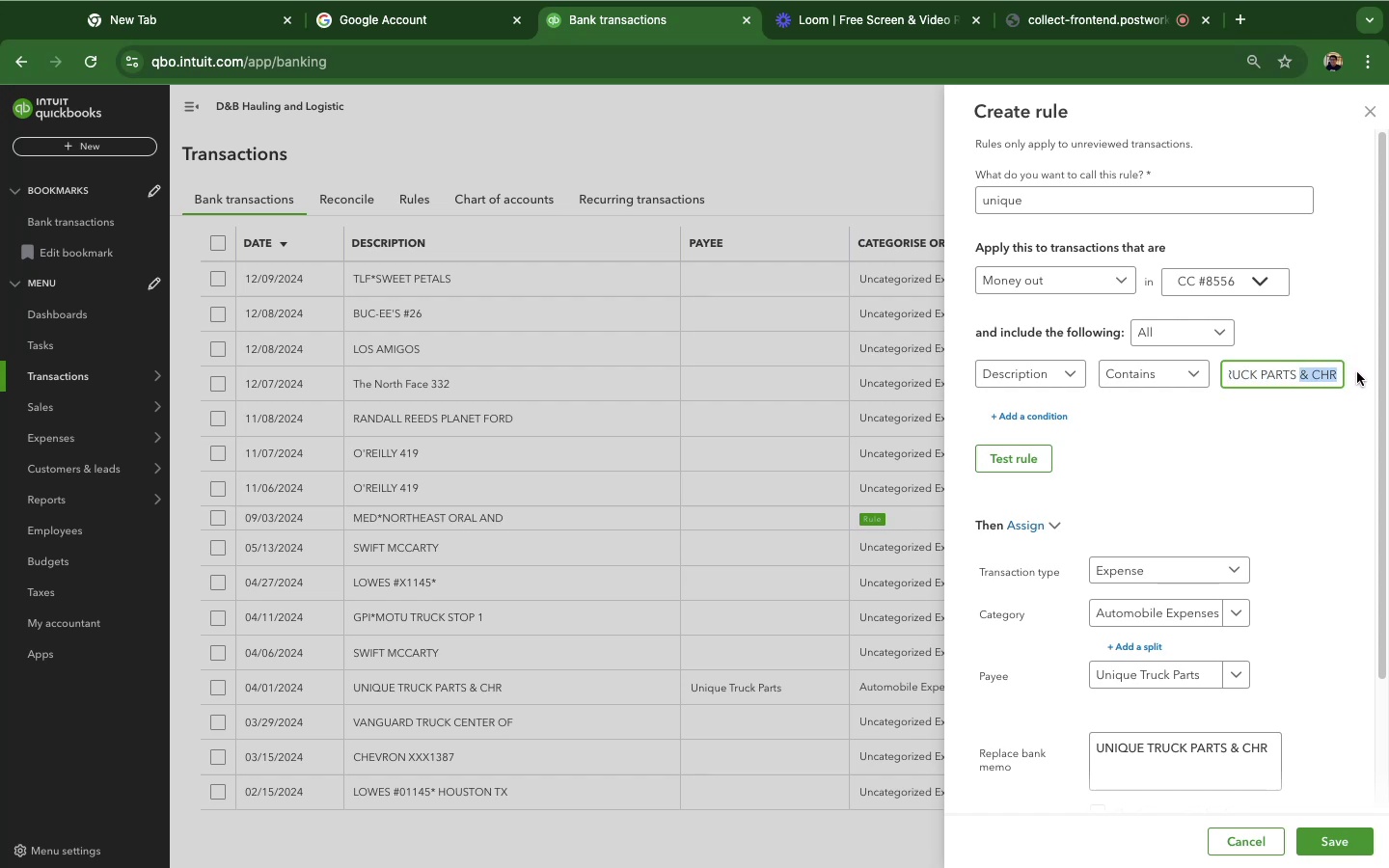 
key(Backspace)
 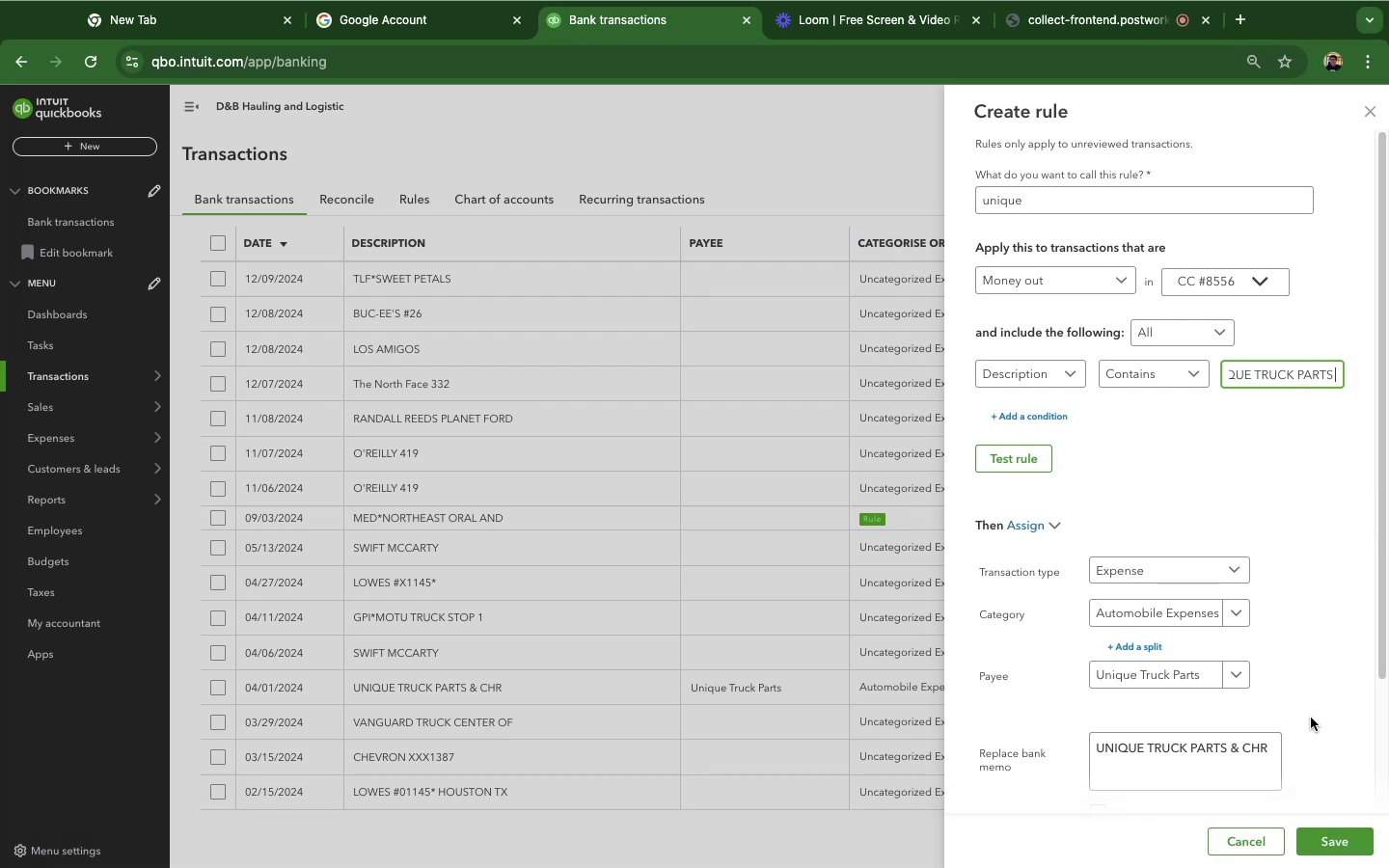 
wait(8.24)
 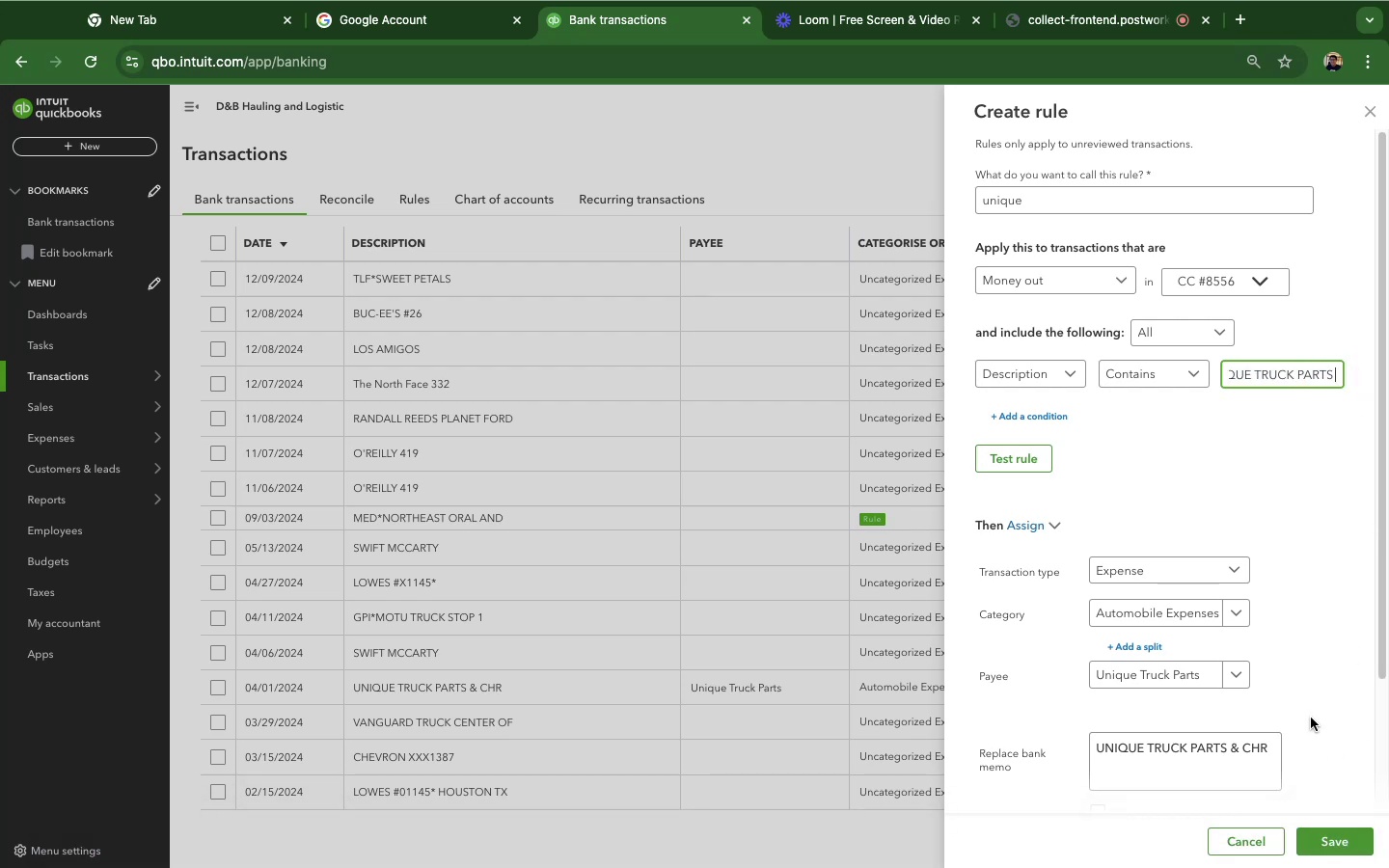 
left_click([1163, 346])
 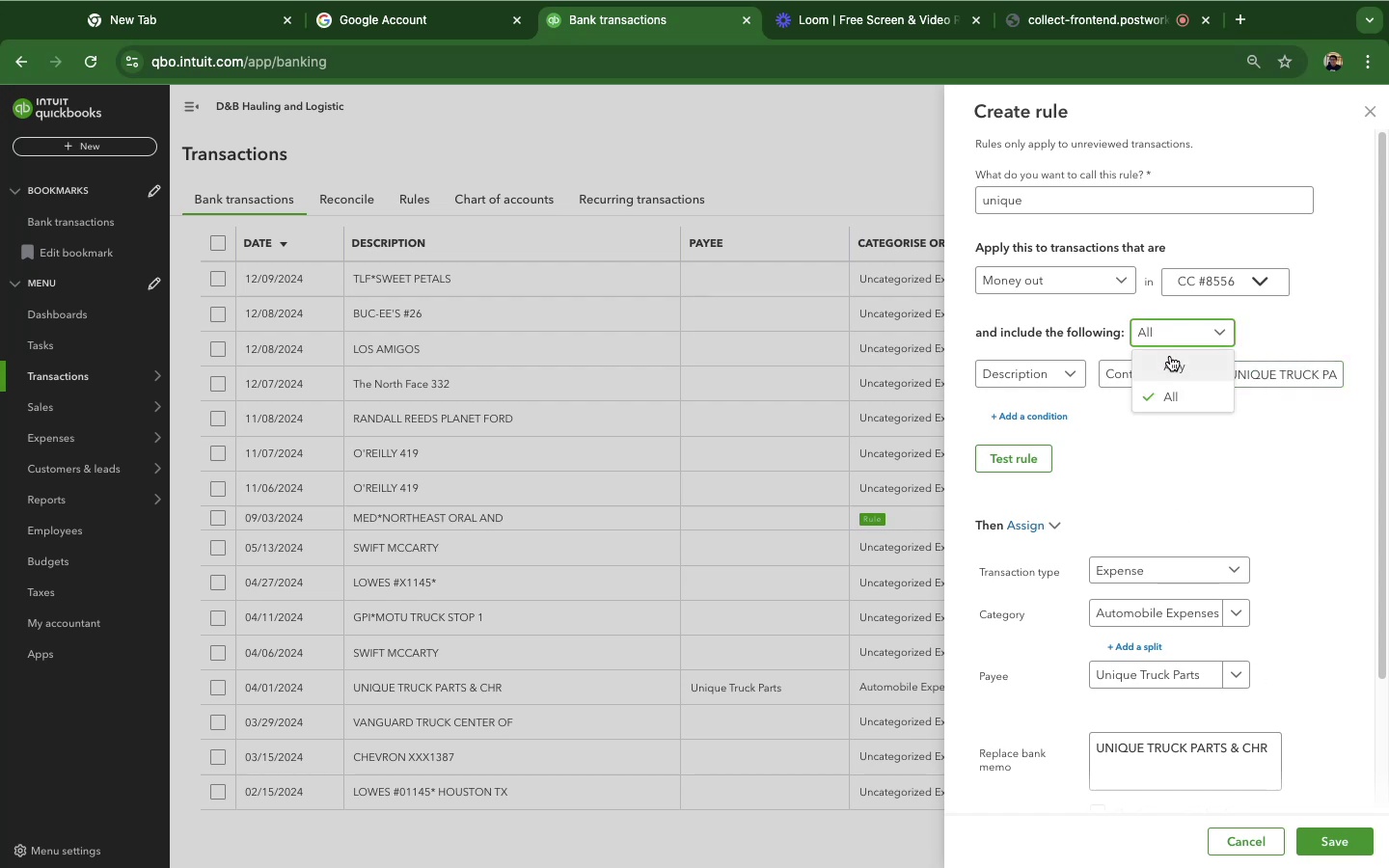 
left_click([1170, 356])
 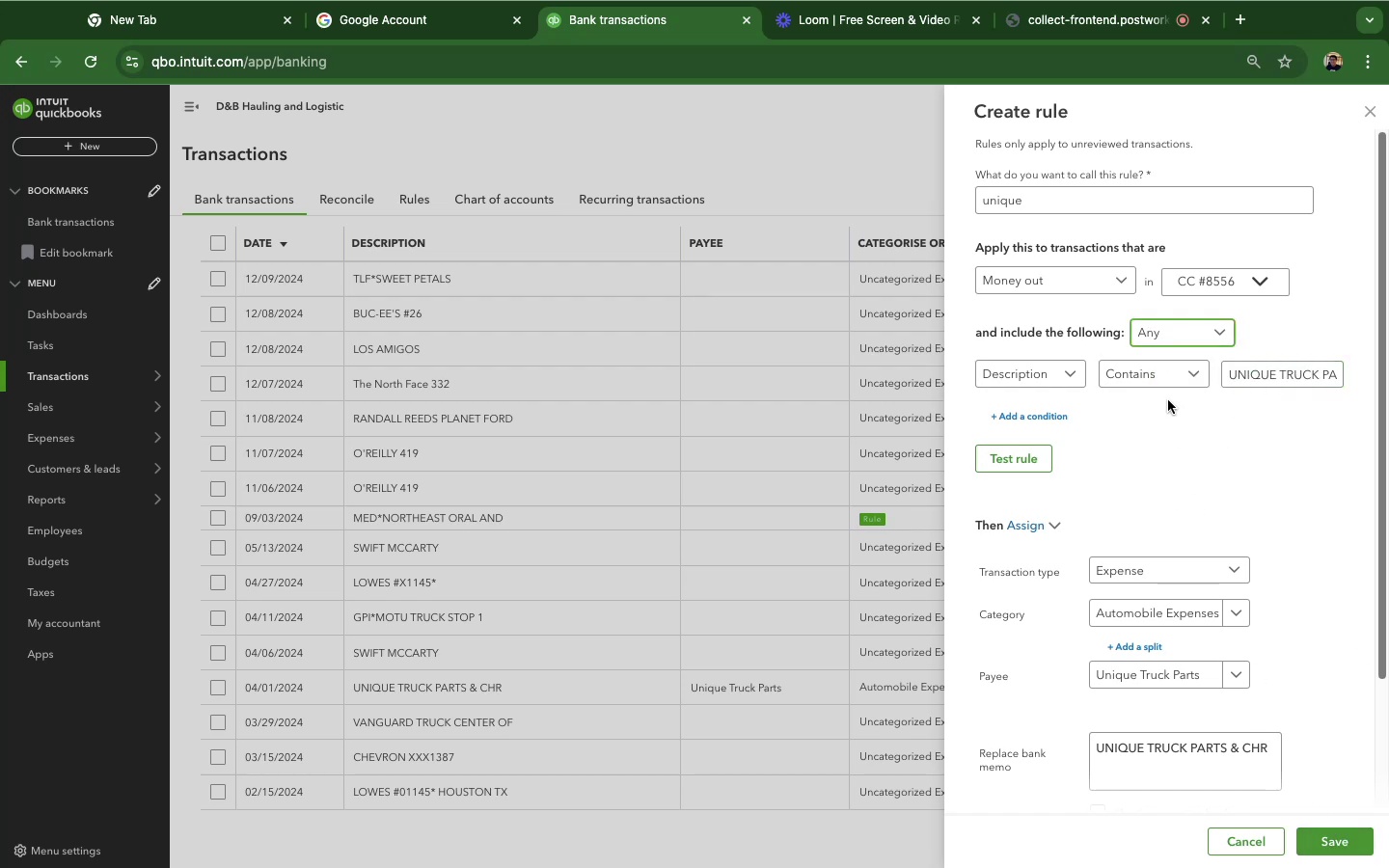 
left_click([1148, 335])
 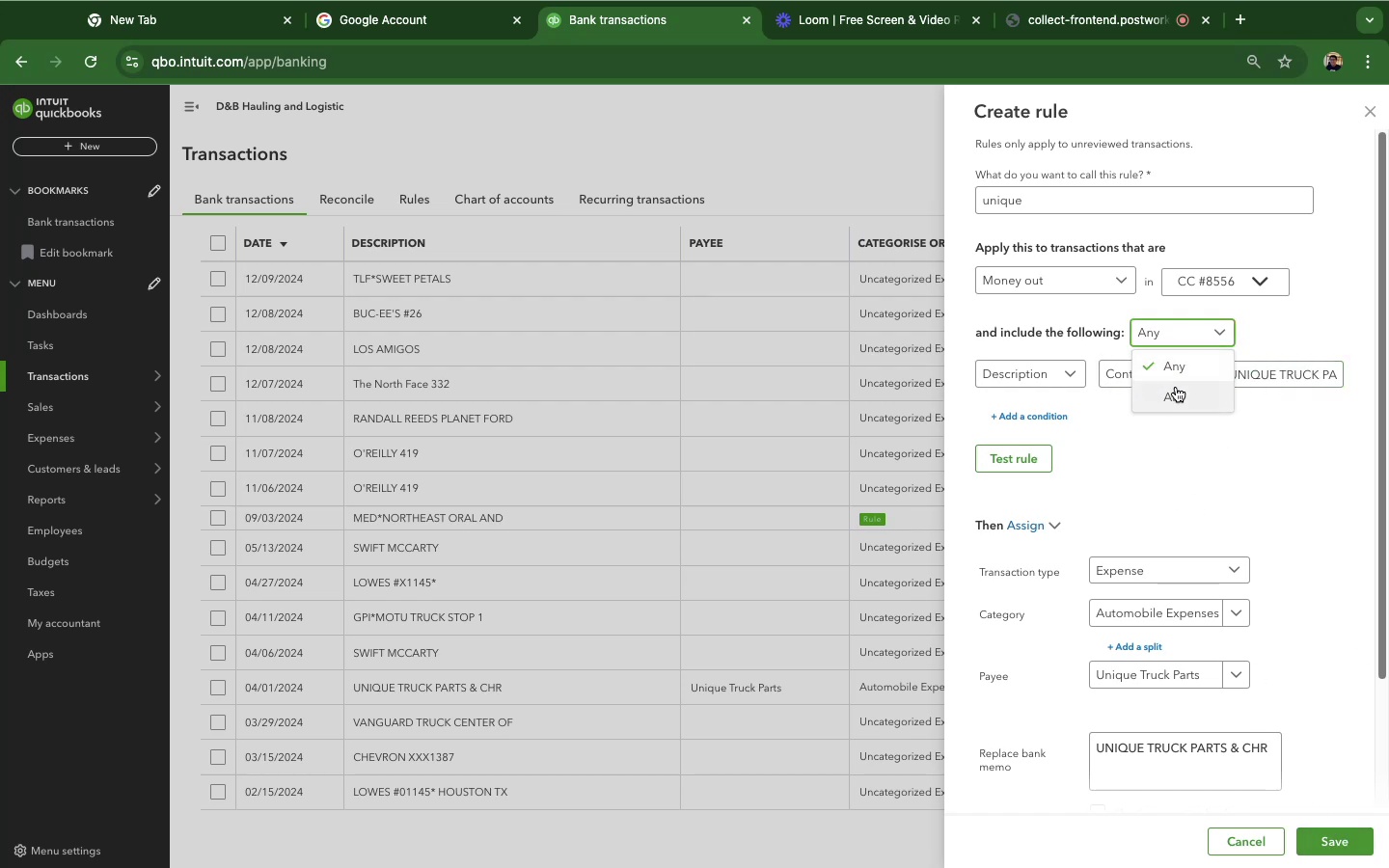 
left_click([1176, 388])
 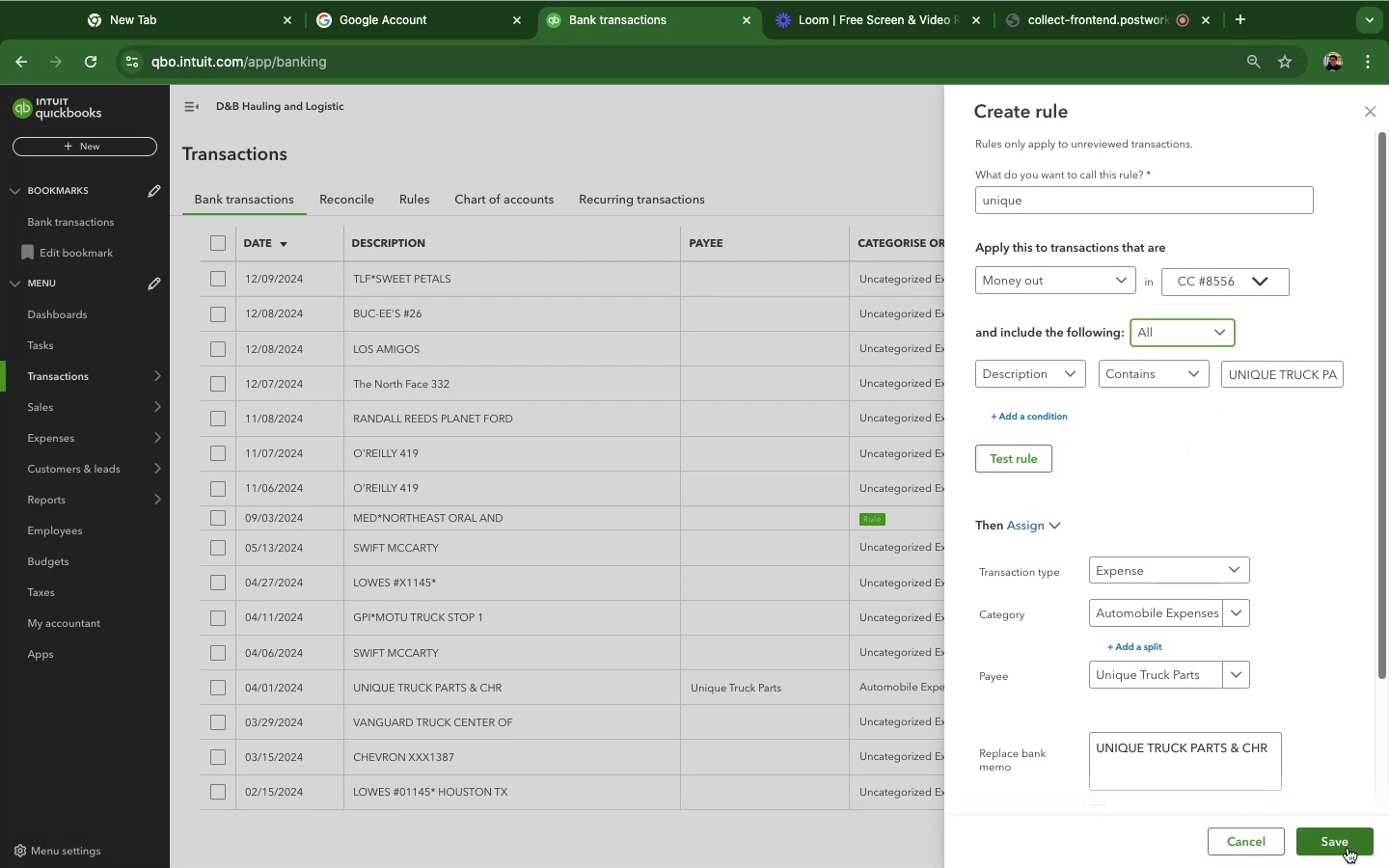 
left_click([1345, 845])
 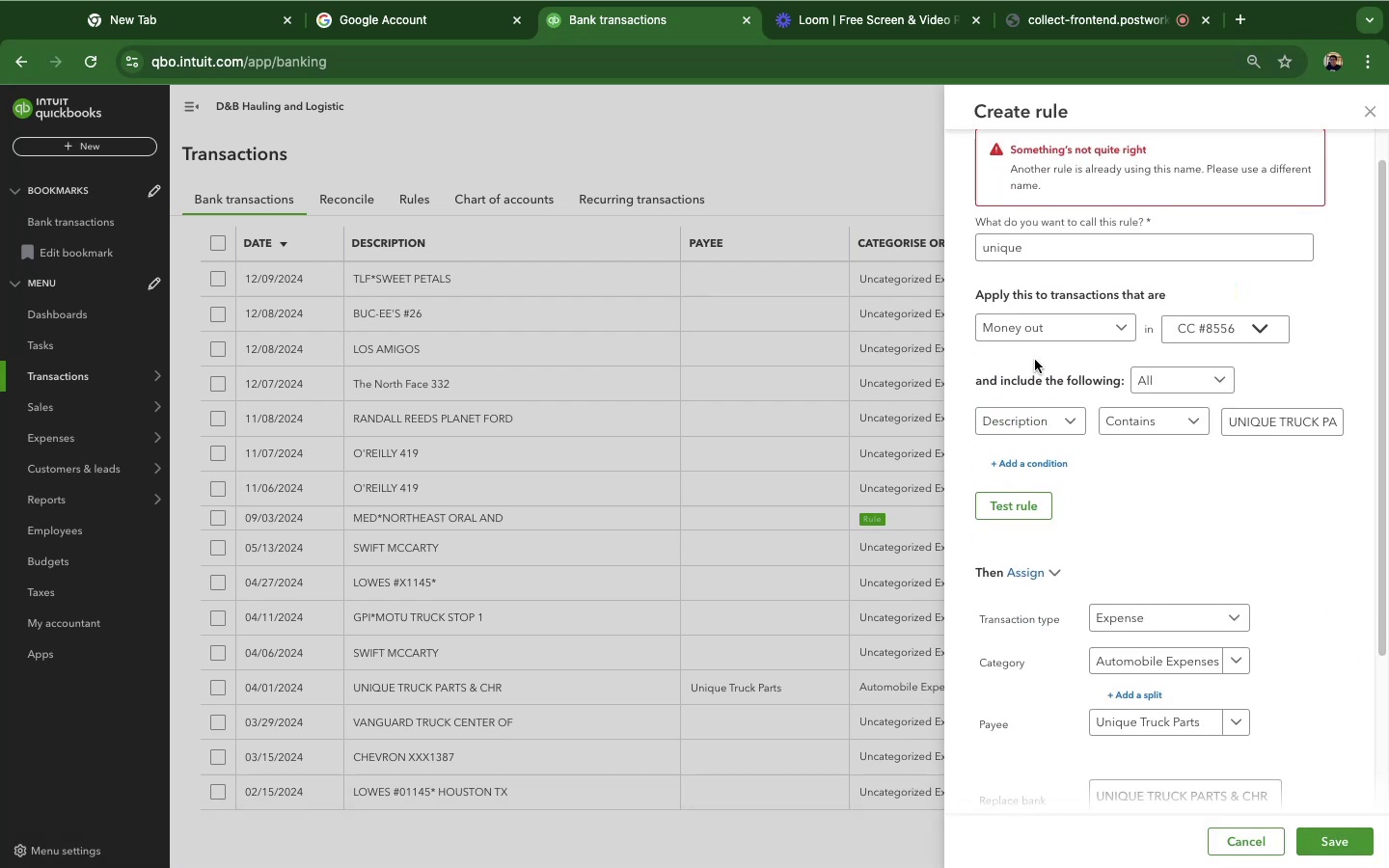 
left_click([1076, 247])
 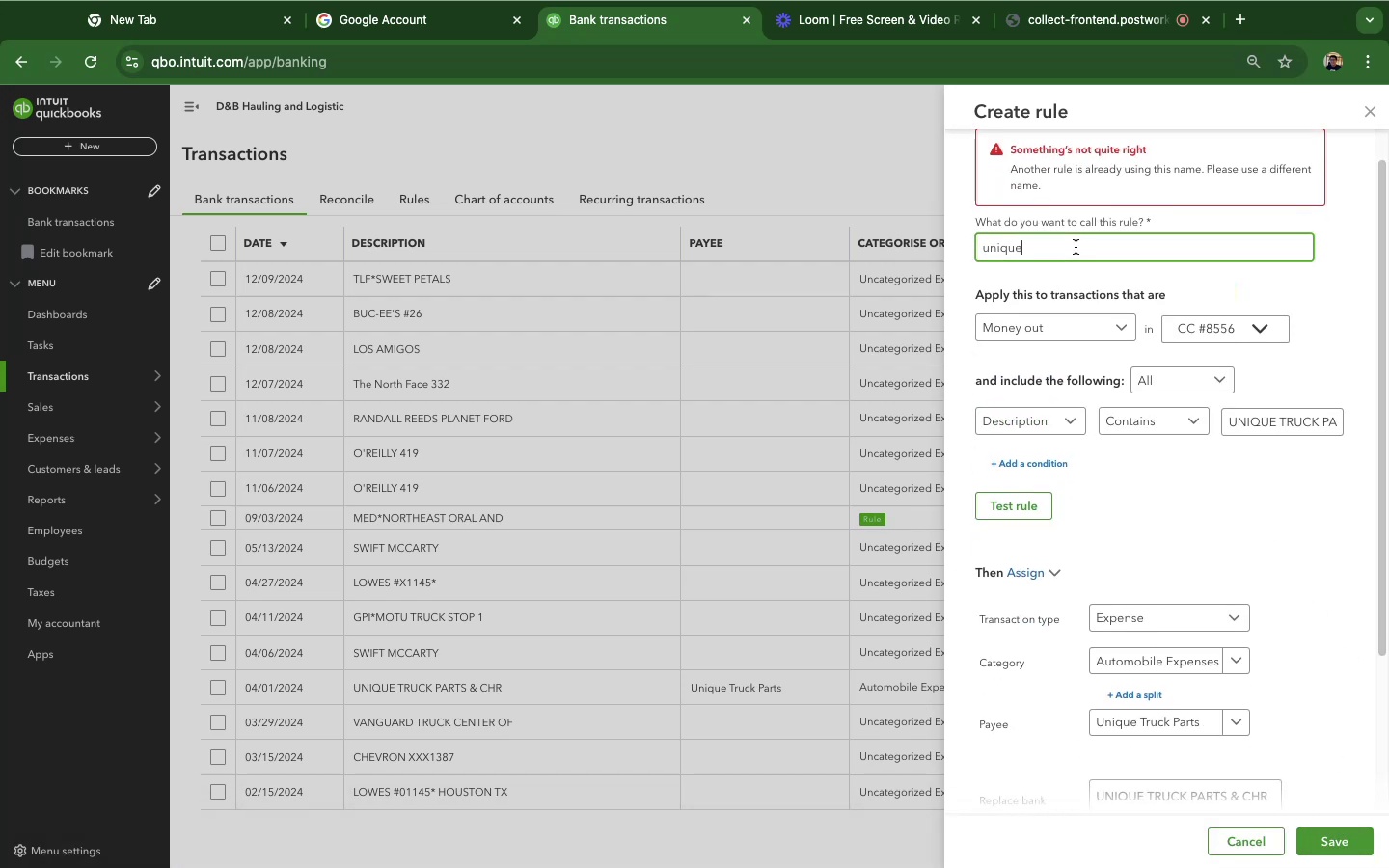 
key(1)
 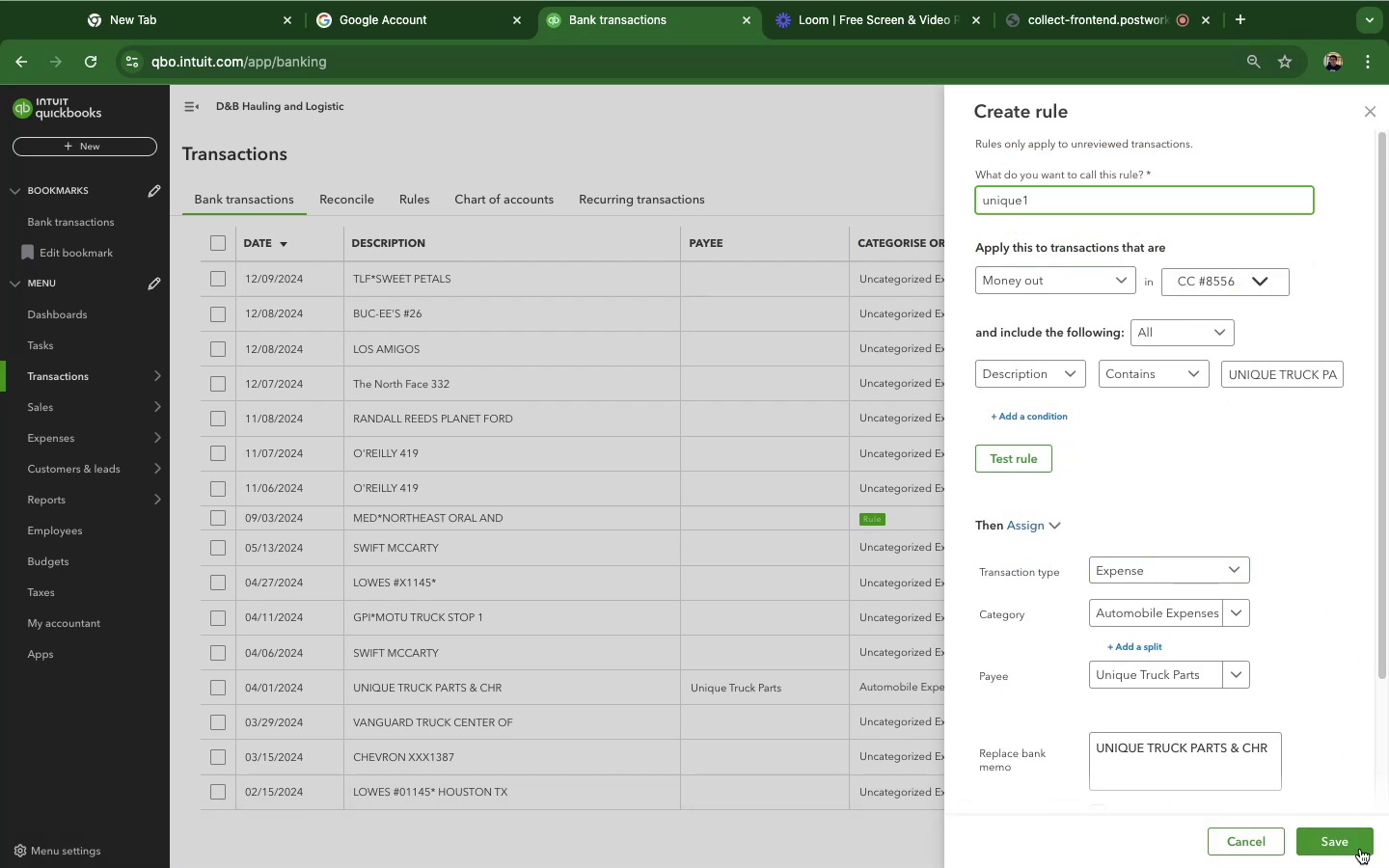 
left_click([1357, 842])
 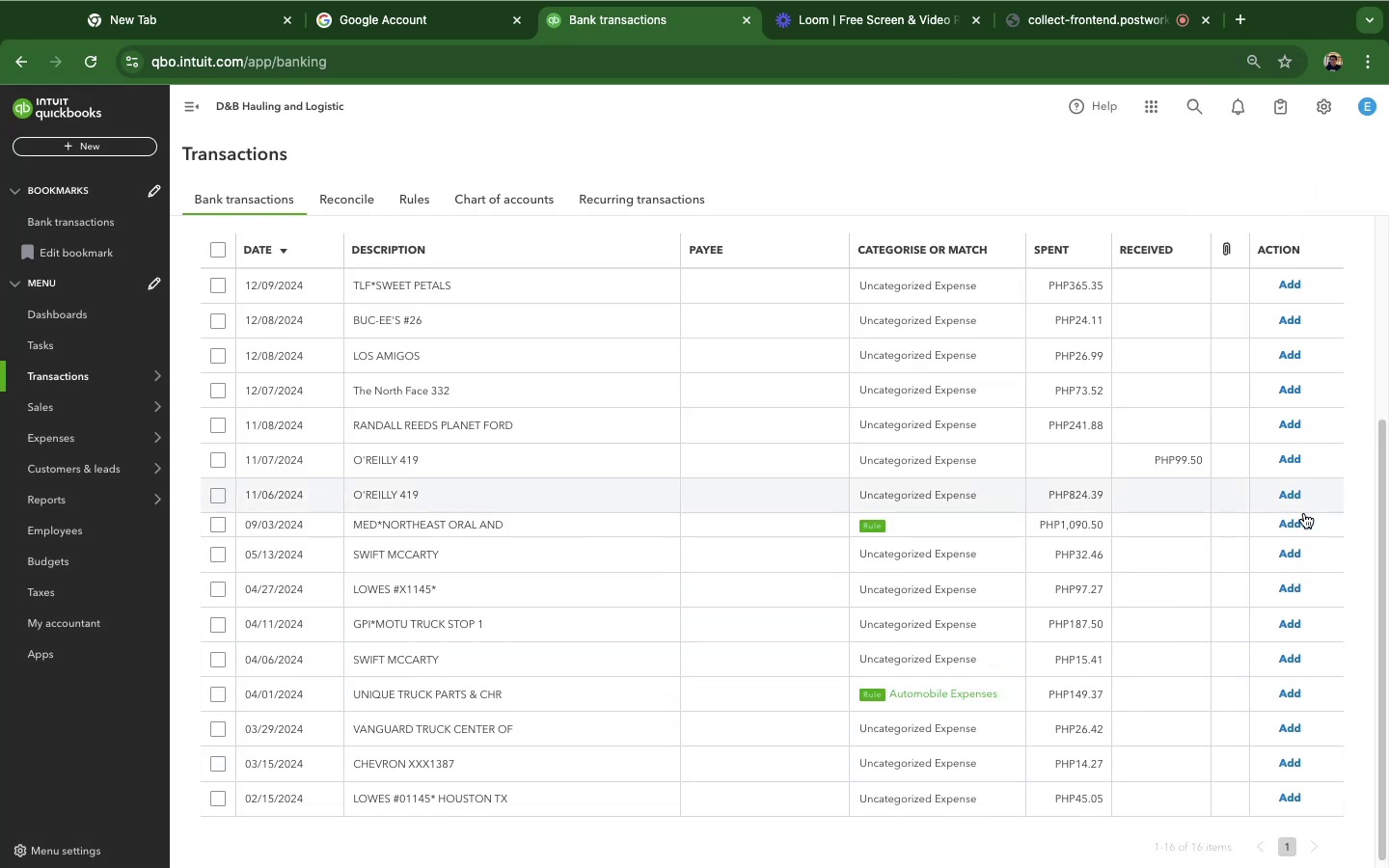 
left_click([1302, 527])
 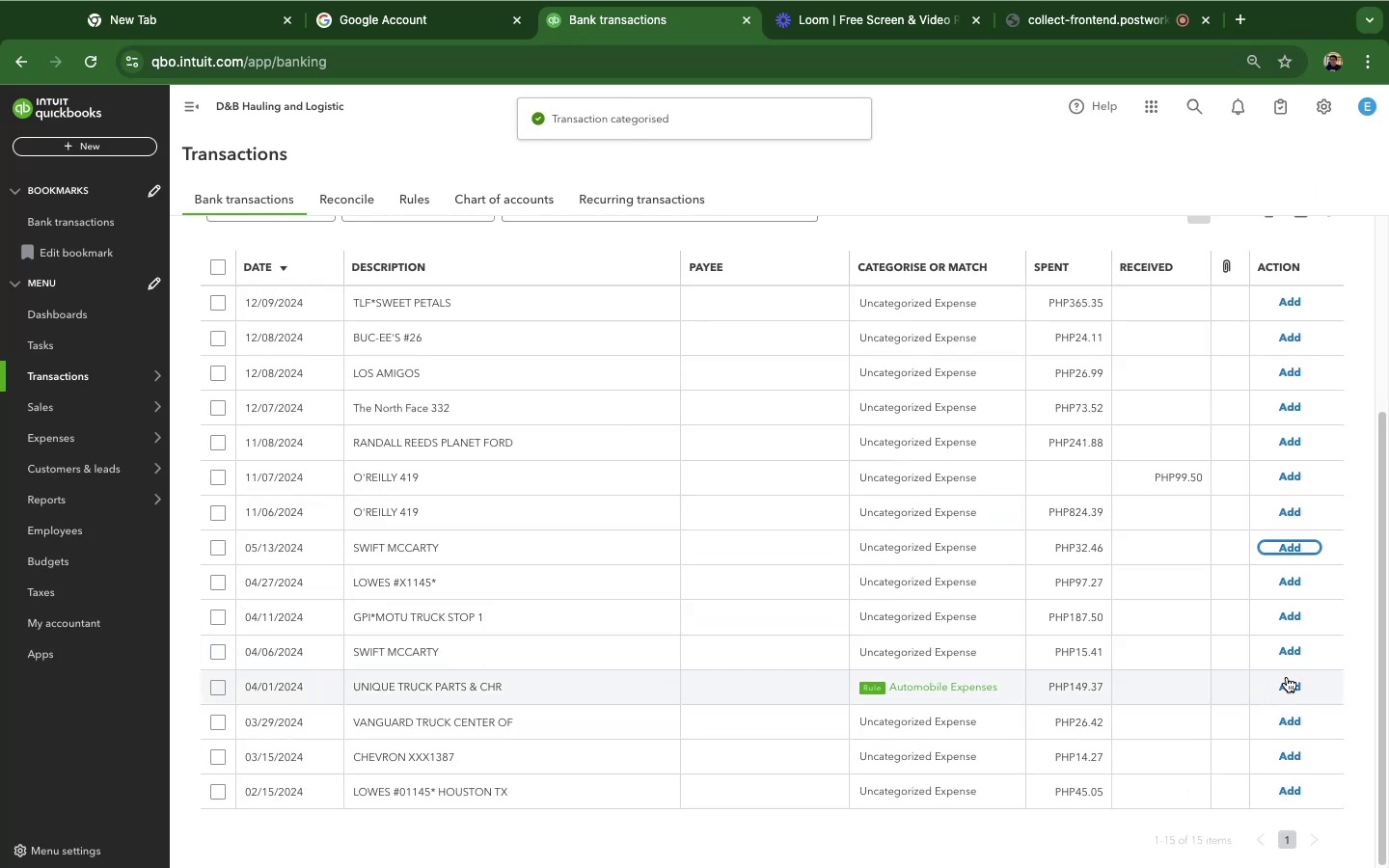 
left_click([1291, 680])
 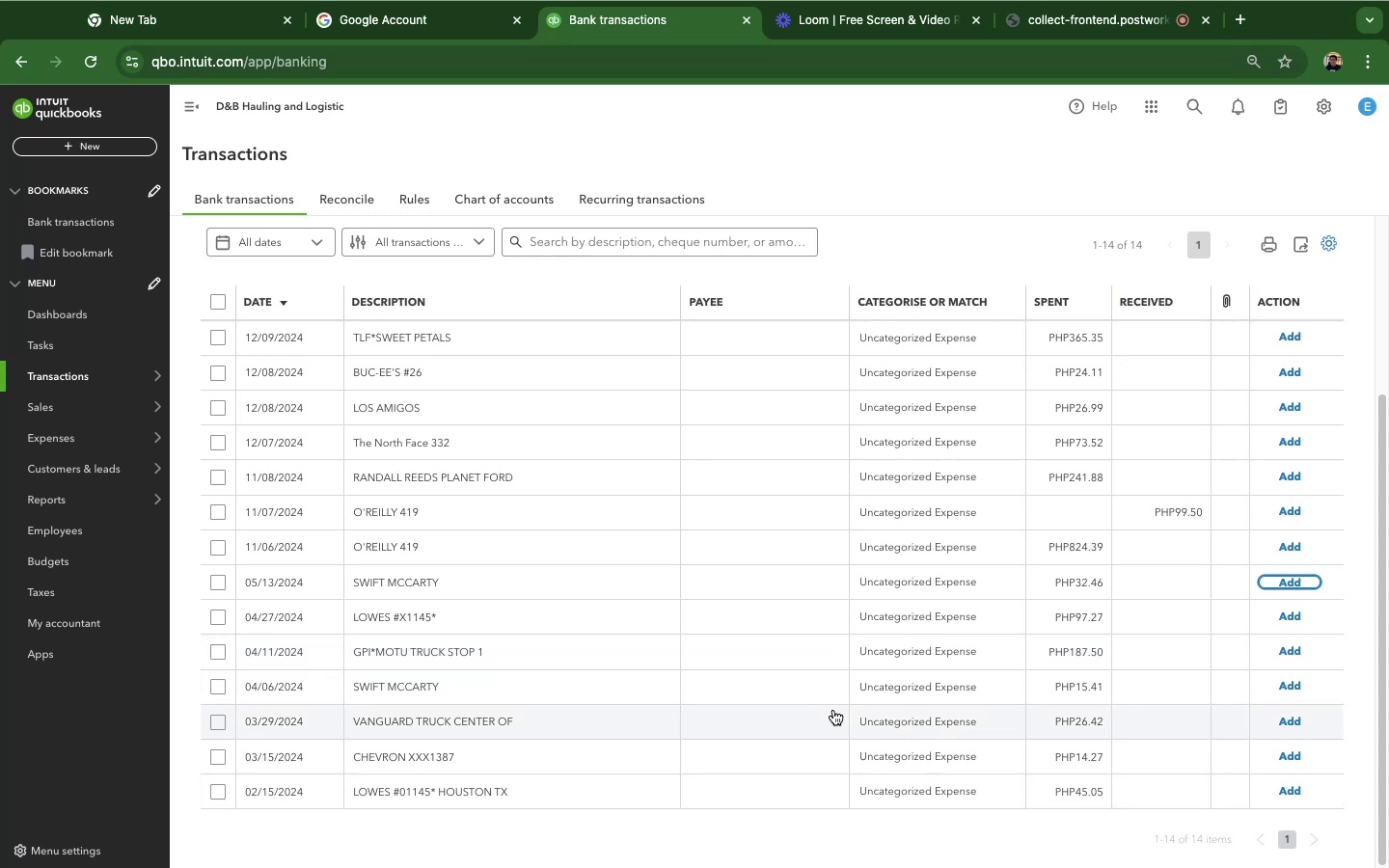 
wait(6.05)
 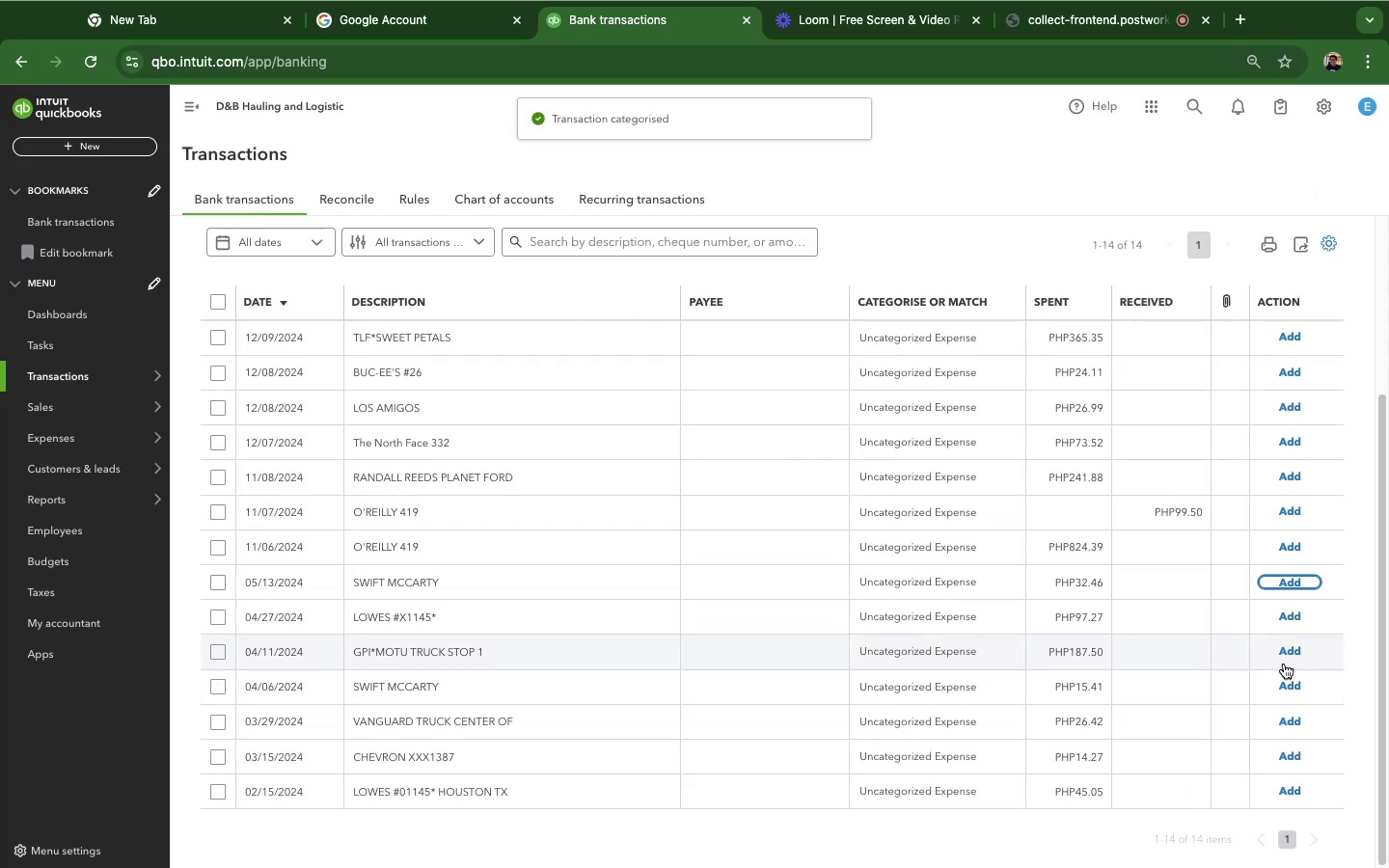 
left_click([797, 717])
 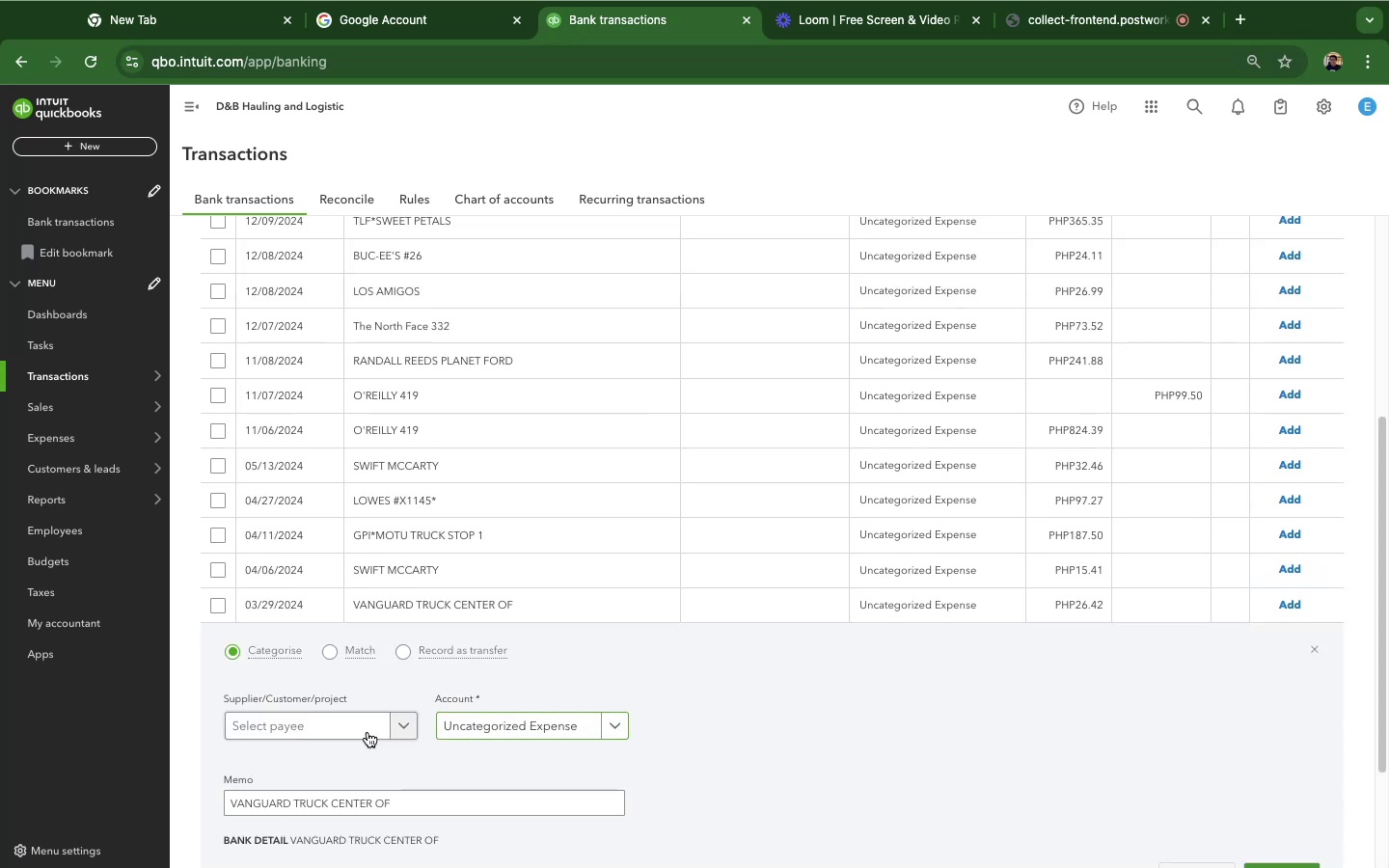 
left_click([282, 724])
 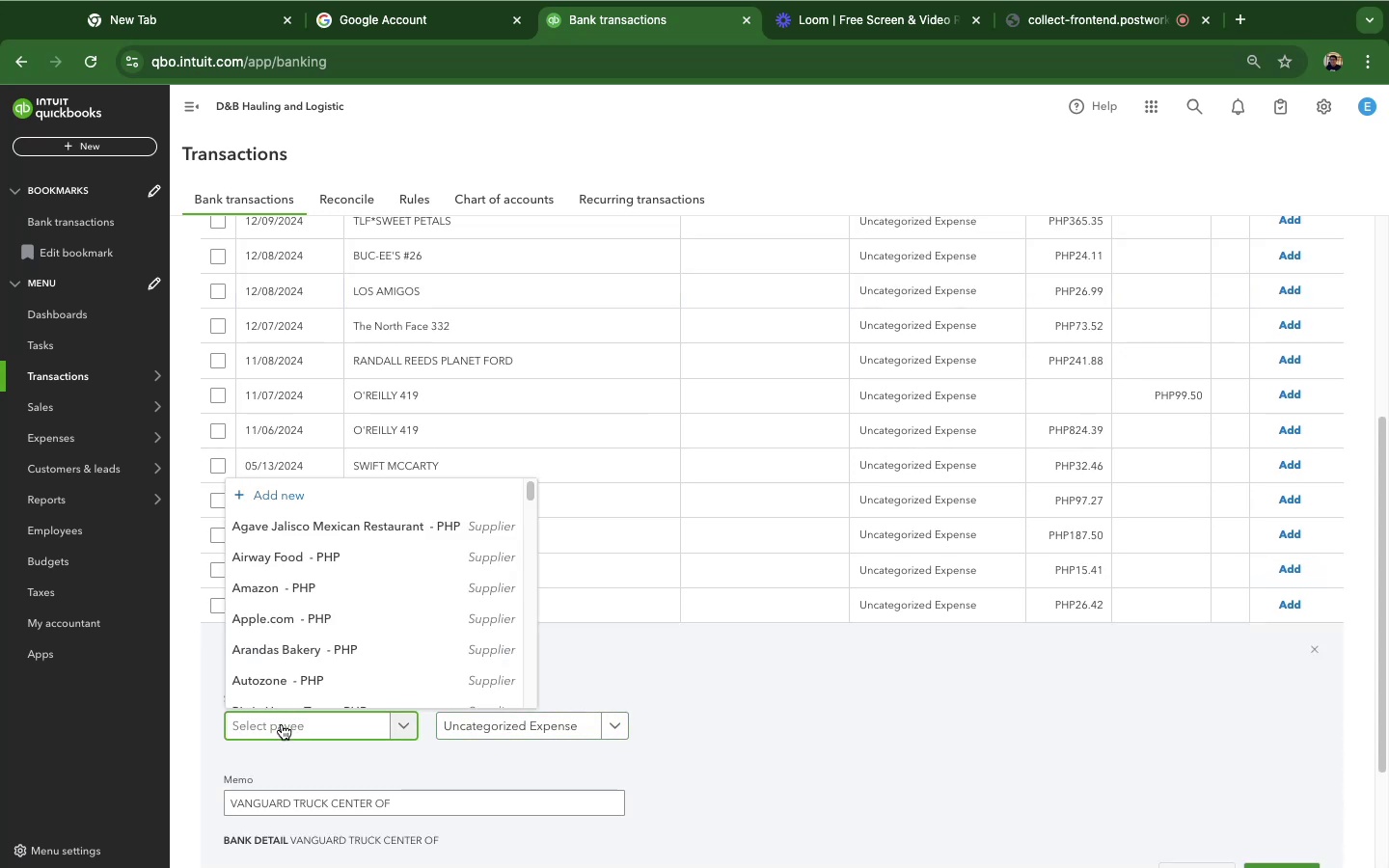 
type(Van)
 